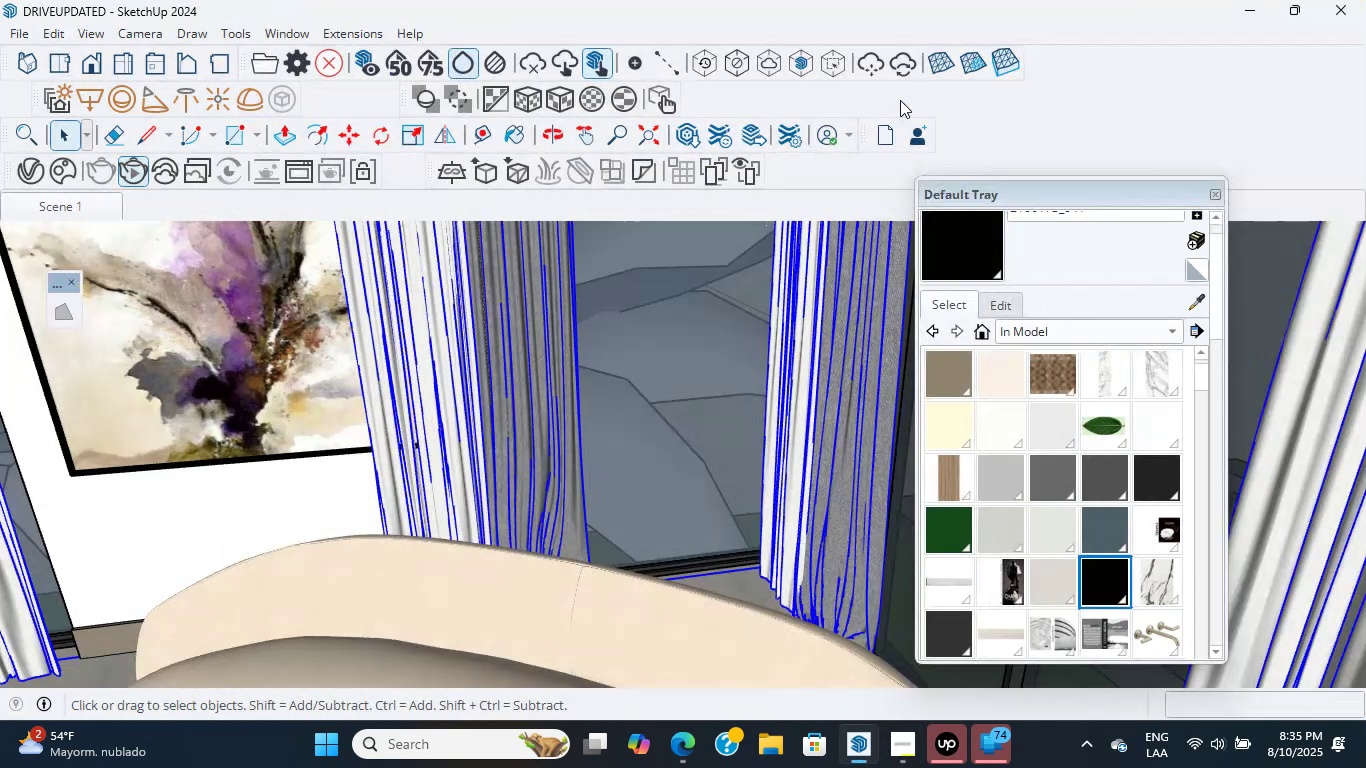 
left_click([899, 100])
 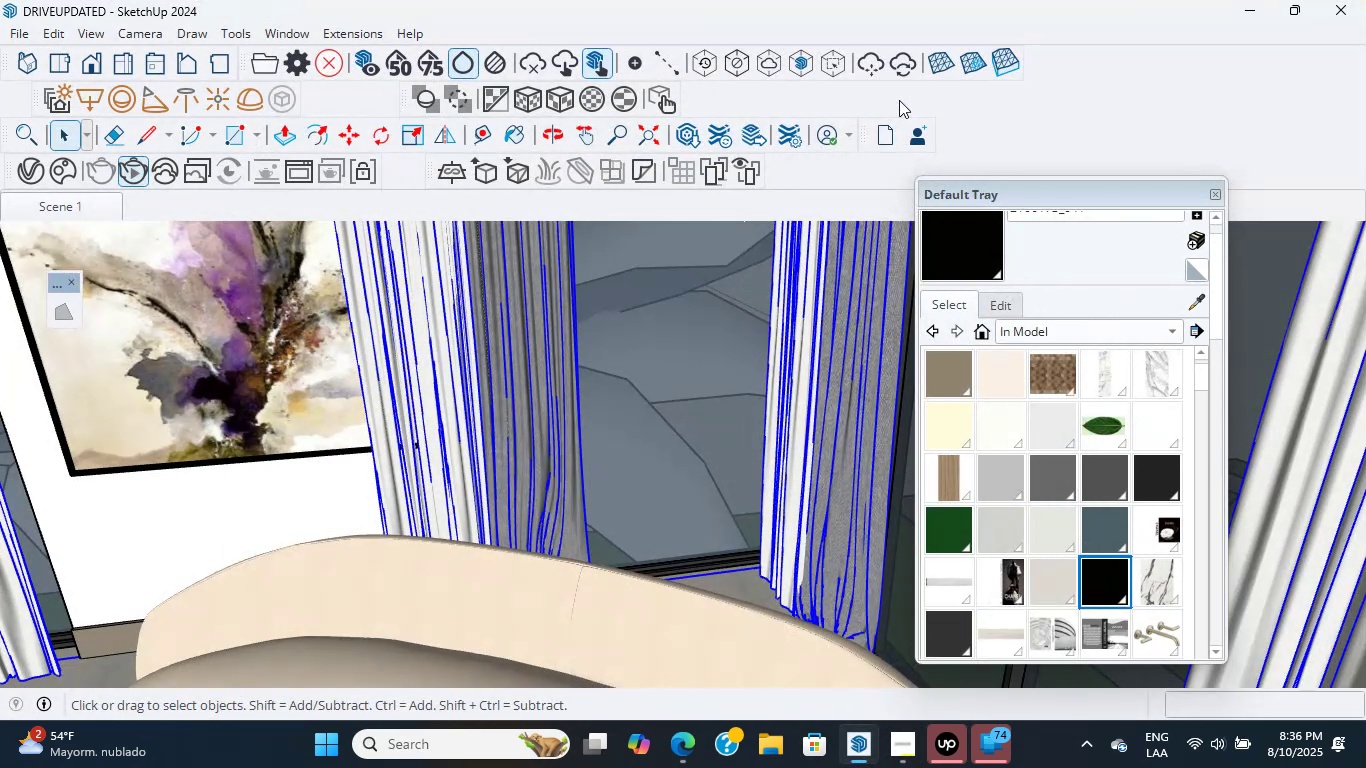 
double_click([899, 100])
 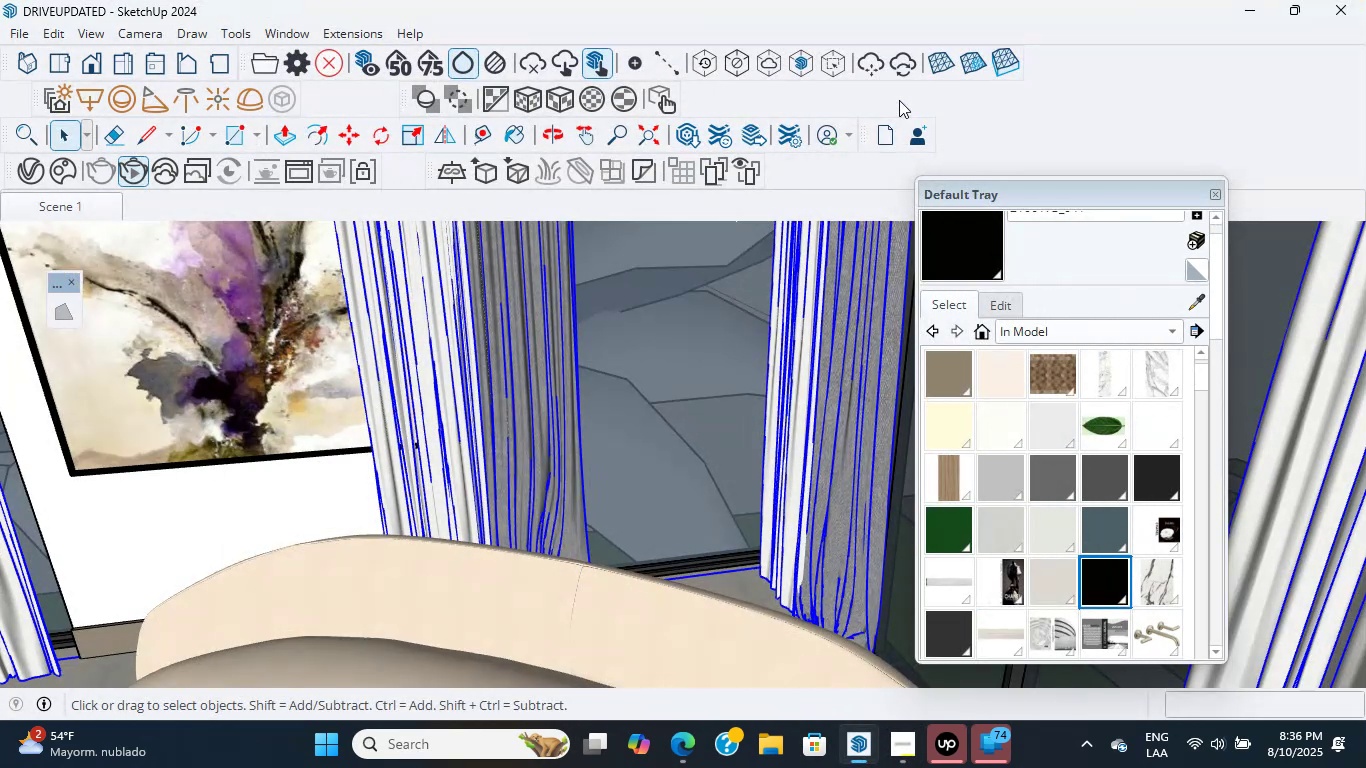 
double_click([899, 100])
 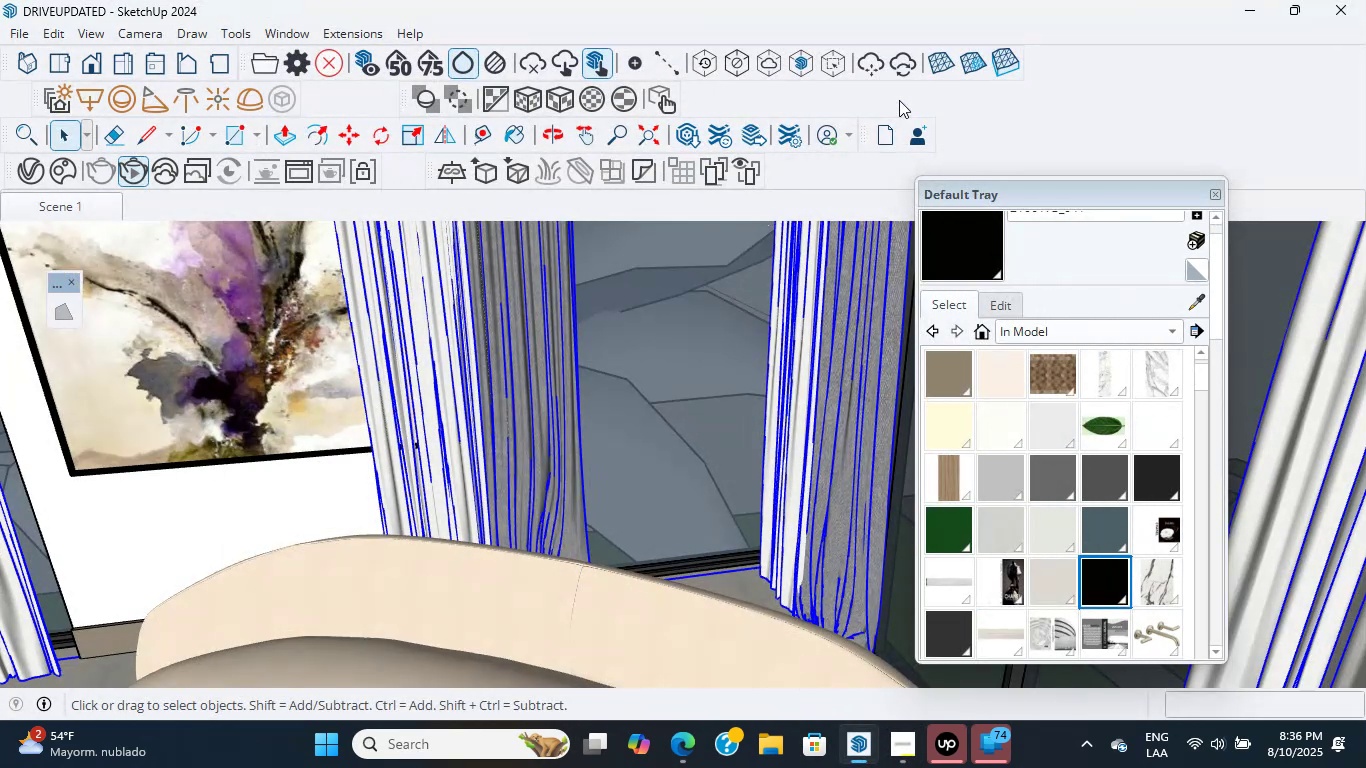 
double_click([899, 100])
 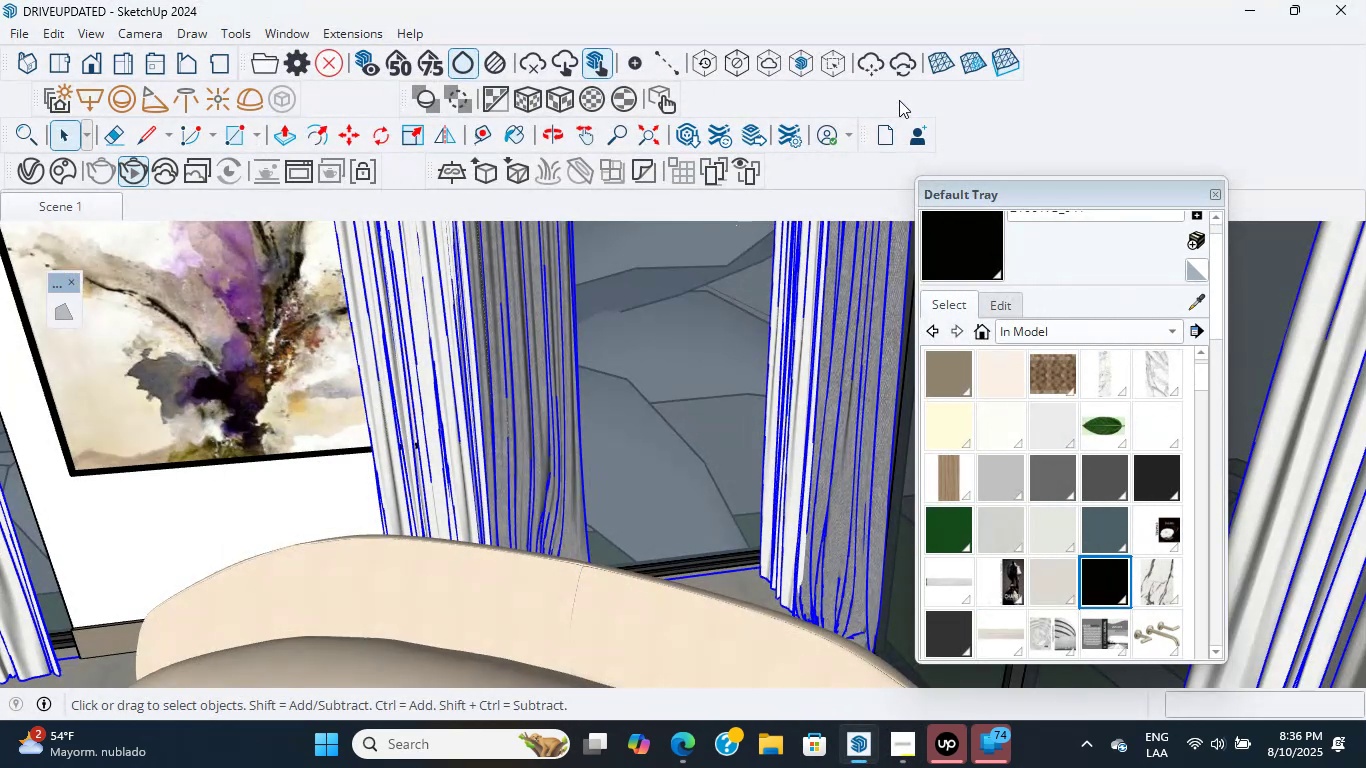 
triple_click([899, 100])
 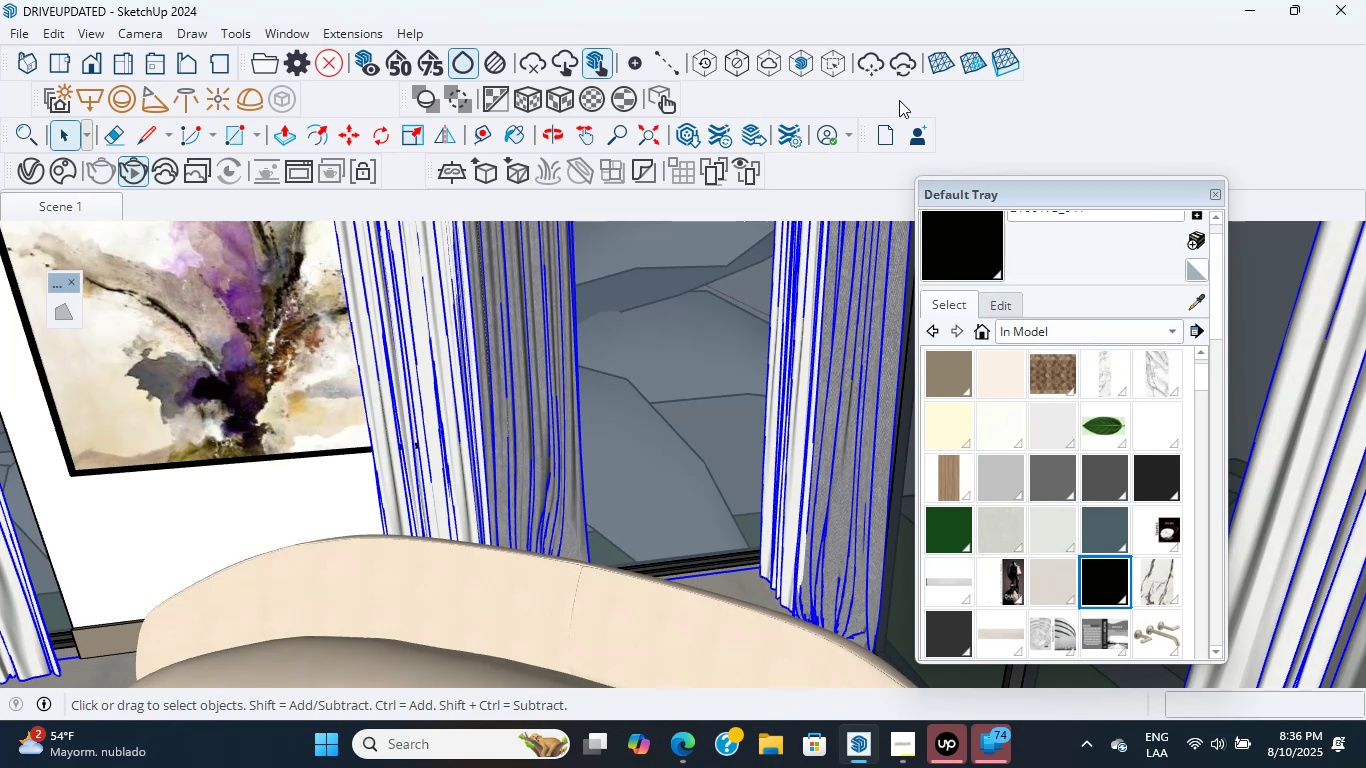 
double_click([899, 100])
 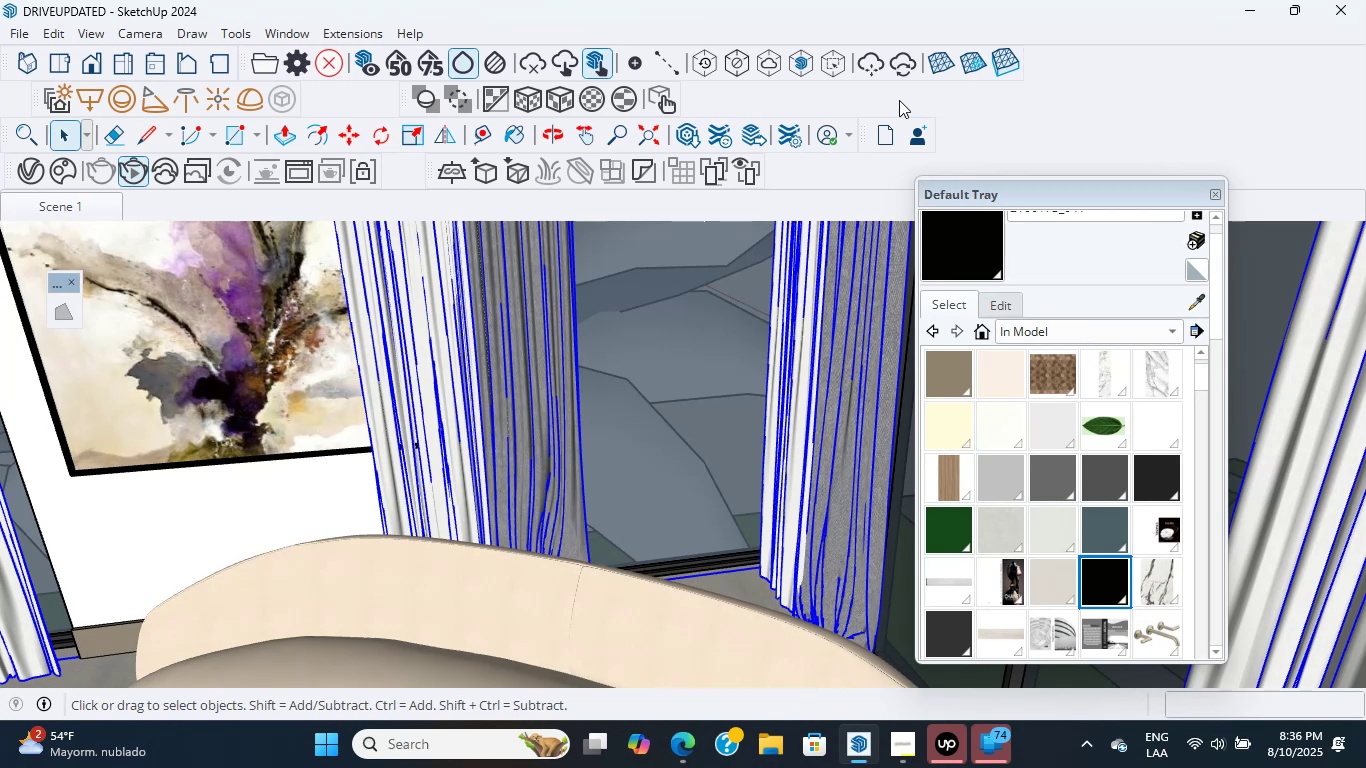 
triple_click([899, 100])
 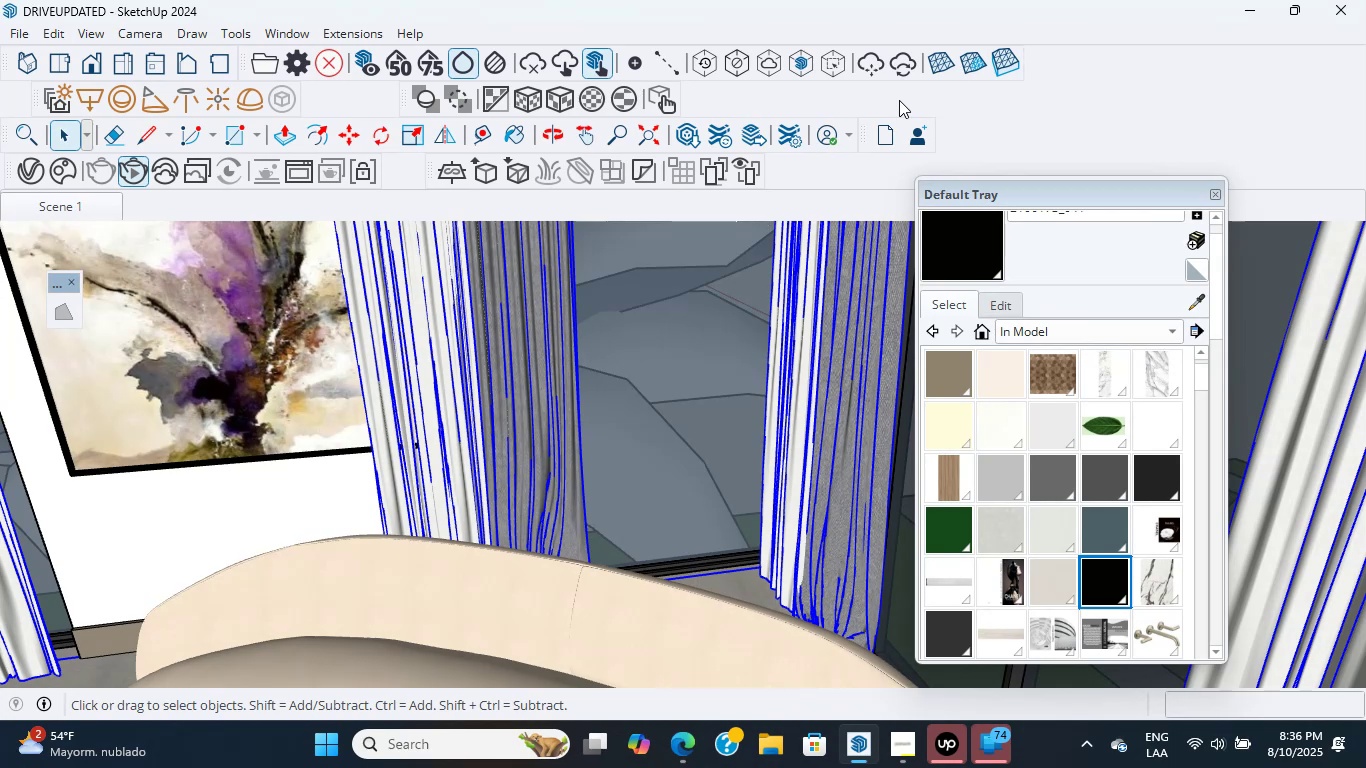 
triple_click([899, 100])
 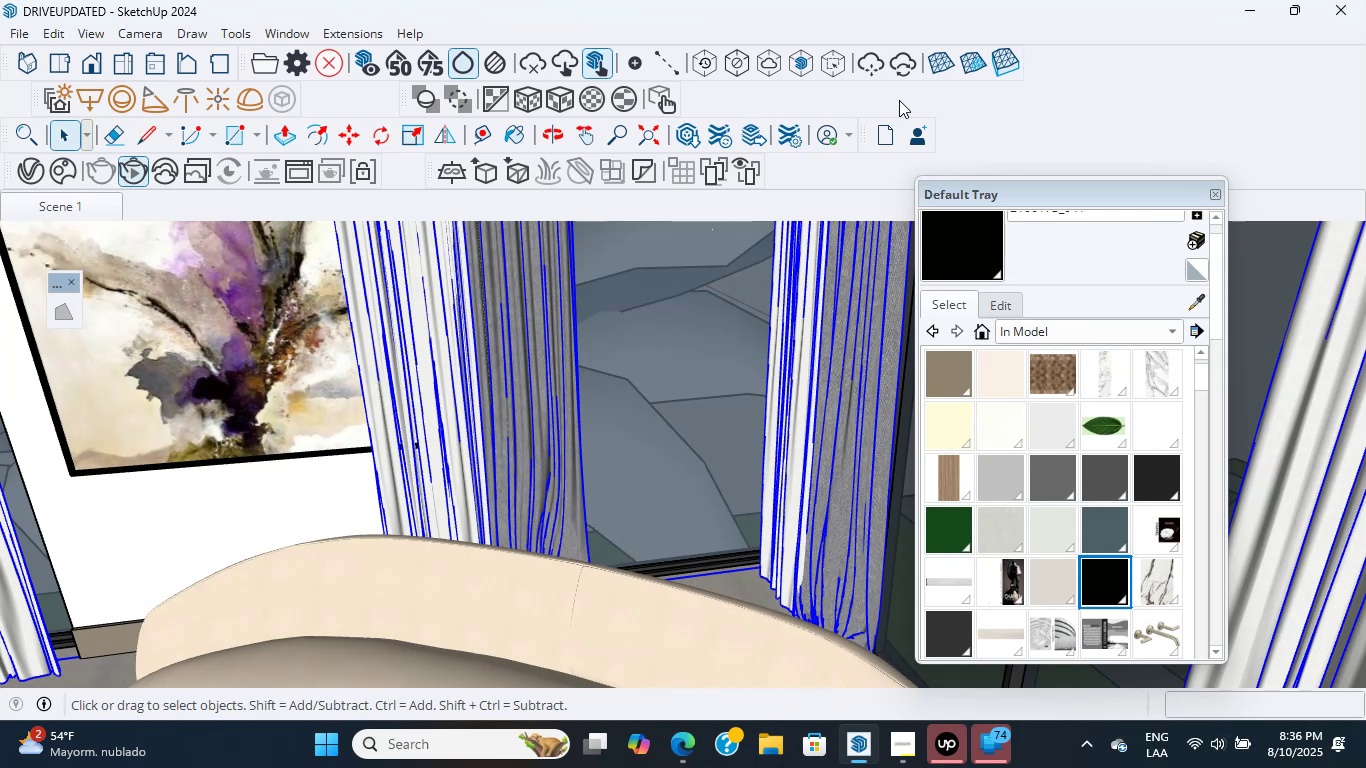 
double_click([899, 100])
 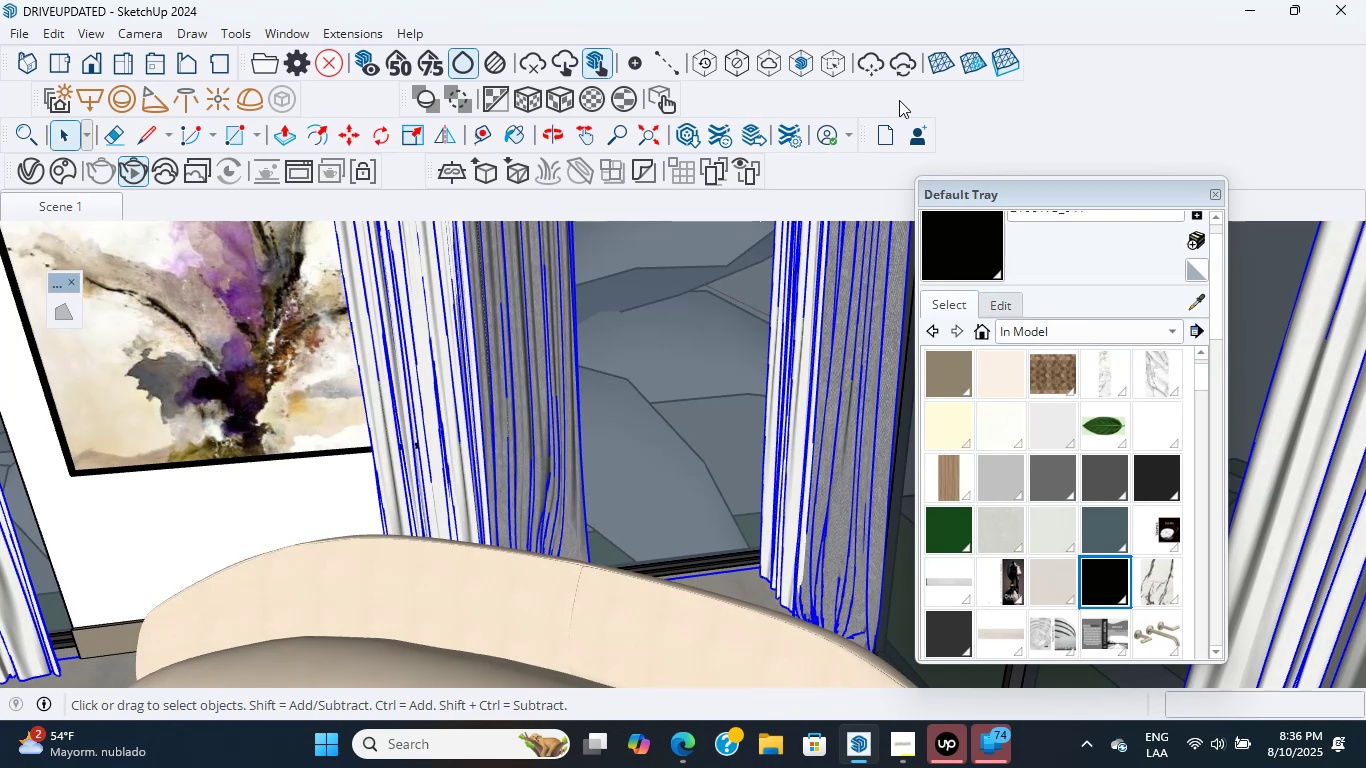 
triple_click([899, 100])
 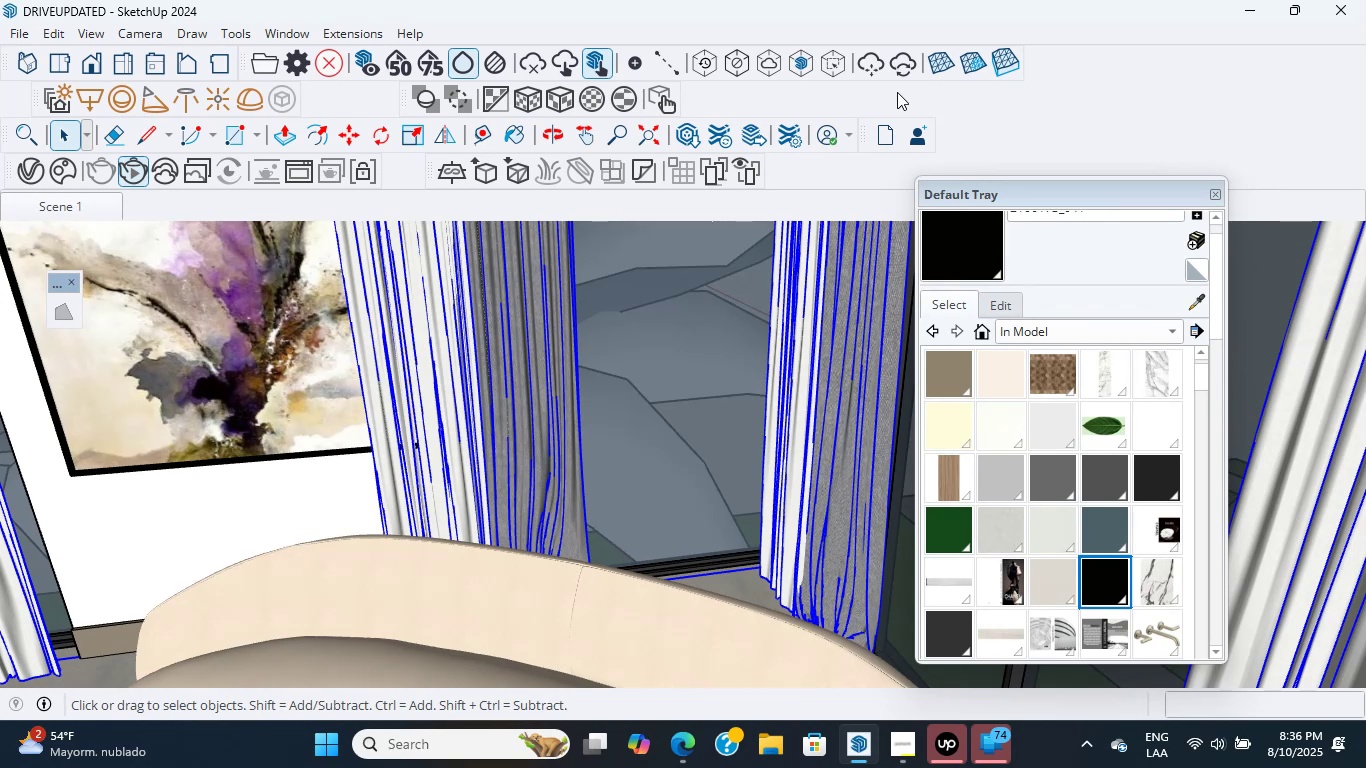 
wait(32.84)
 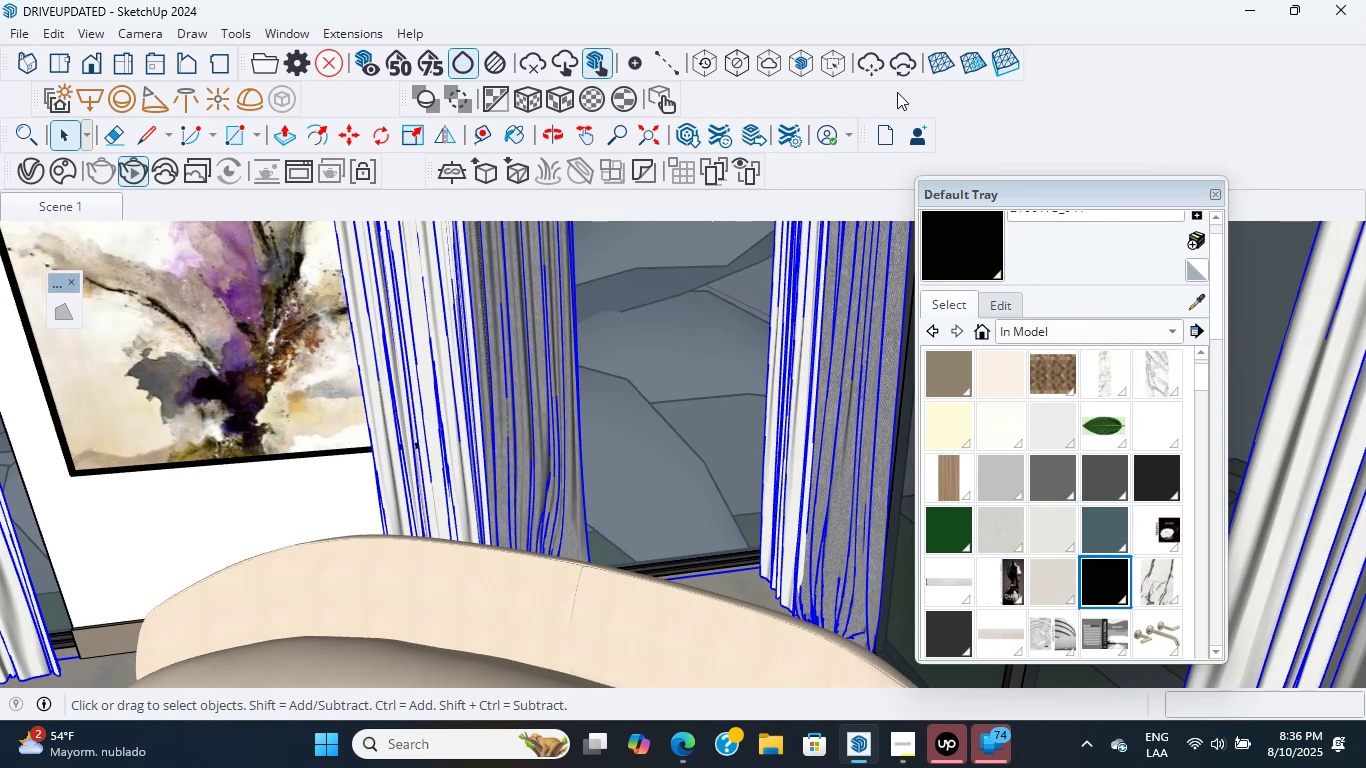 
scroll: coordinate [544, 418], scroll_direction: up, amount: 4.0
 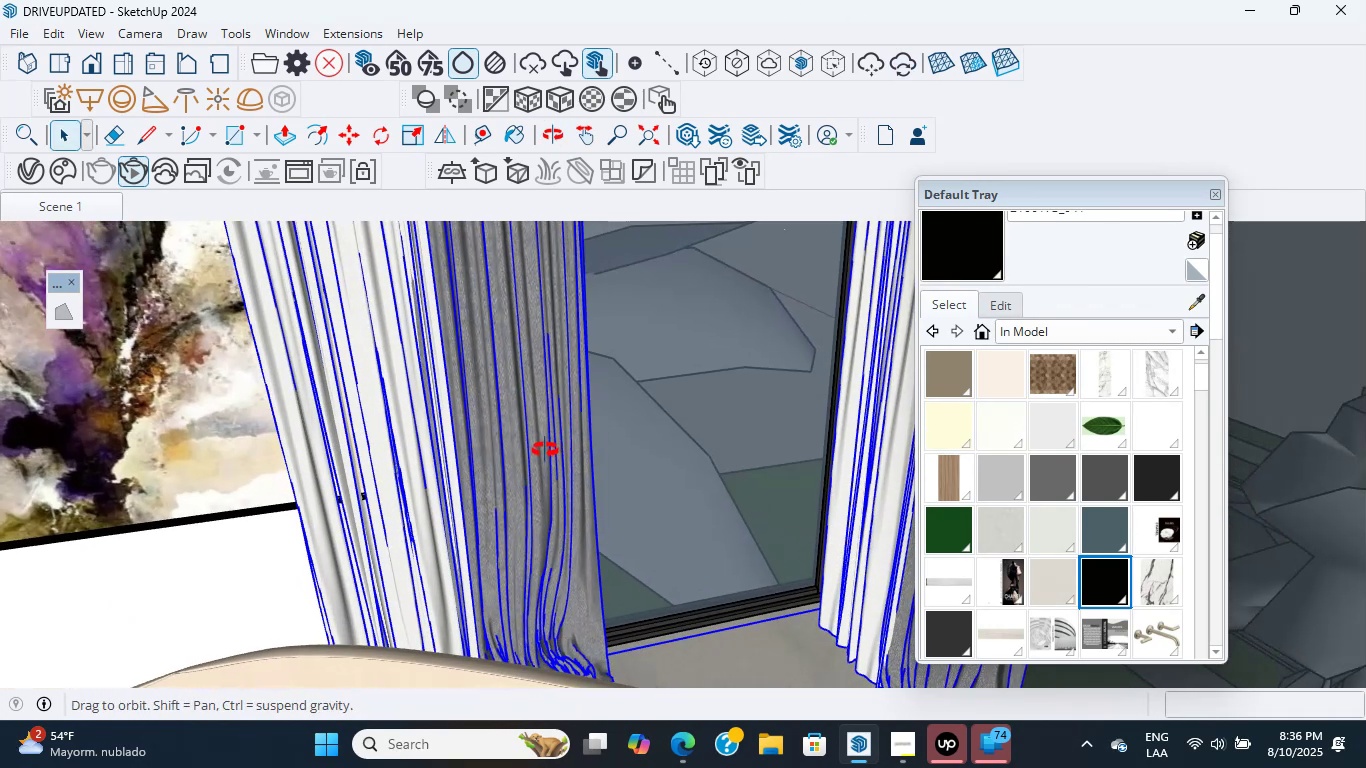 
double_click([511, 447])
 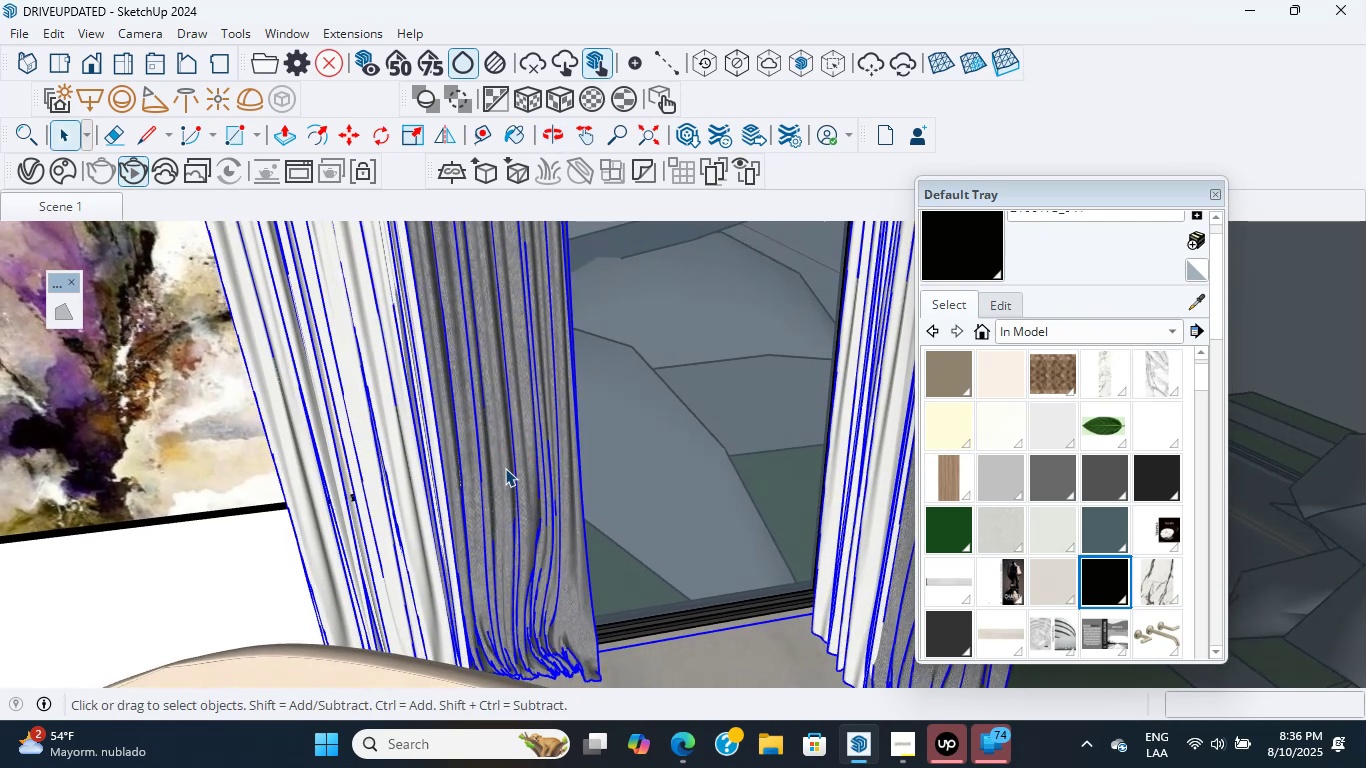 
scroll: coordinate [433, 529], scroll_direction: up, amount: 4.0
 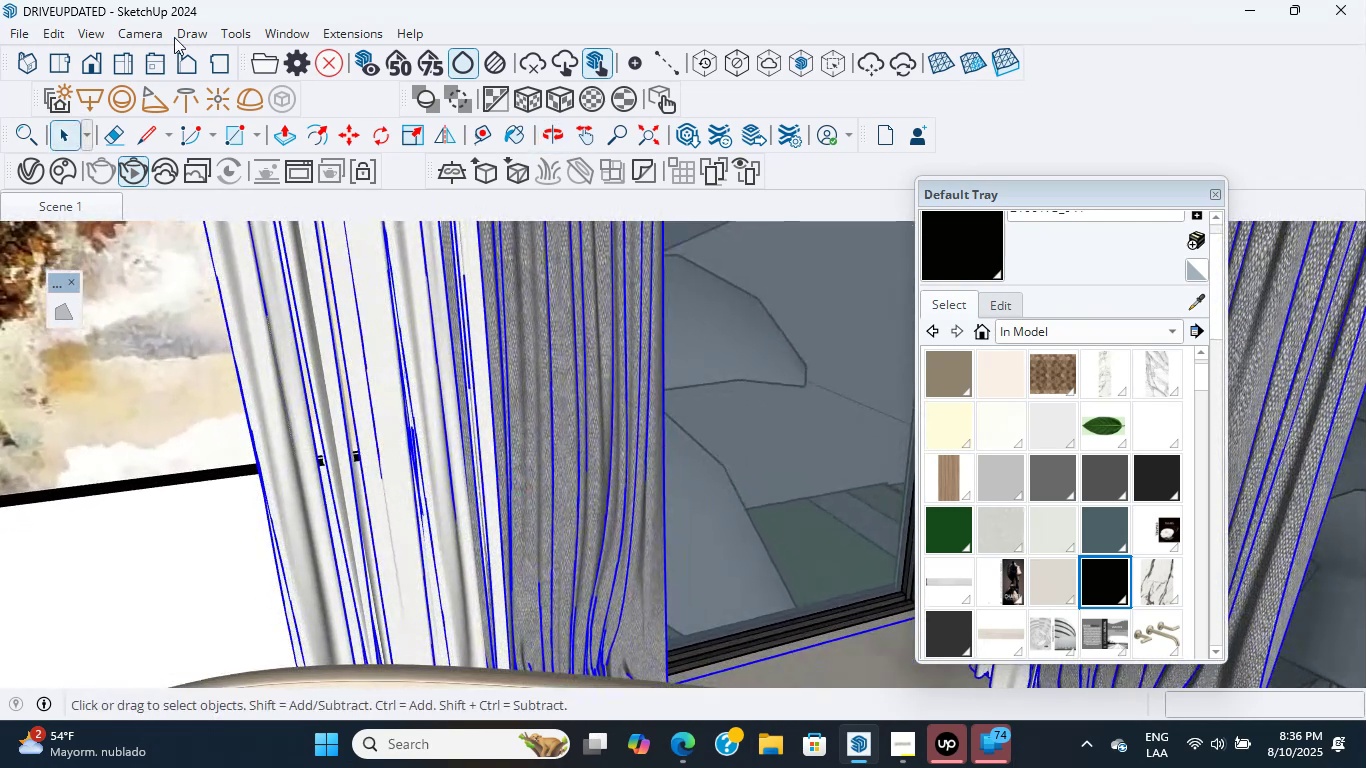 
left_click([97, 190])
 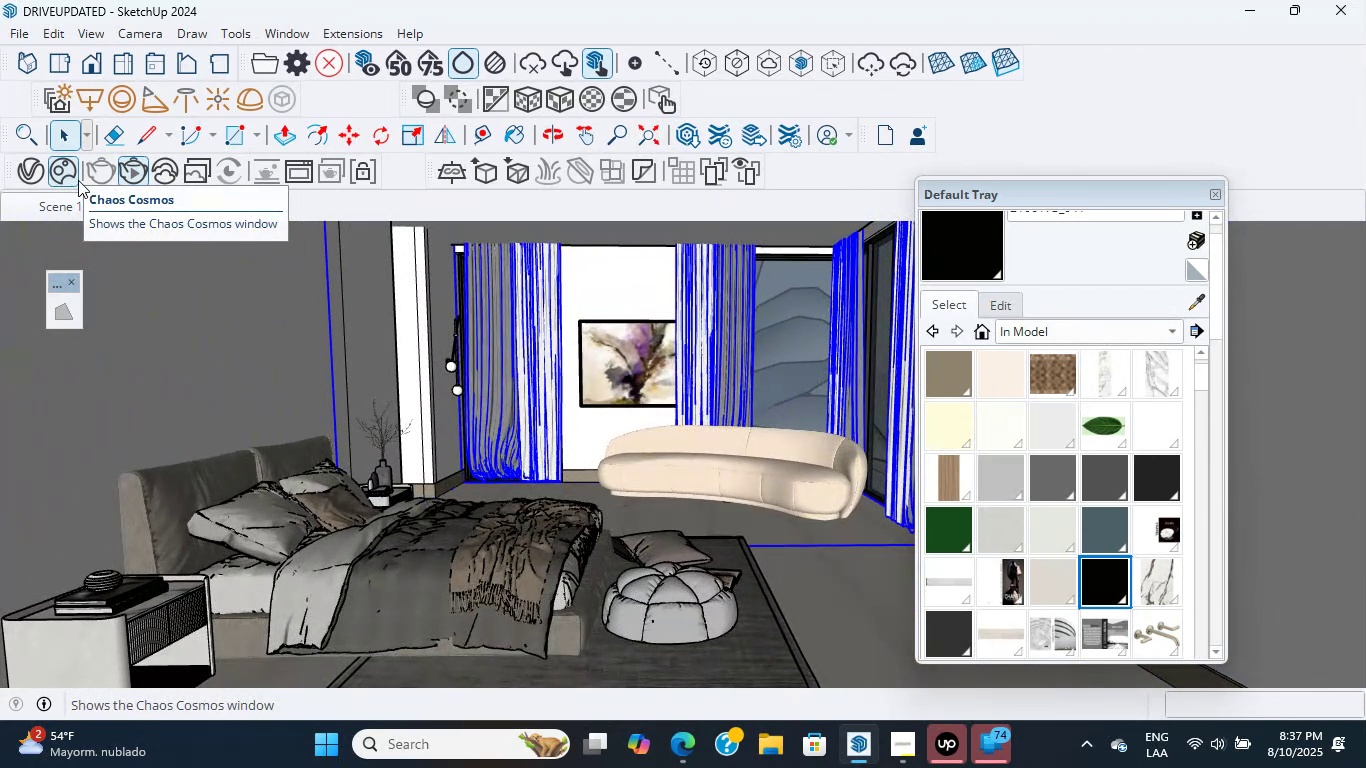 
wait(17.22)
 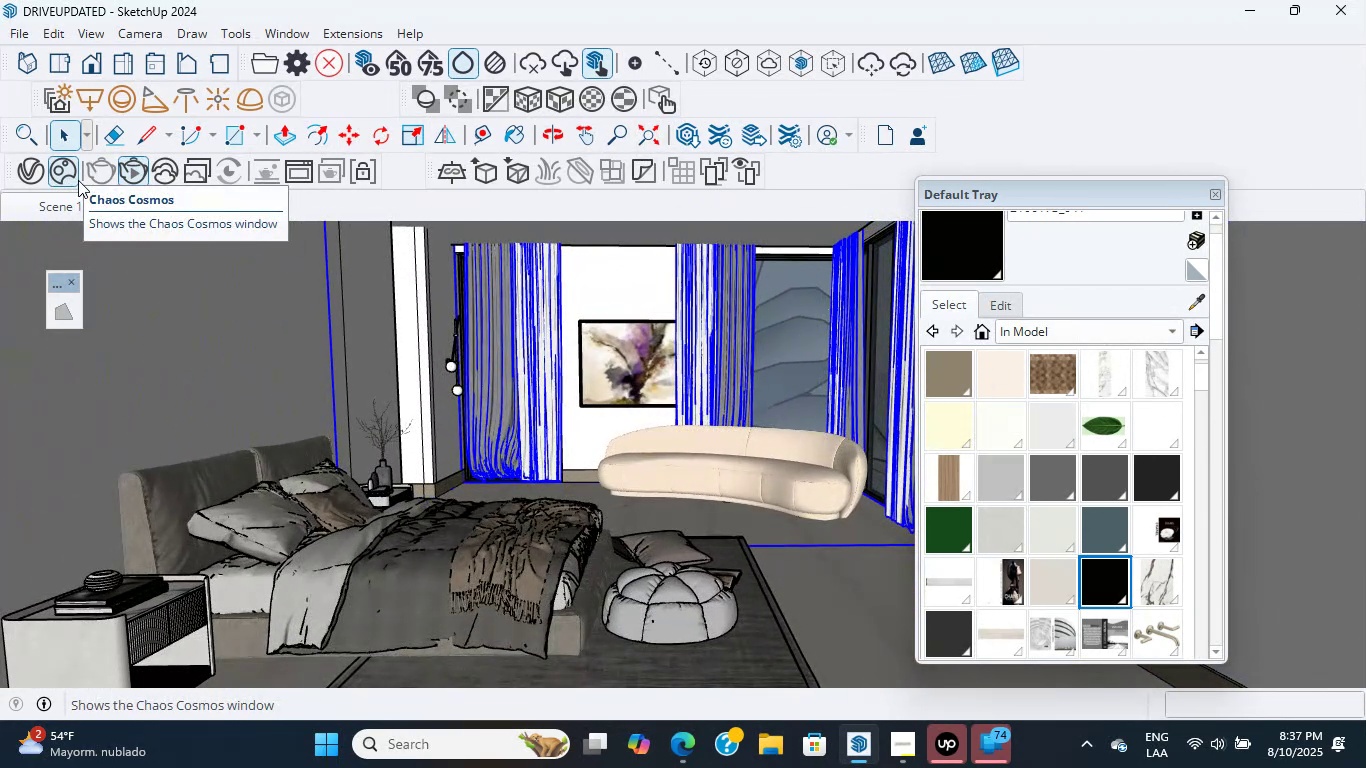 
scroll: coordinate [78, 182], scroll_direction: down, amount: 1.0
 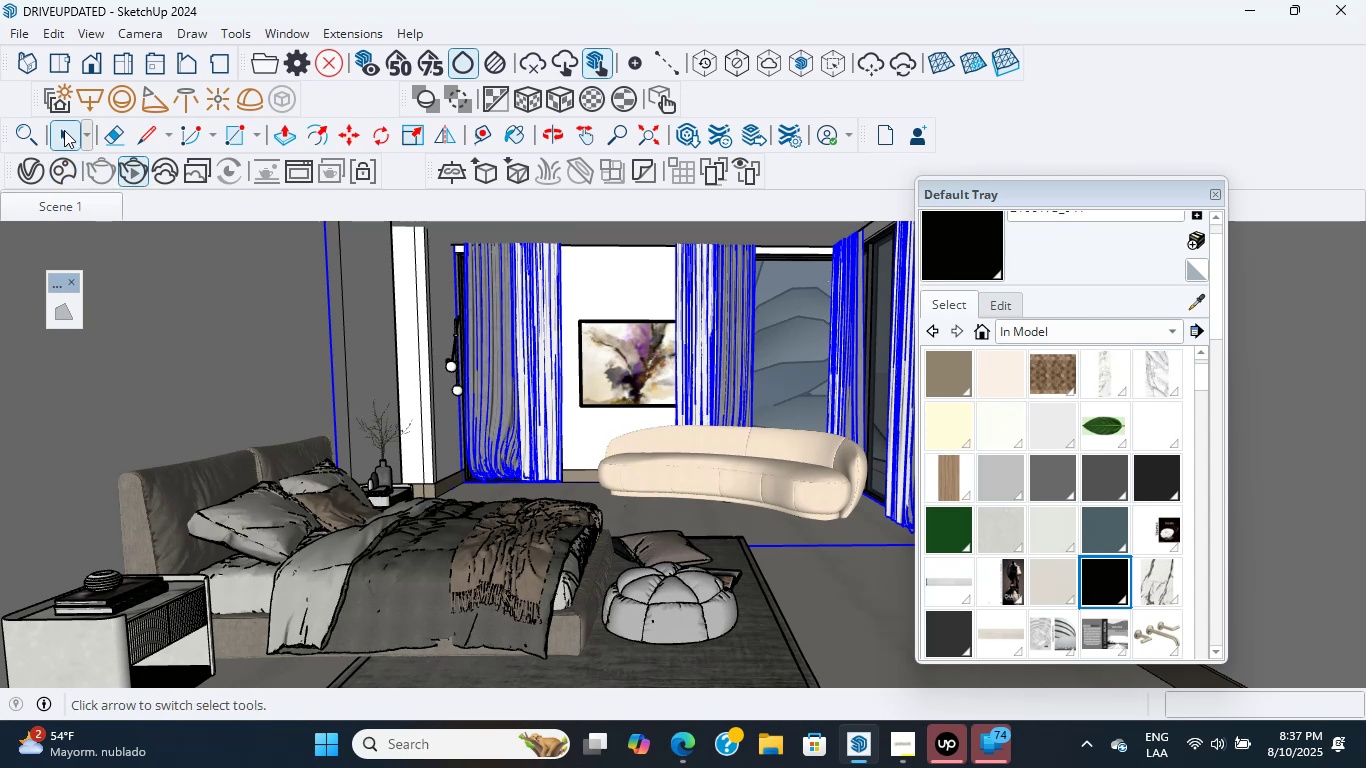 
scroll: coordinate [553, 462], scroll_direction: up, amount: 9.0
 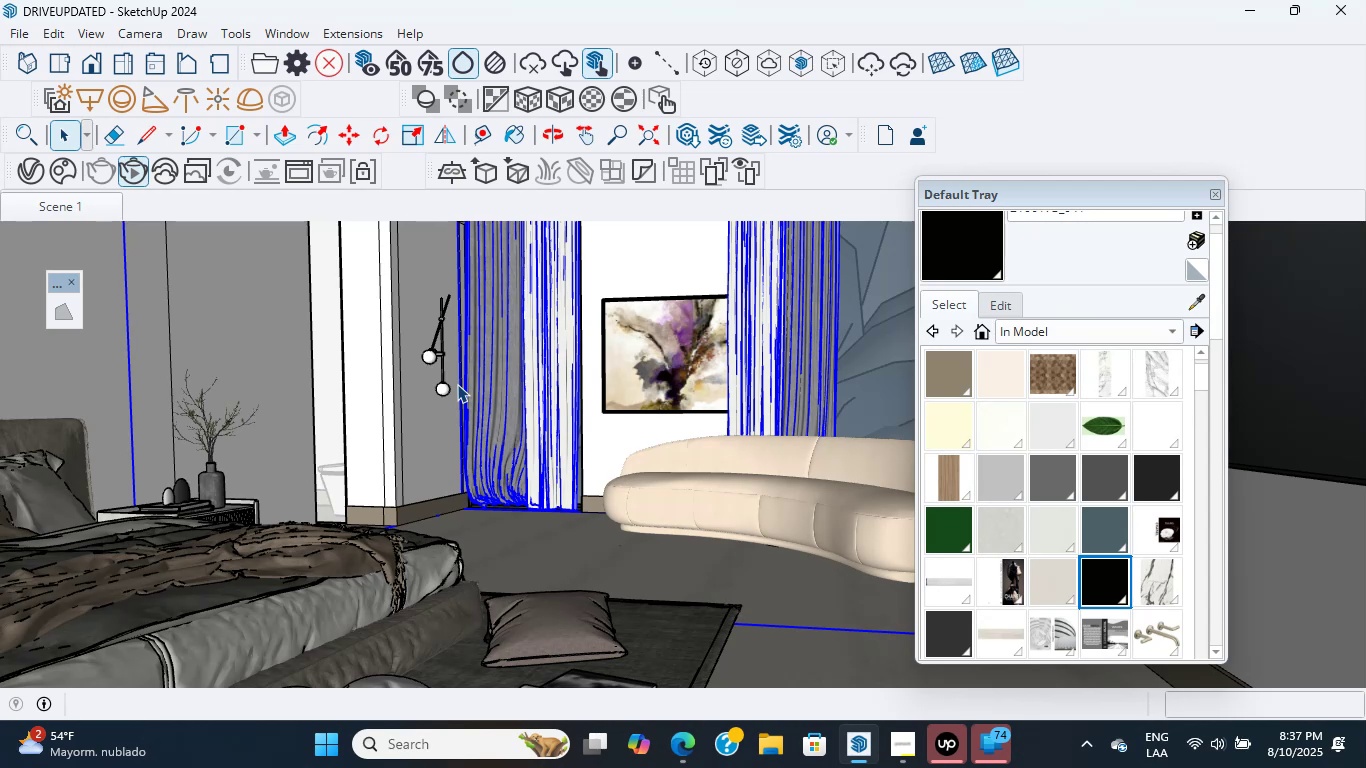 
wait(5.46)
 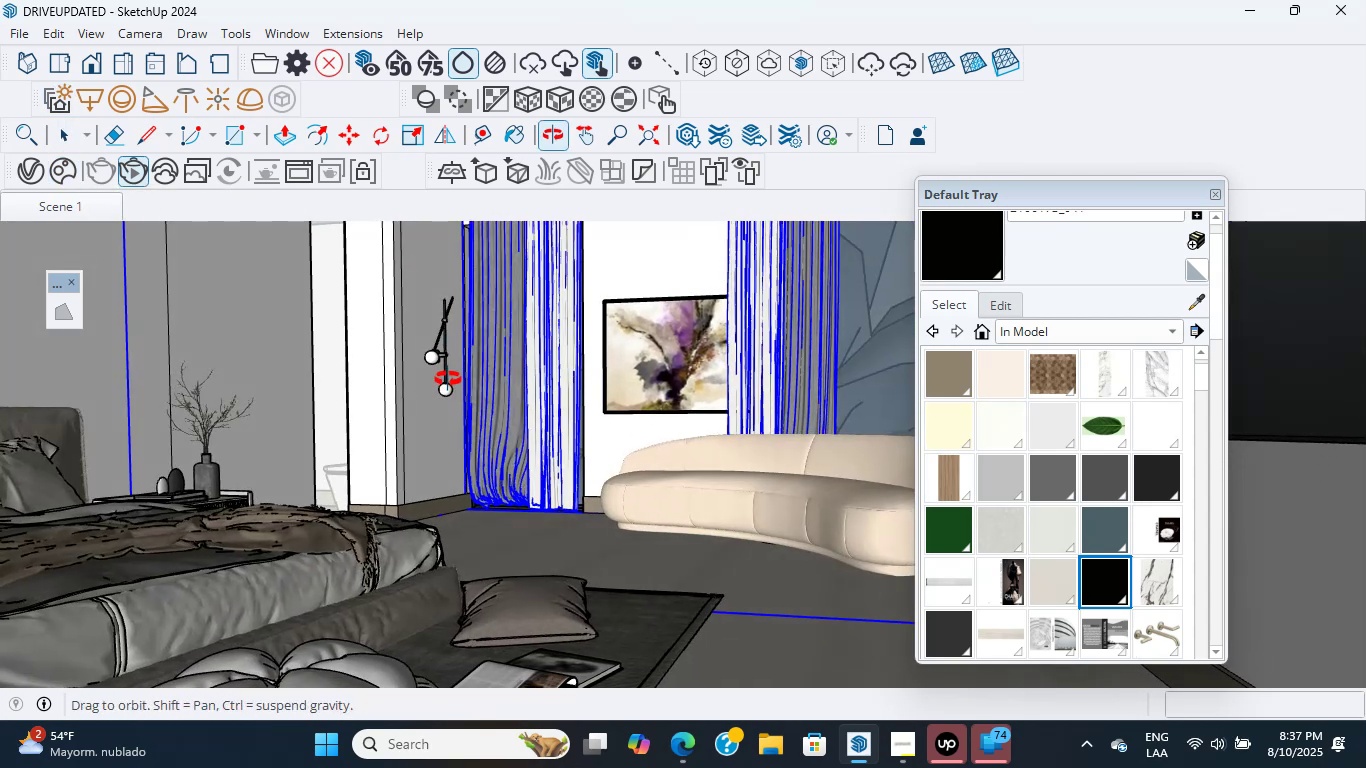 
scroll: coordinate [457, 384], scroll_direction: up, amount: 1.0
 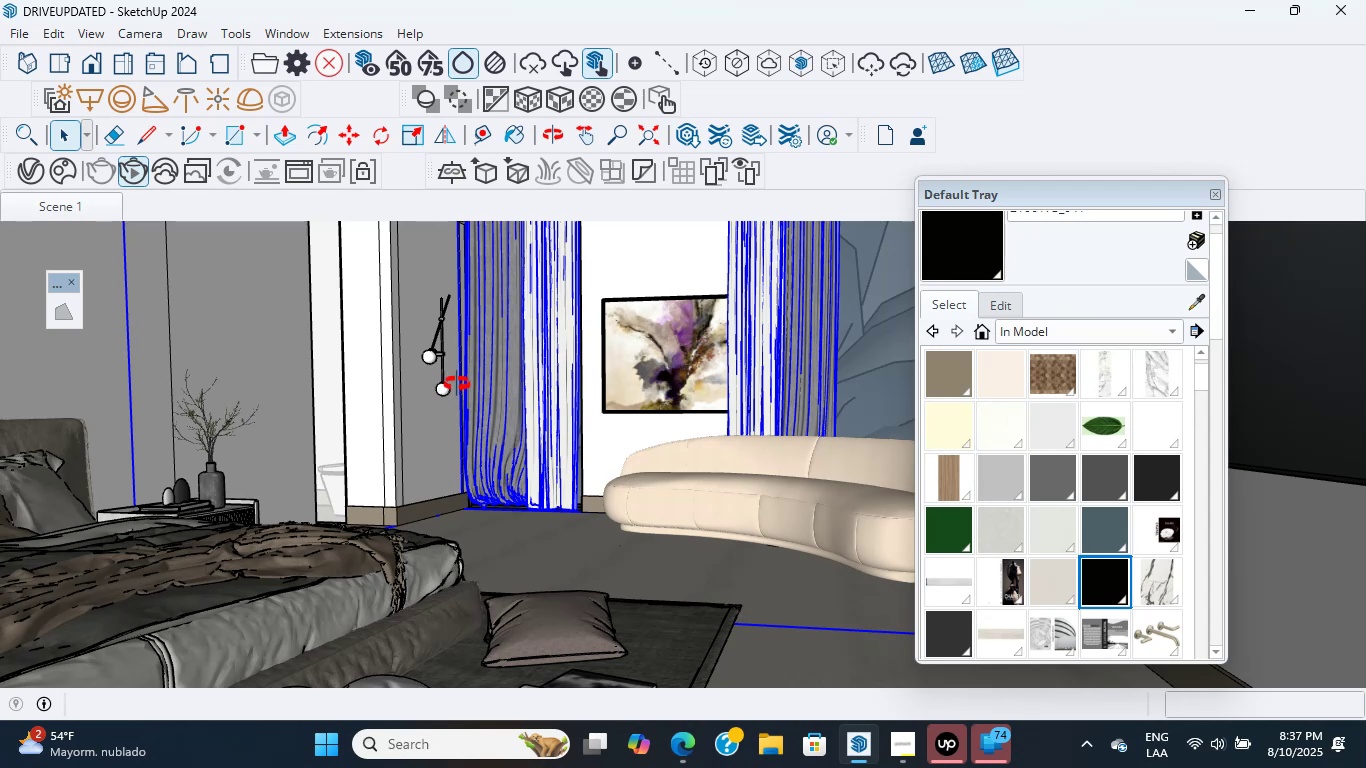 
middle_click([457, 384])
 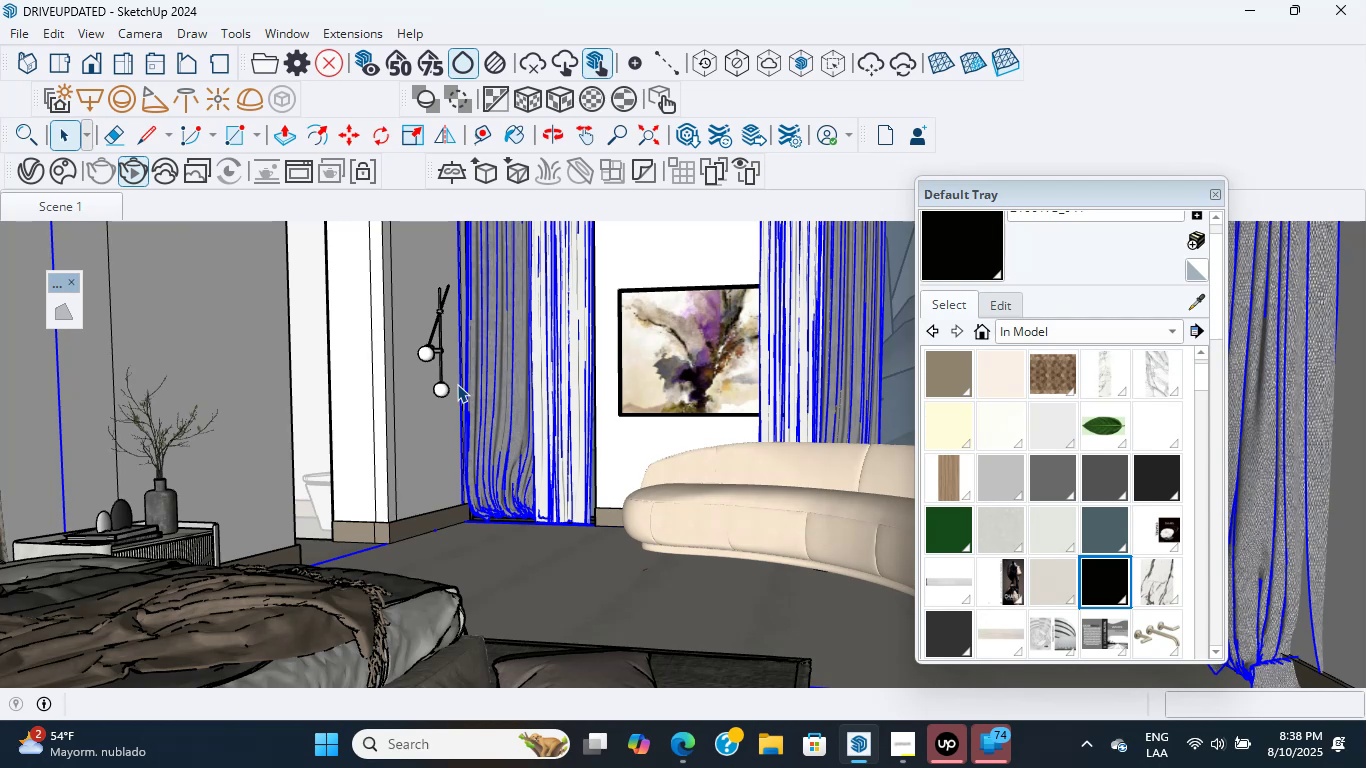 
wait(57.14)
 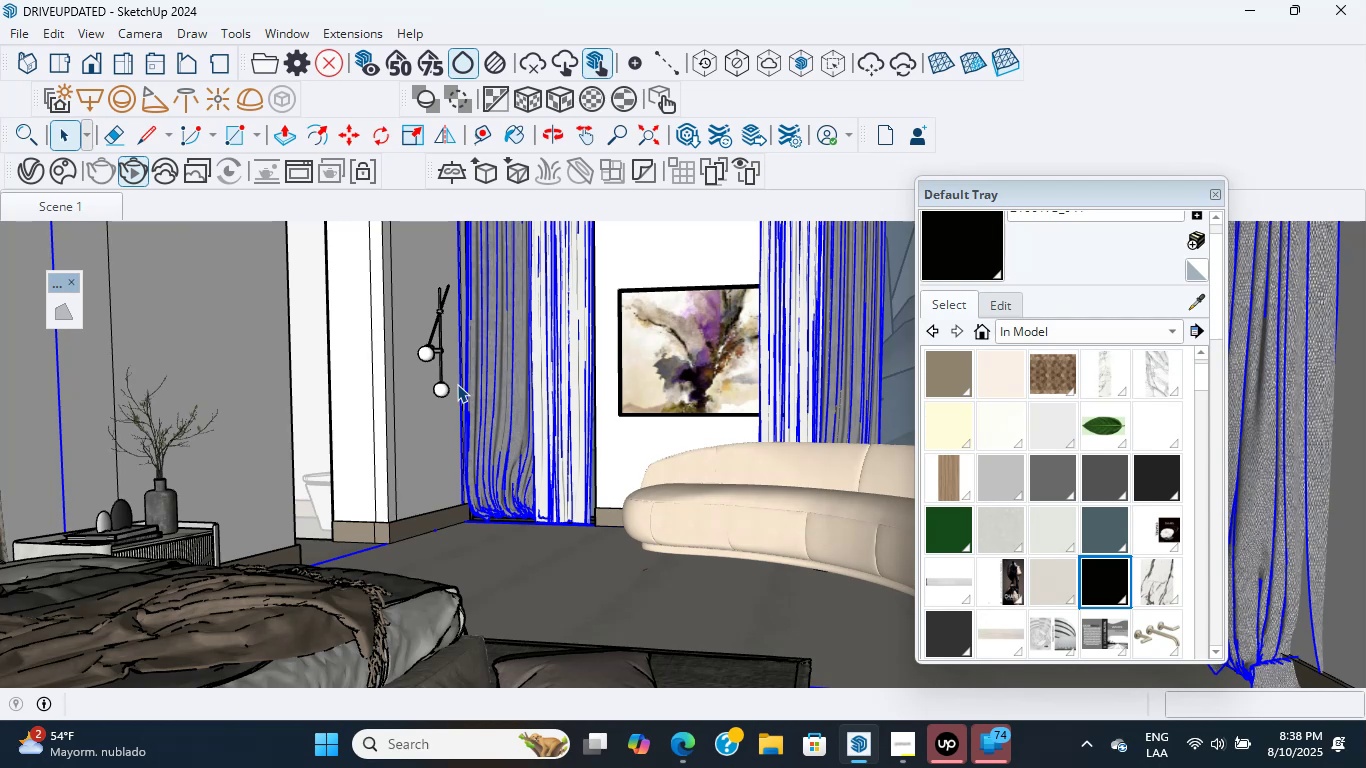 
scroll: coordinate [588, 514], scroll_direction: up, amount: 9.0
 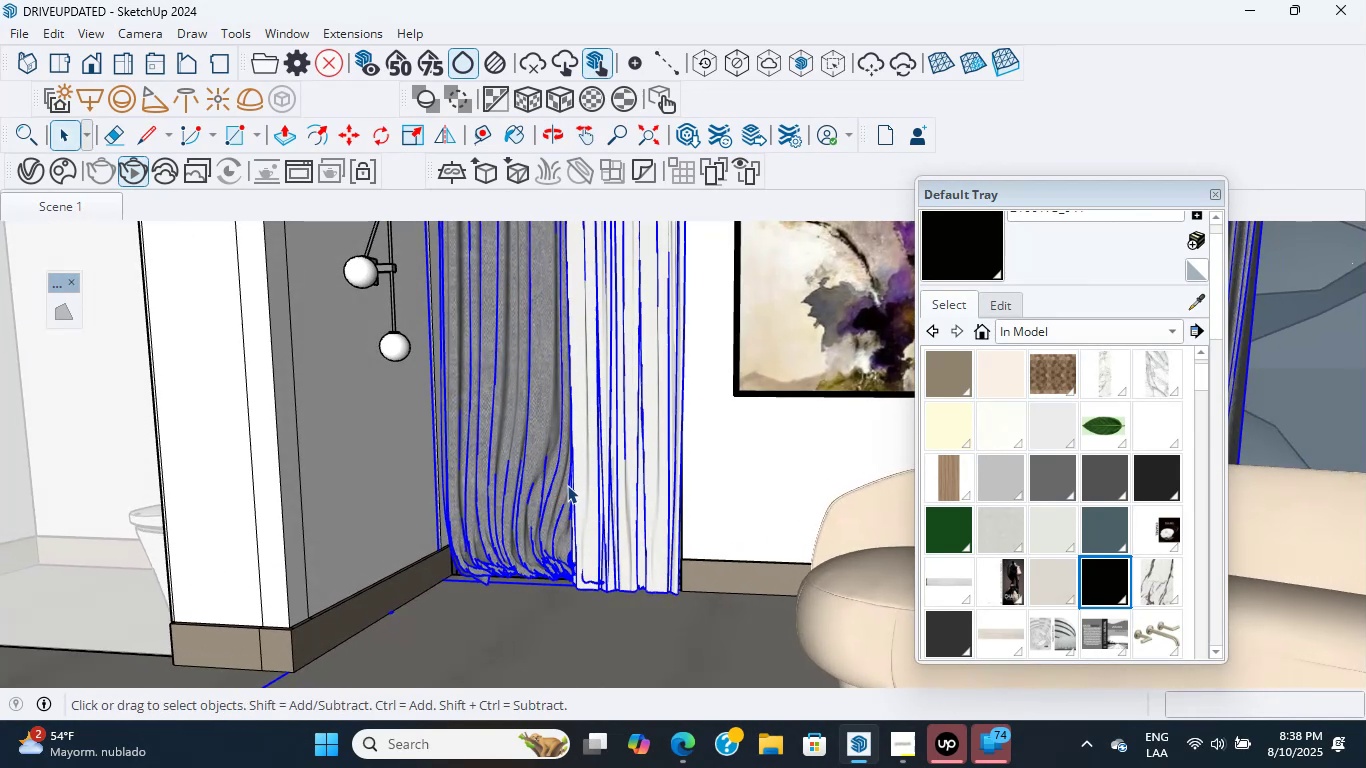 
wait(8.24)
 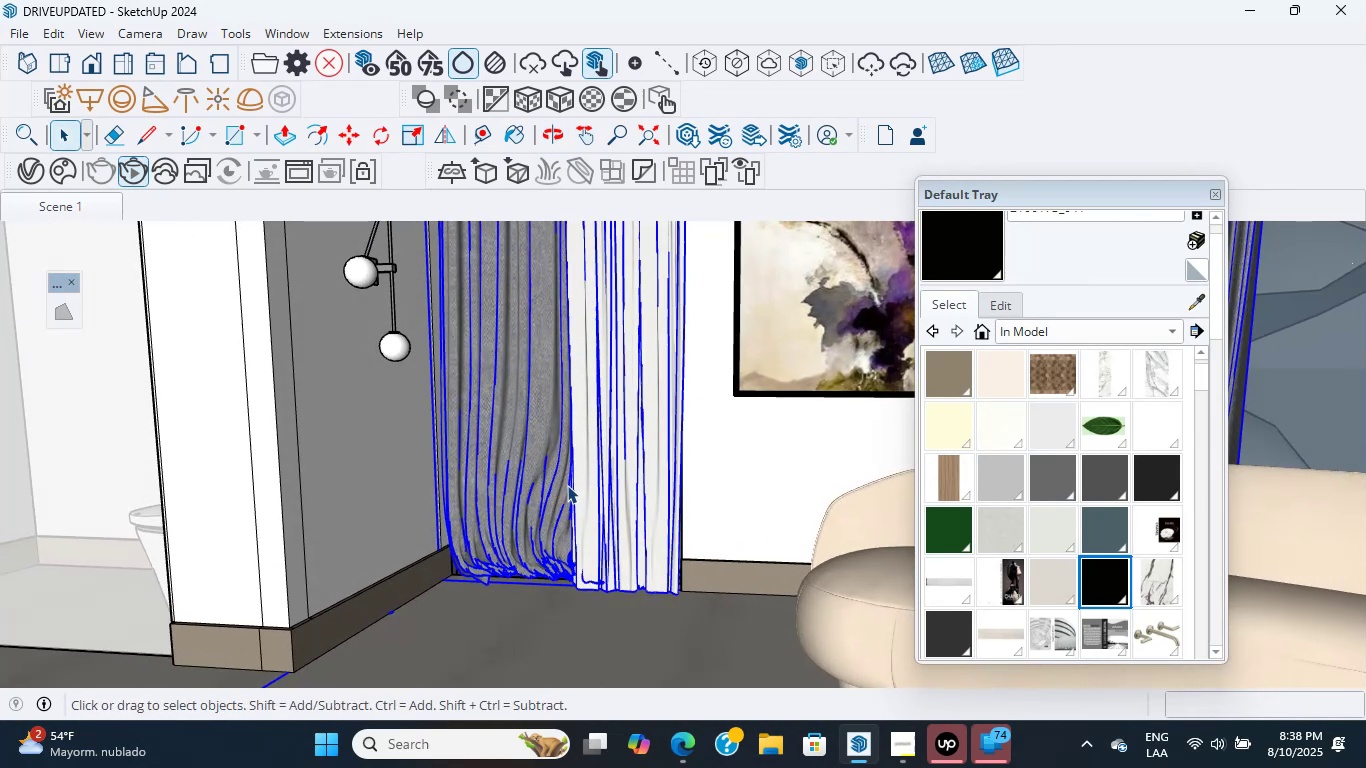 
scroll: coordinate [480, 498], scroll_direction: up, amount: 4.0
 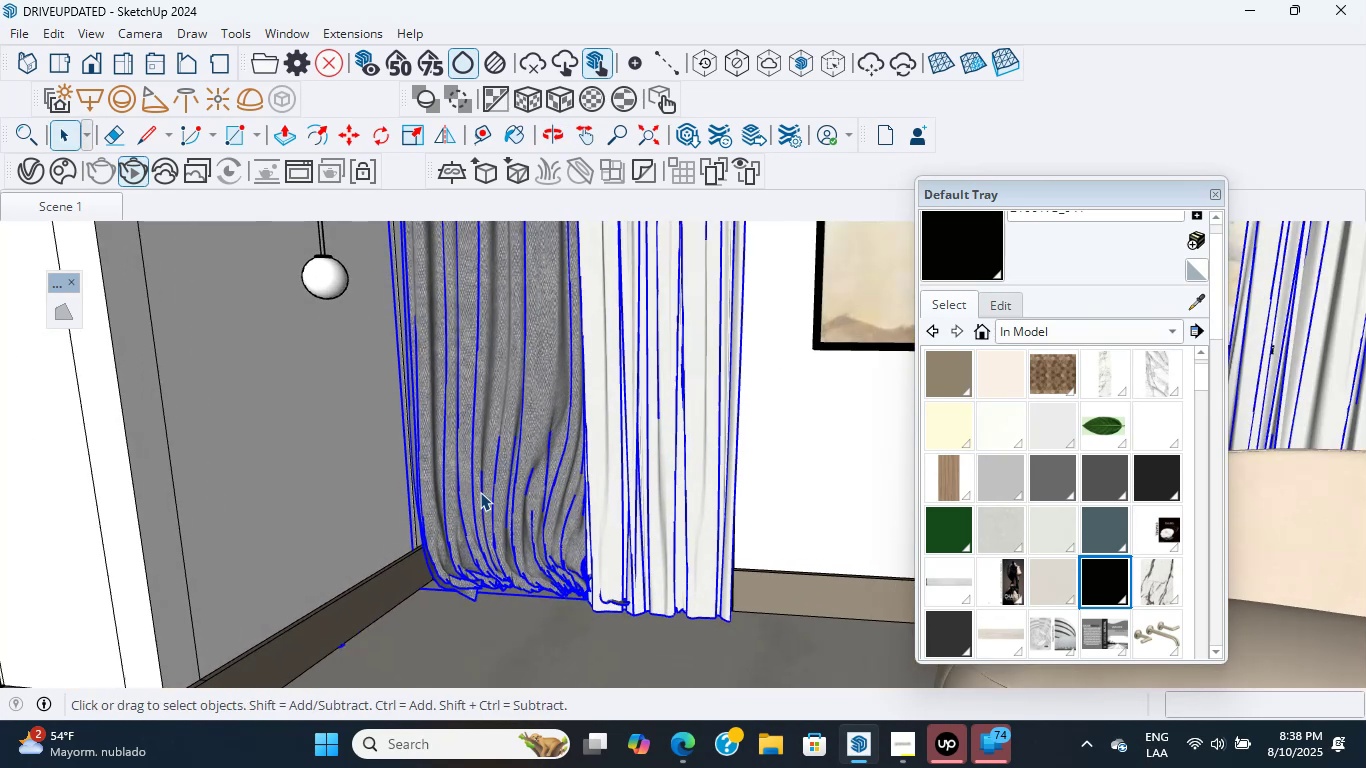 
scroll: coordinate [486, 482], scroll_direction: down, amount: 10.0
 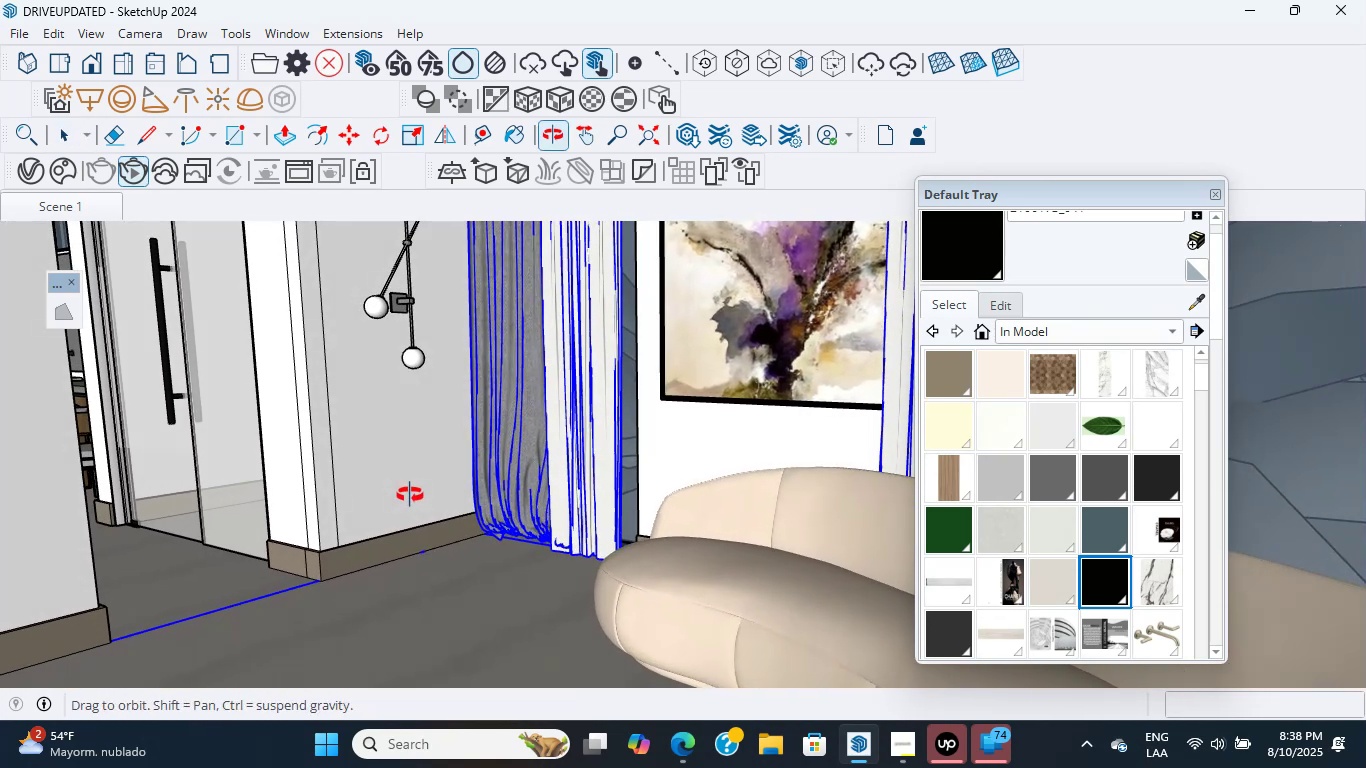 
scroll: coordinate [220, 303], scroll_direction: up, amount: 5.0
 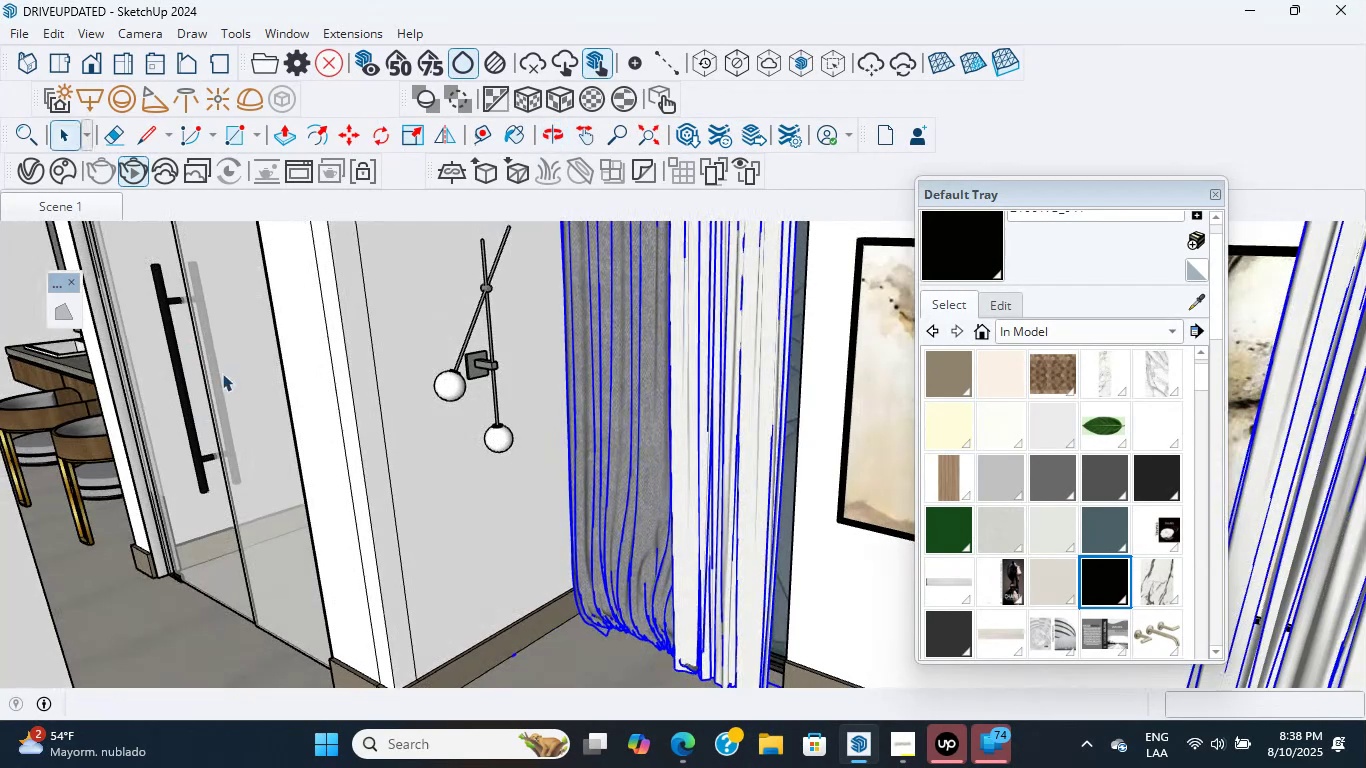 
scroll: coordinate [211, 454], scroll_direction: down, amount: 9.0
 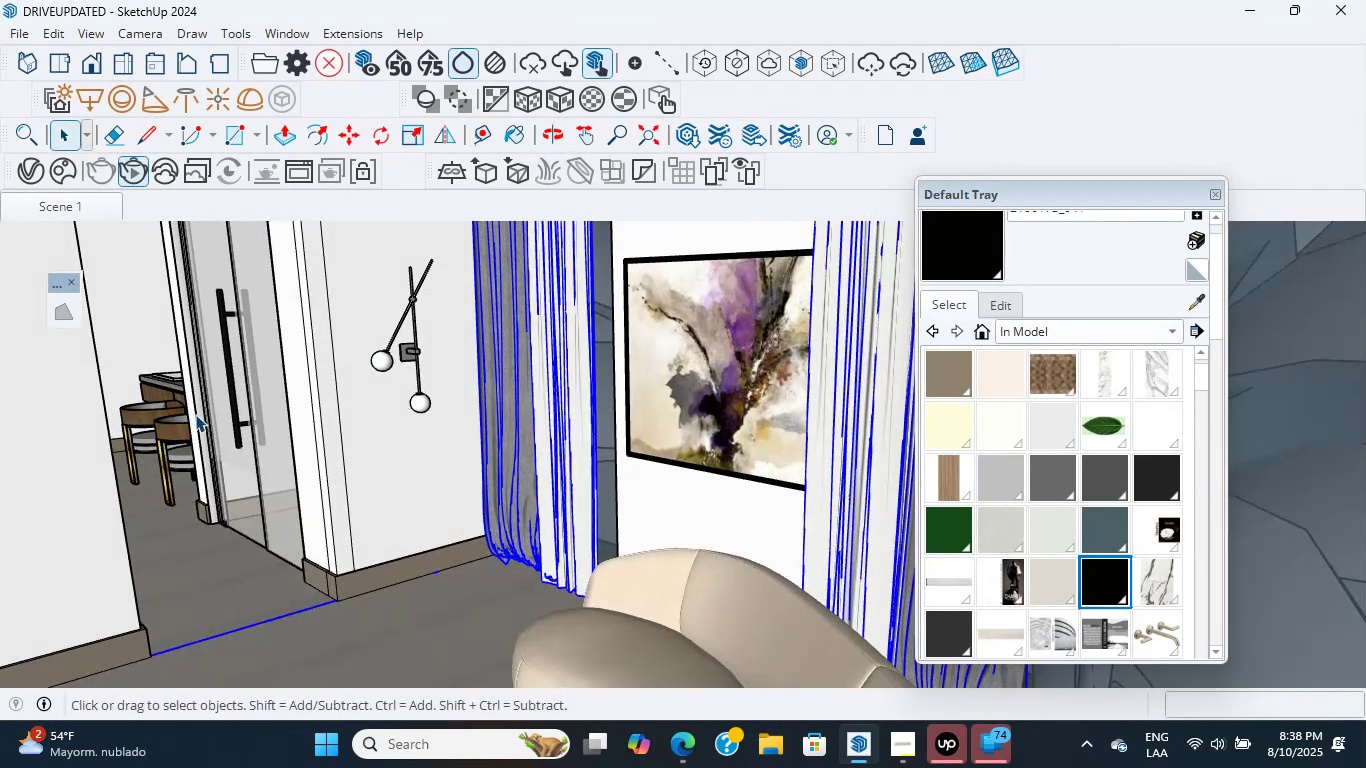 
scroll: coordinate [171, 384], scroll_direction: up, amount: 16.0
 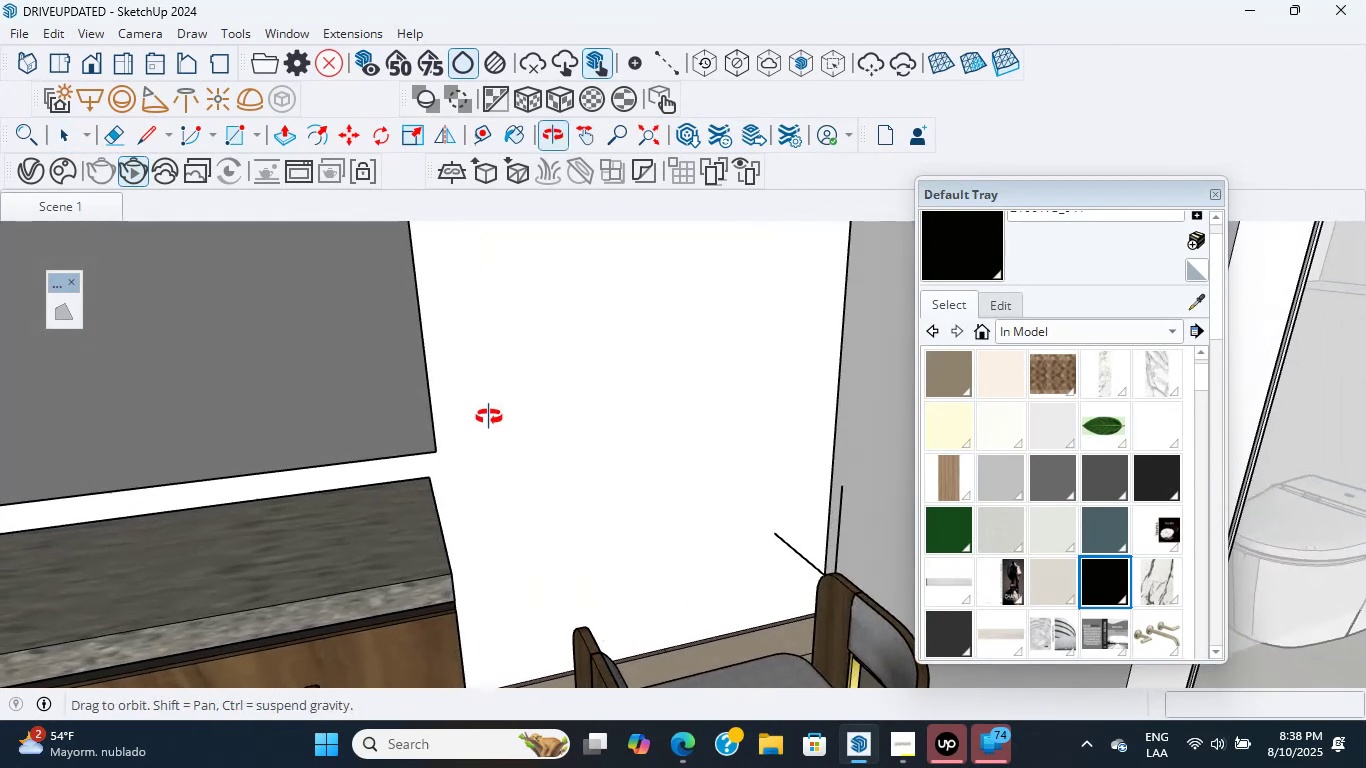 
scroll: coordinate [487, 409], scroll_direction: down, amount: 4.0
 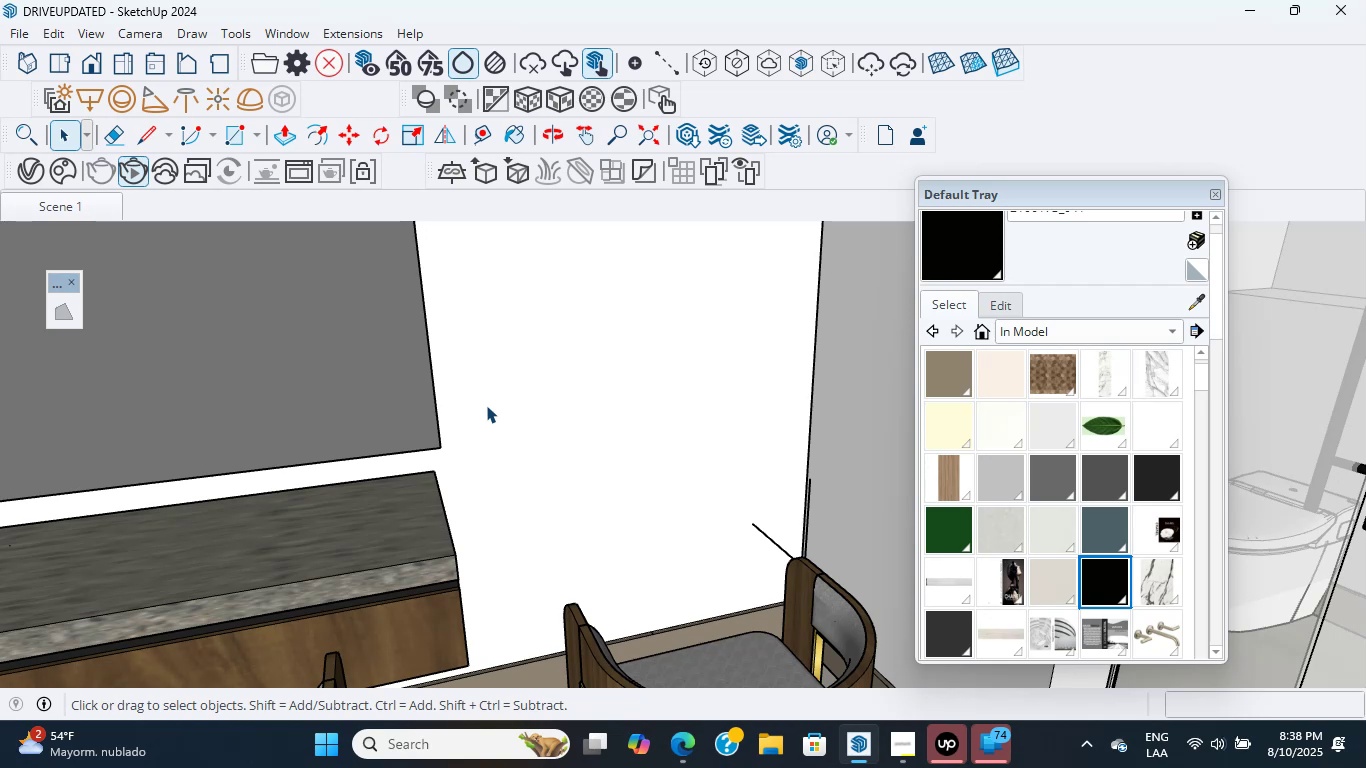 
wait(12.11)
 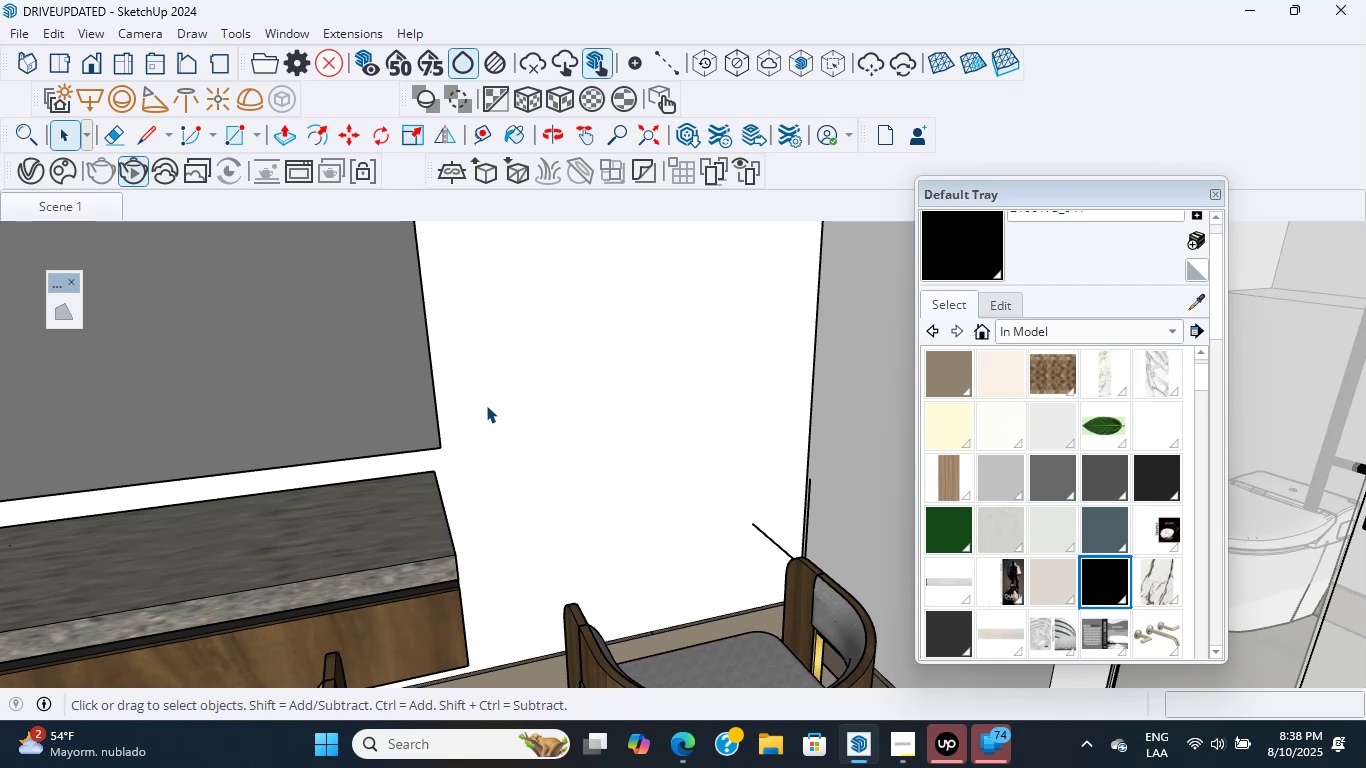 
scroll: coordinate [322, 399], scroll_direction: down, amount: 5.0
 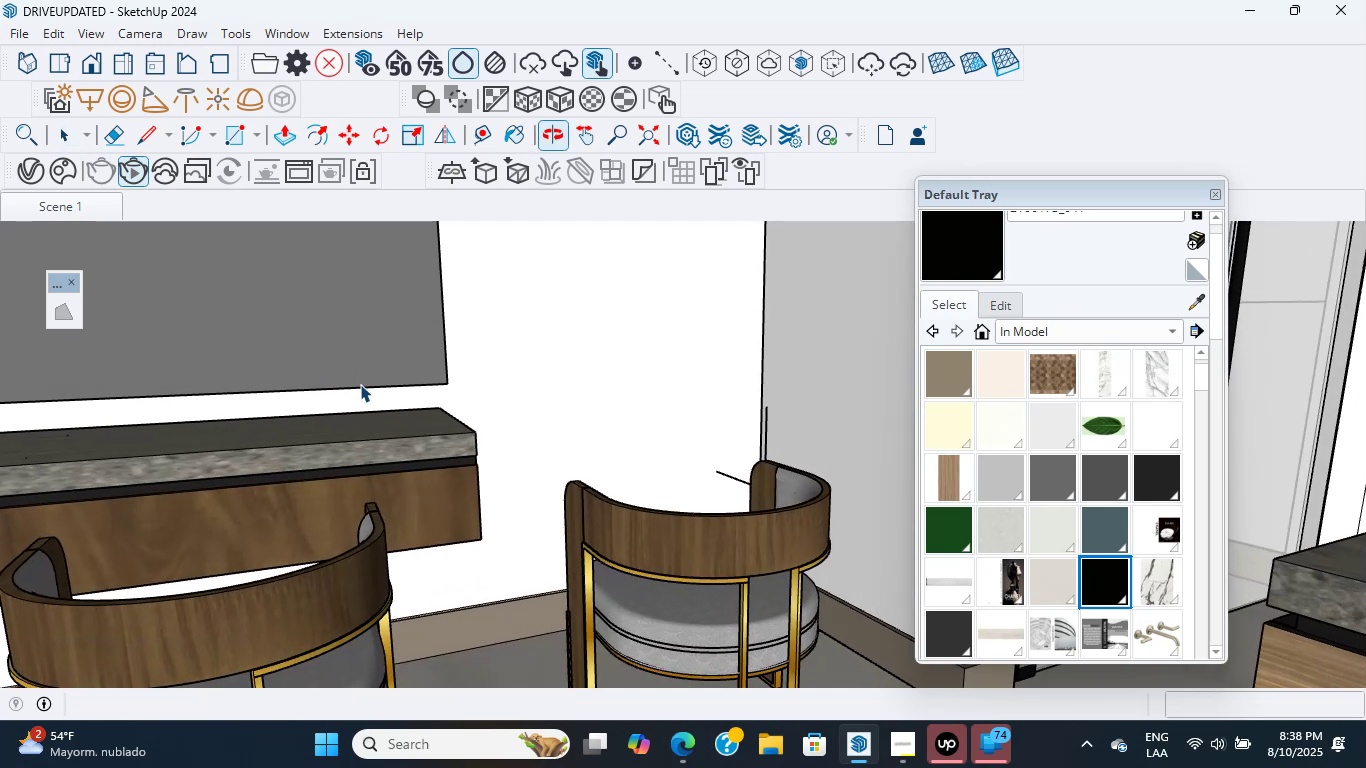 
scroll: coordinate [490, 450], scroll_direction: up, amount: 8.0
 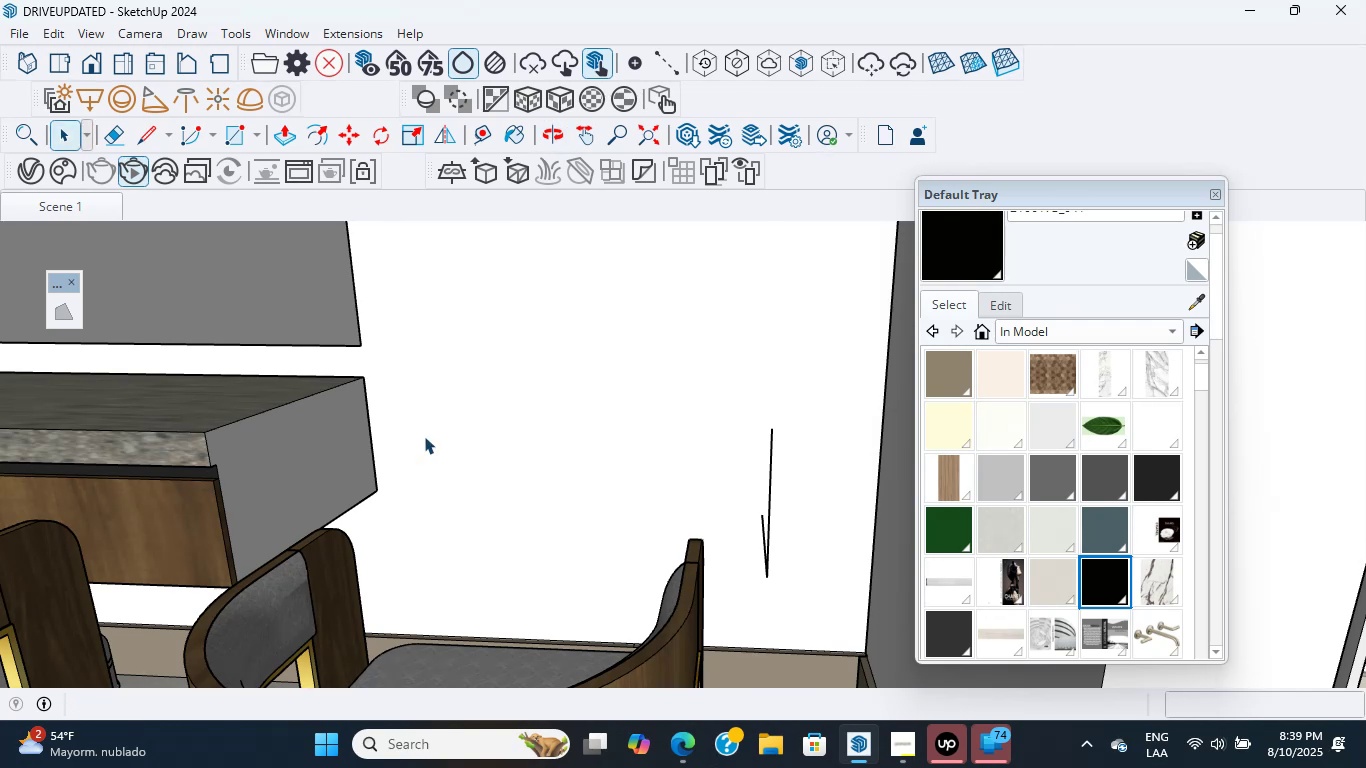 
wait(14.11)
 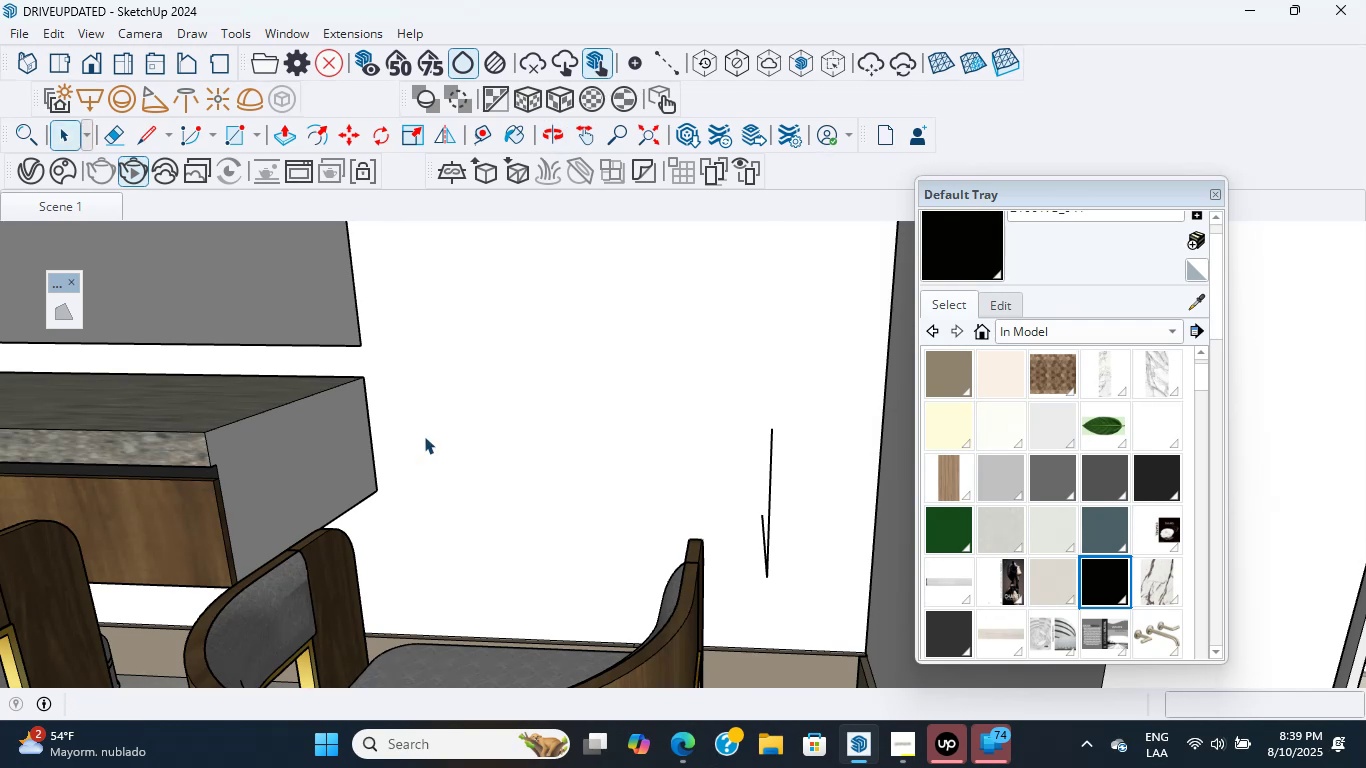 
scroll: coordinate [423, 444], scroll_direction: down, amount: 2.0
 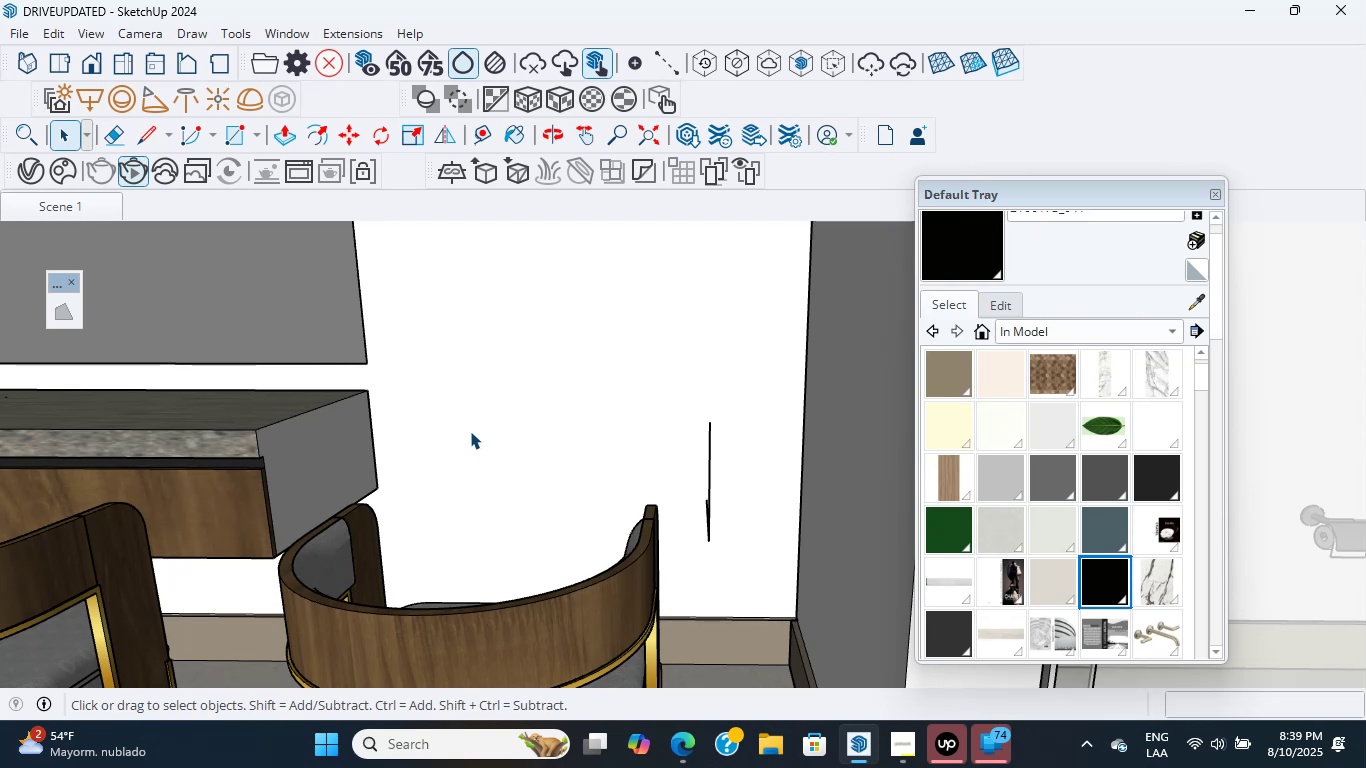 
wait(15.81)
 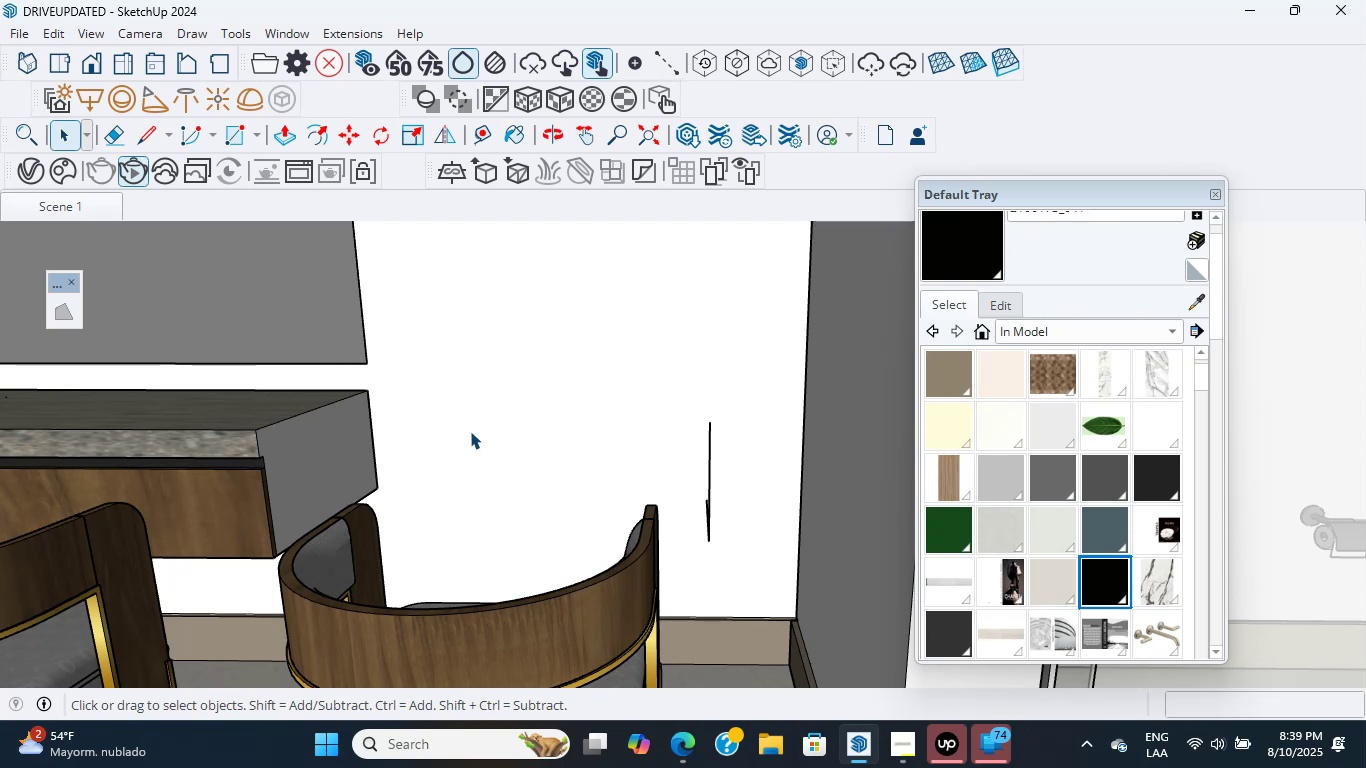 
scroll: coordinate [571, 391], scroll_direction: down, amount: 7.0
 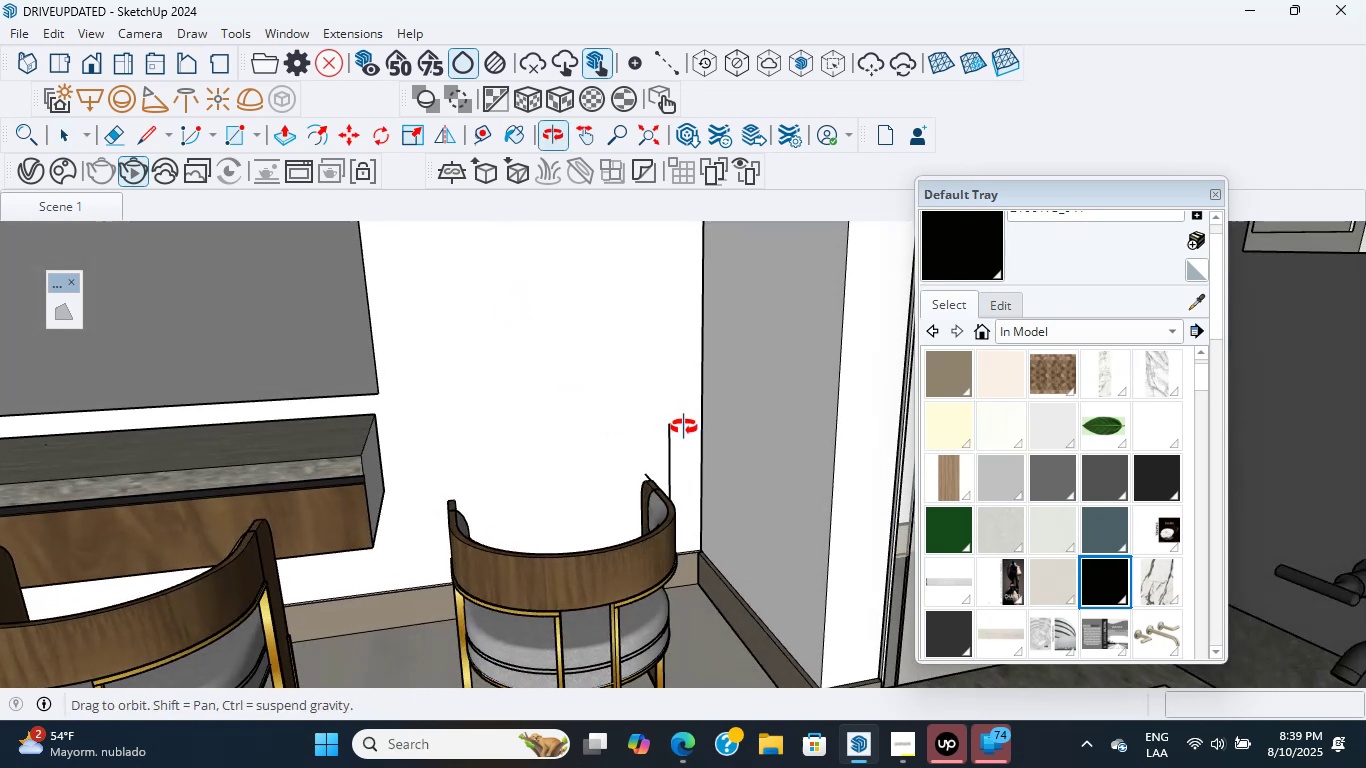 
hold_key(key=ShiftLeft, duration=0.34)
 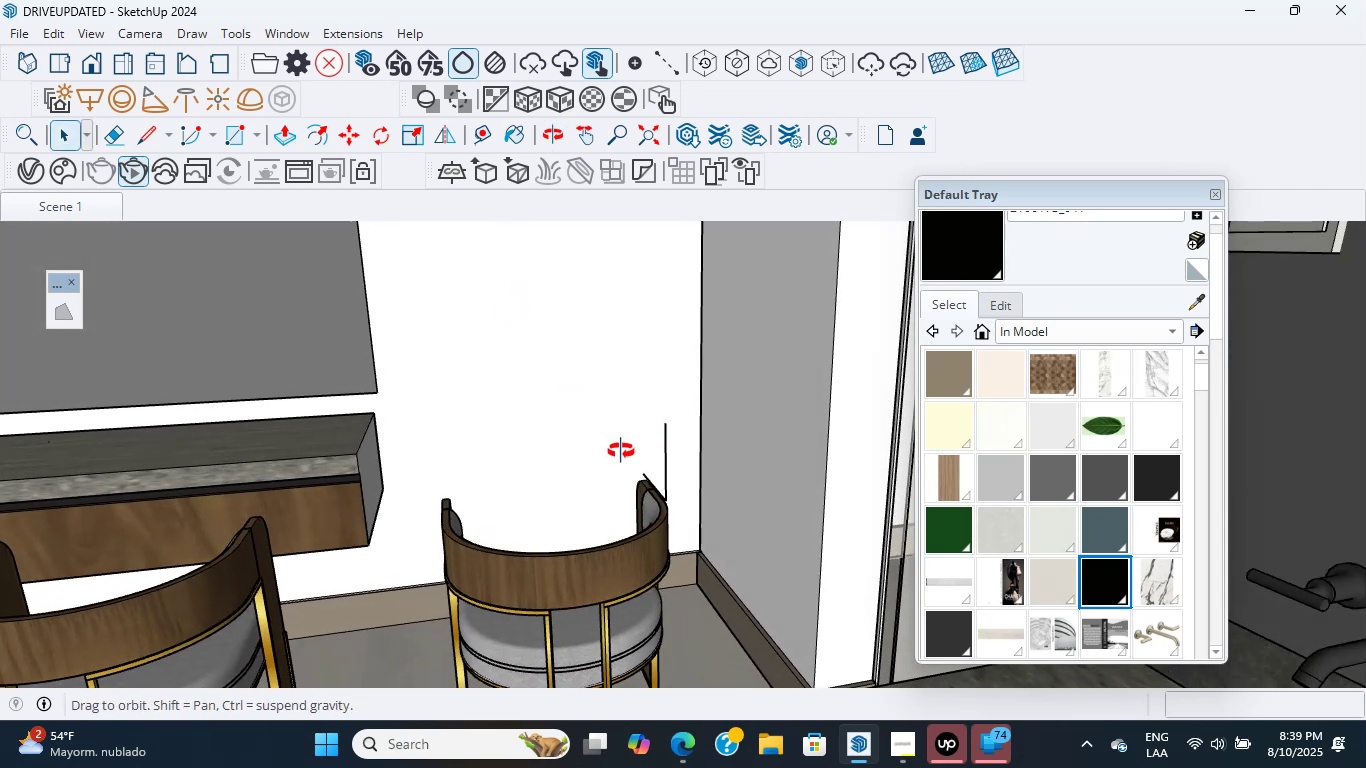 
scroll: coordinate [741, 469], scroll_direction: up, amount: 5.0
 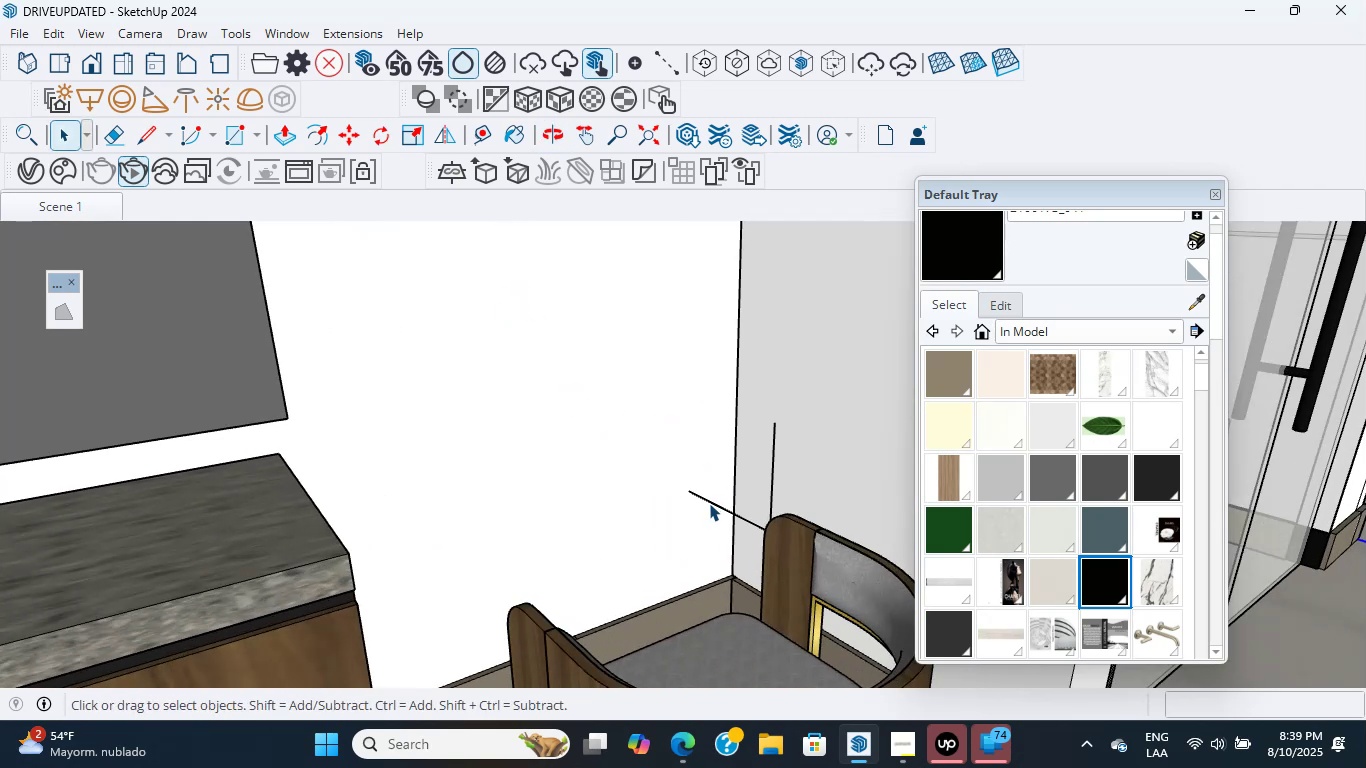 
hold_key(key=ShiftLeft, duration=0.36)
 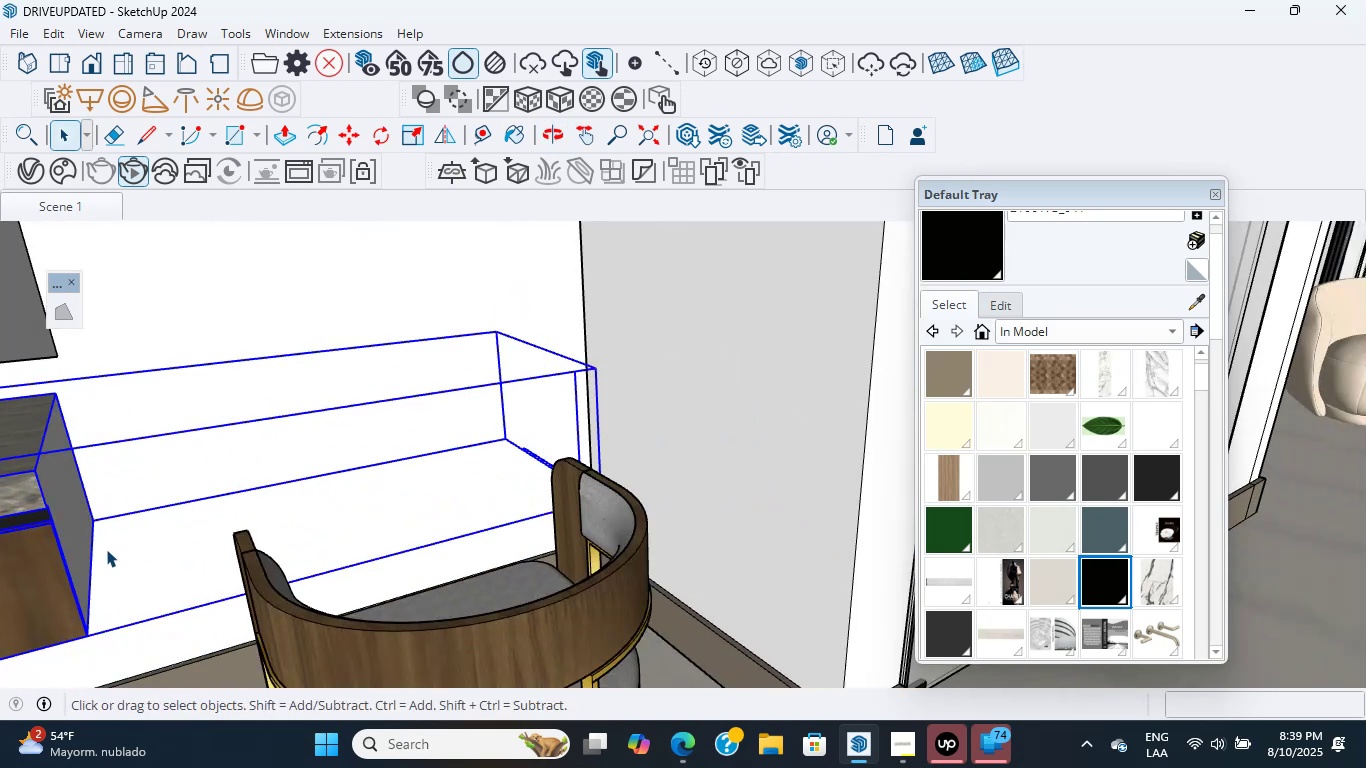 
double_click([53, 566])
 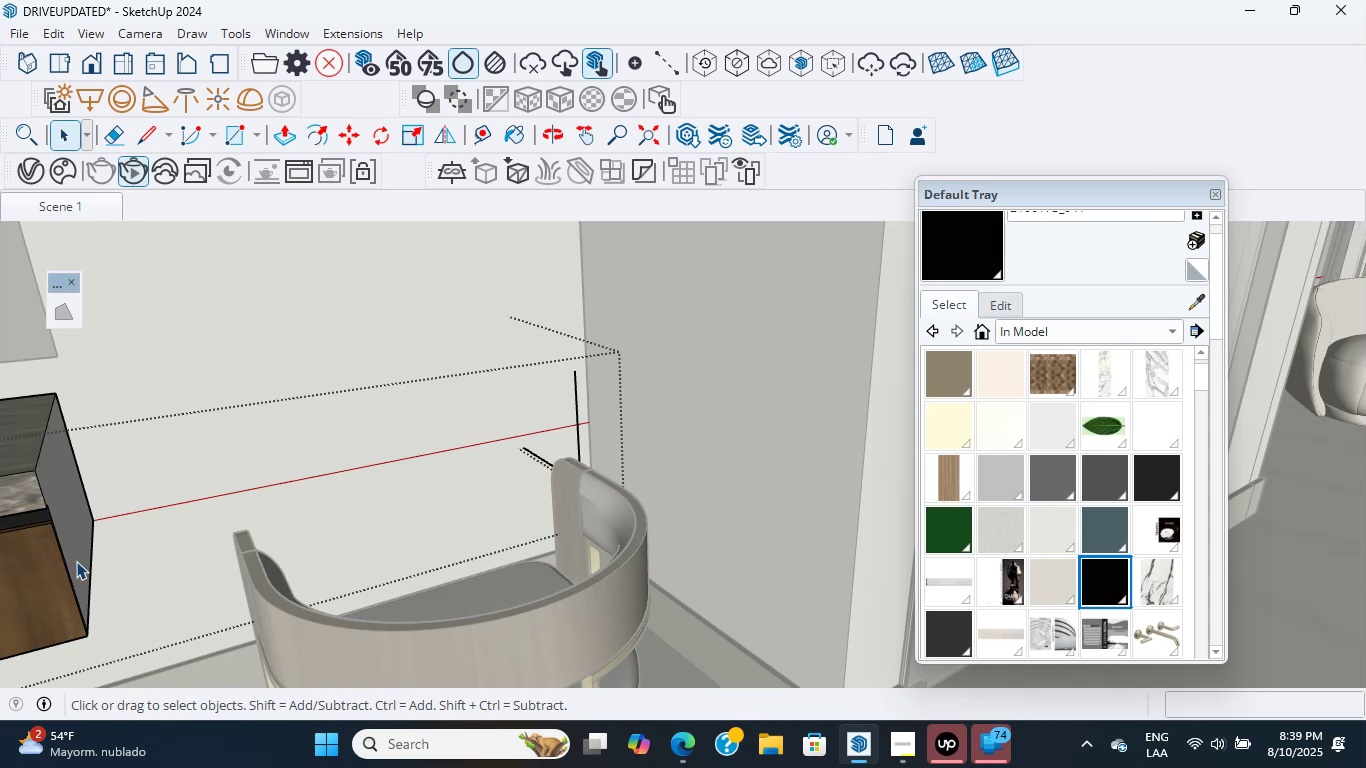 
wait(10.74)
 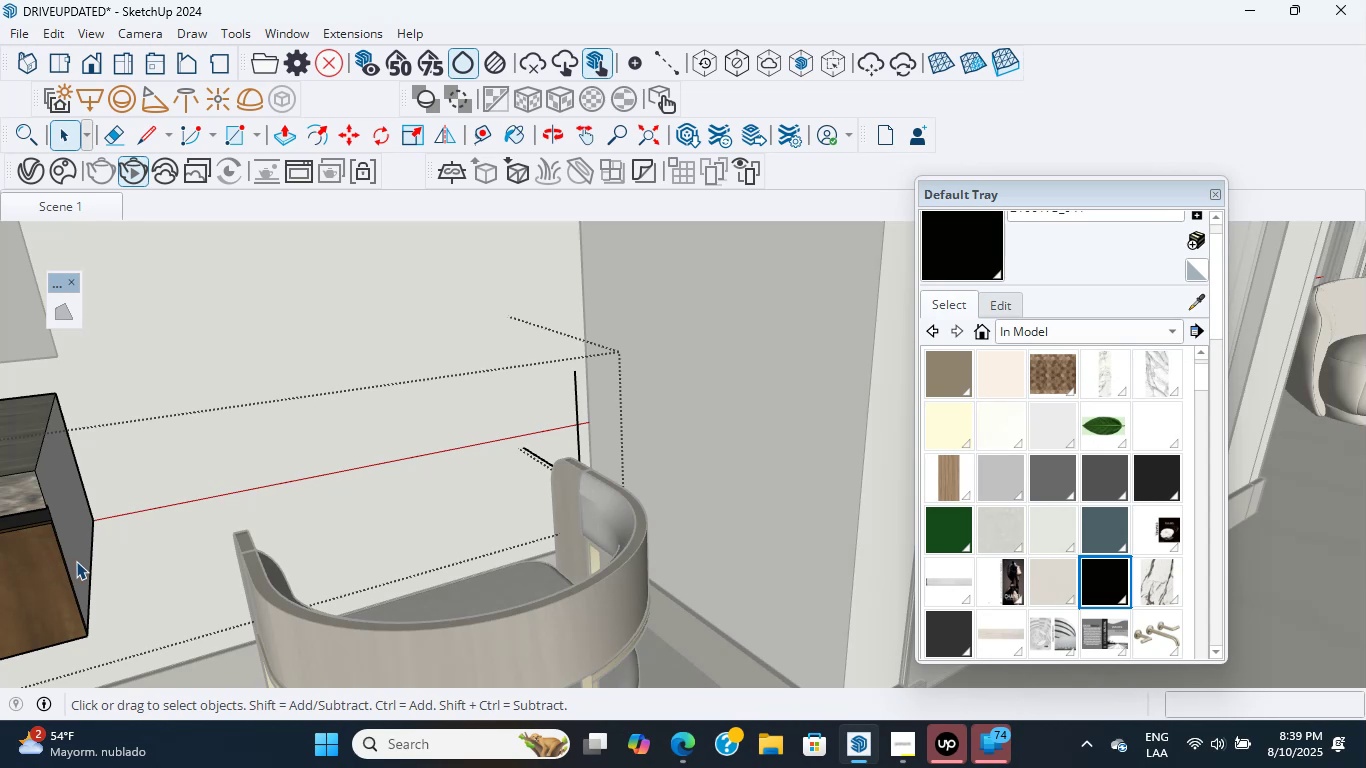 
scroll: coordinate [543, 436], scroll_direction: up, amount: 10.0
 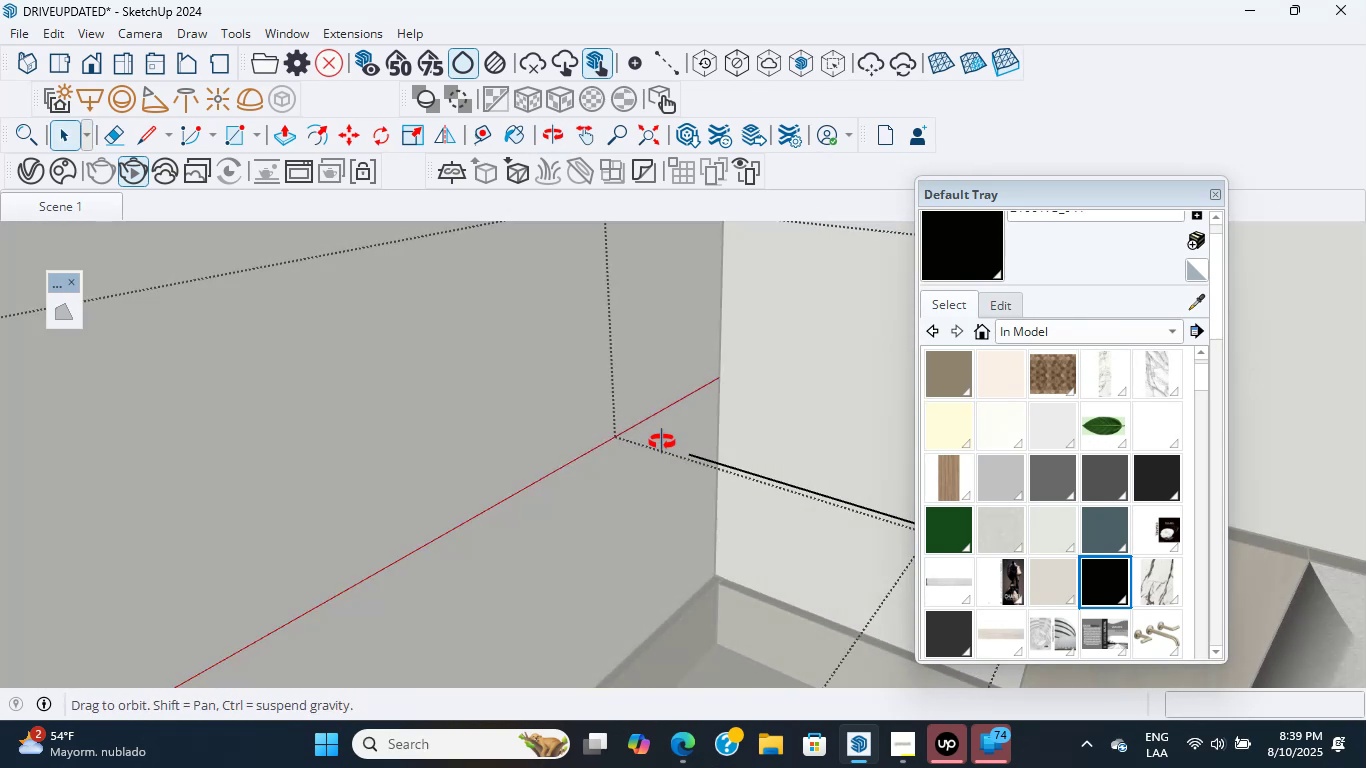 
middle_click([662, 440])
 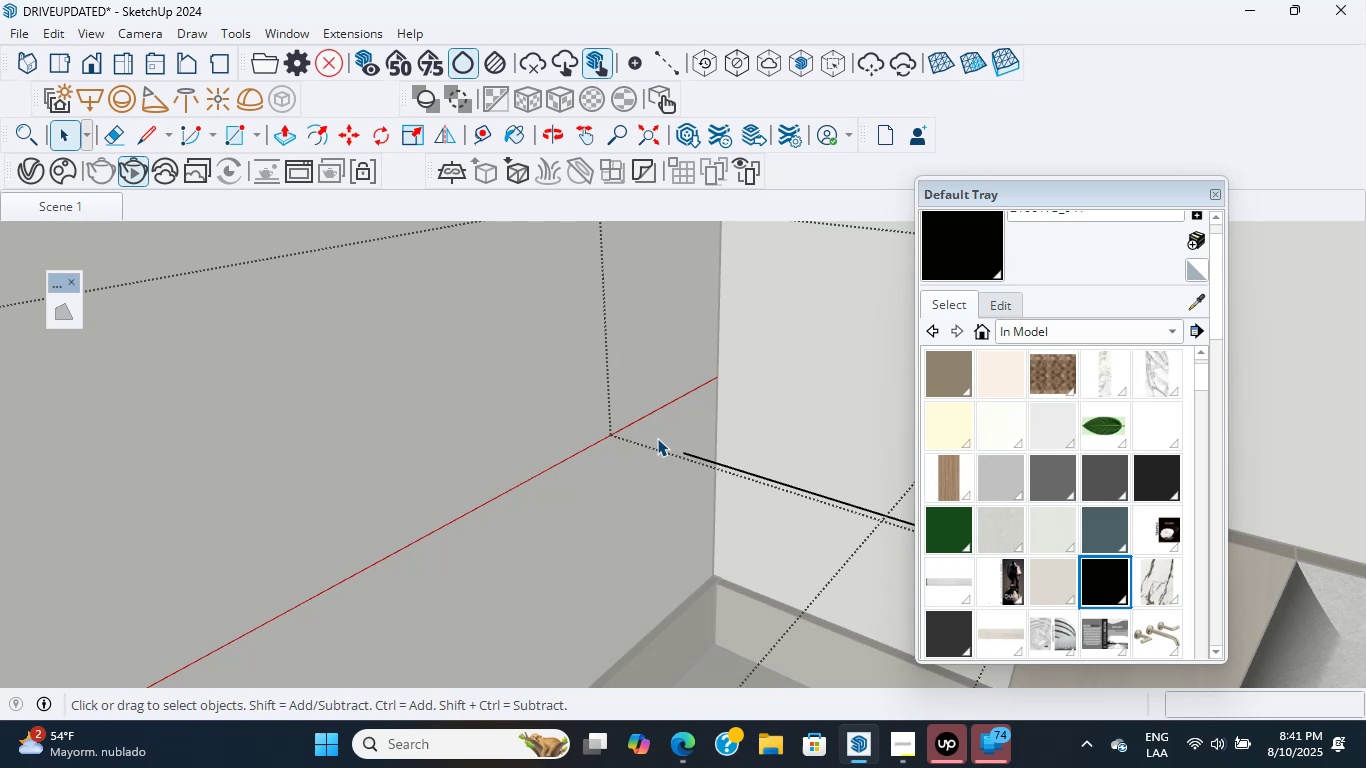 
wait(68.18)
 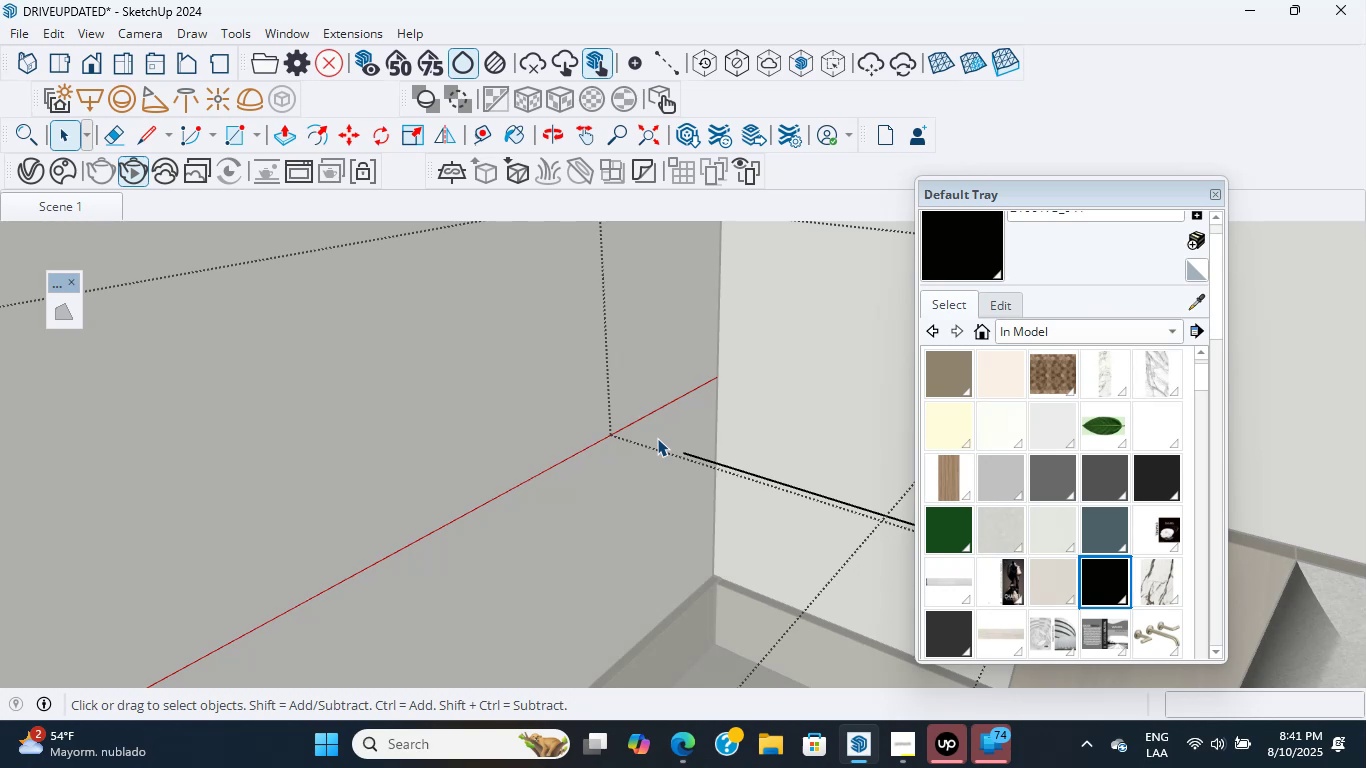 
scroll: coordinate [466, 359], scroll_direction: up, amount: 6.0
 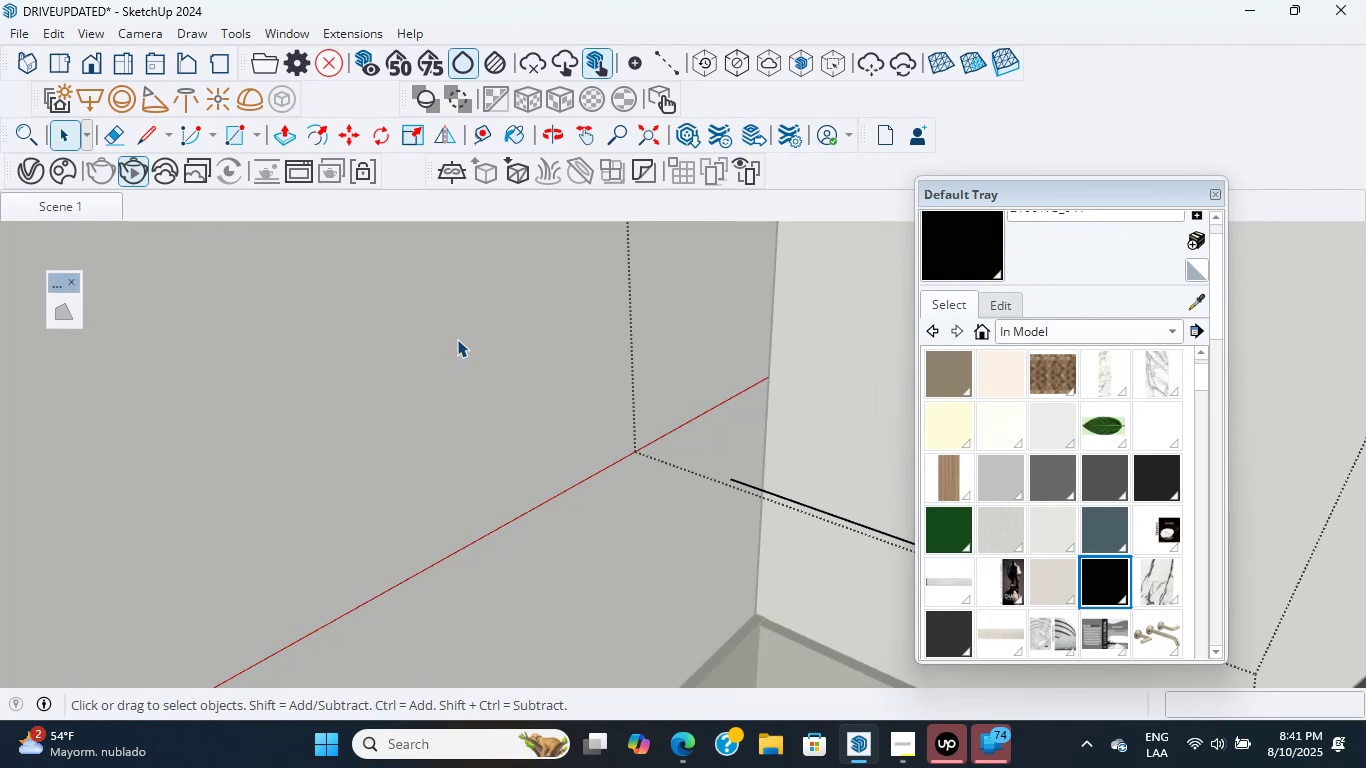 
wait(33.52)
 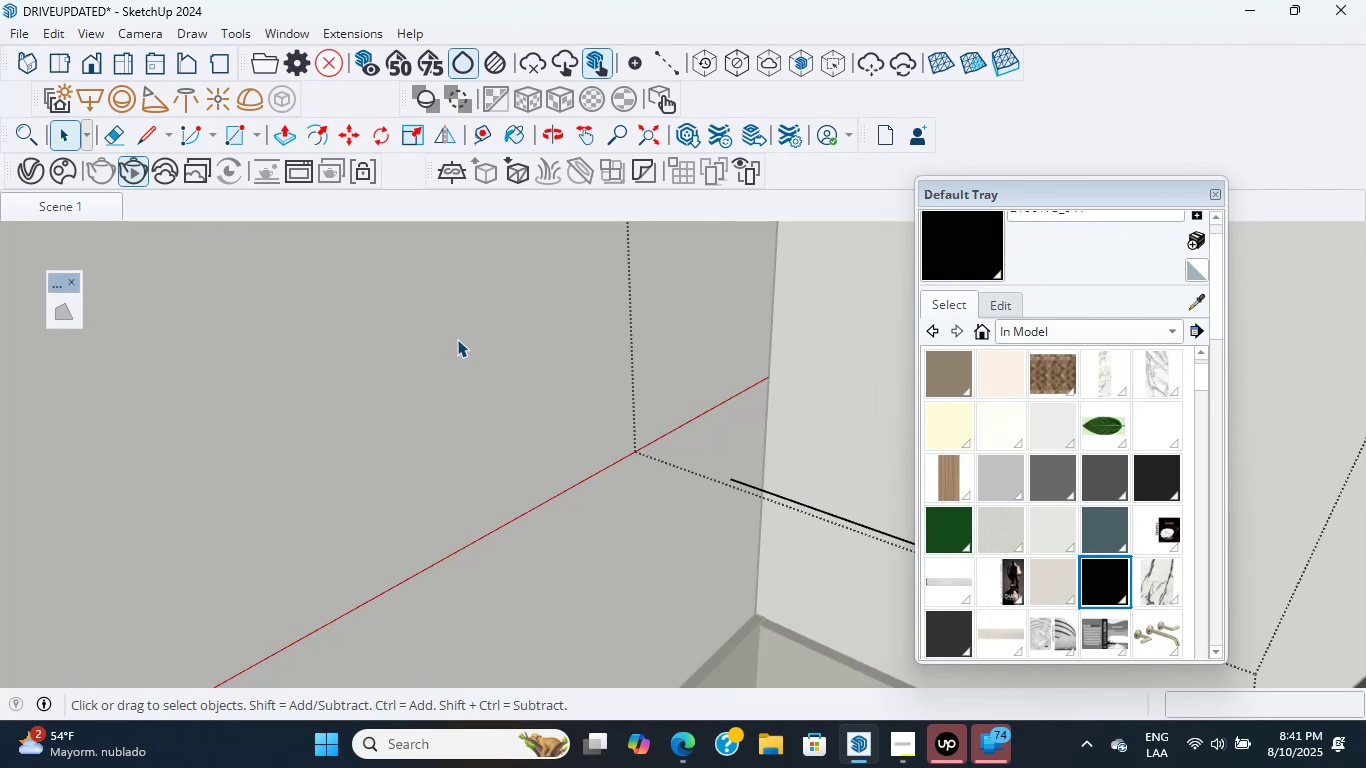 
scroll: coordinate [602, 494], scroll_direction: down, amount: 13.0
 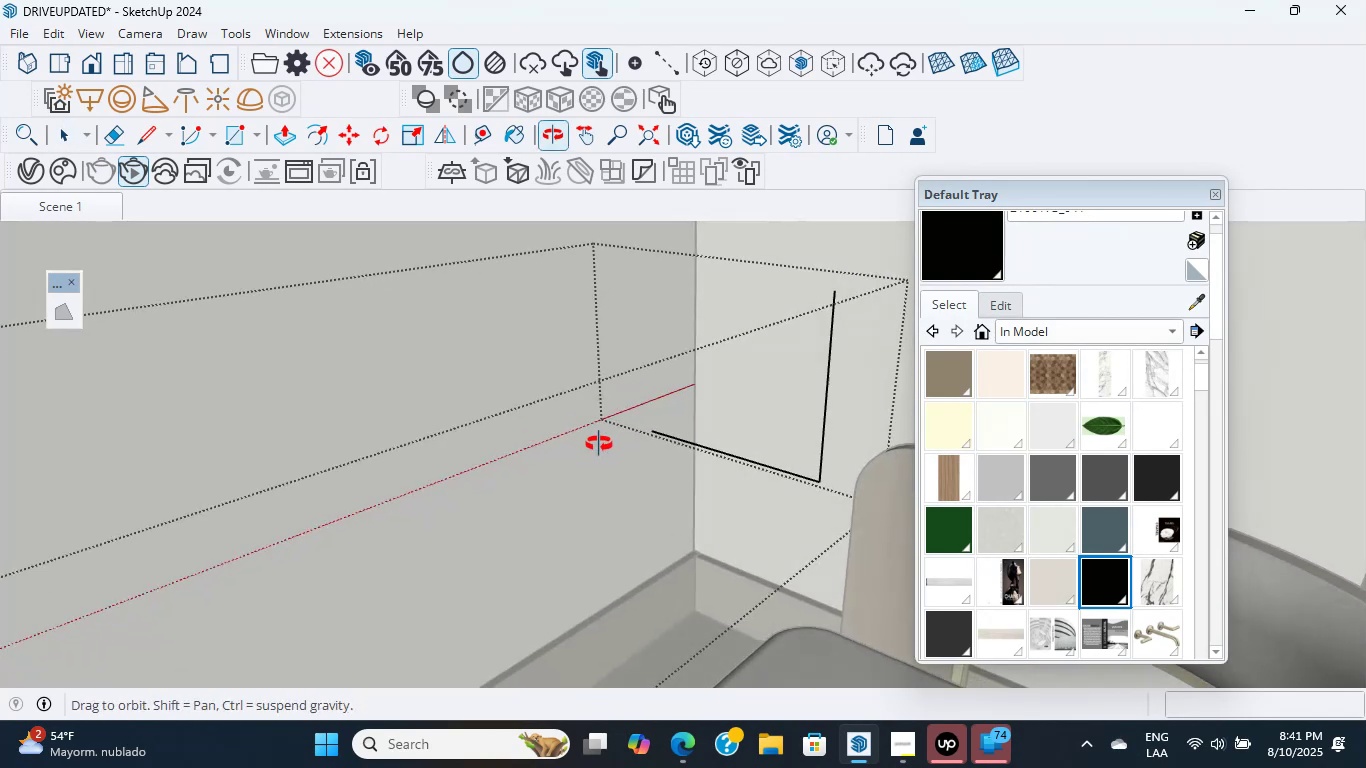 
scroll: coordinate [682, 441], scroll_direction: up, amount: 3.0
 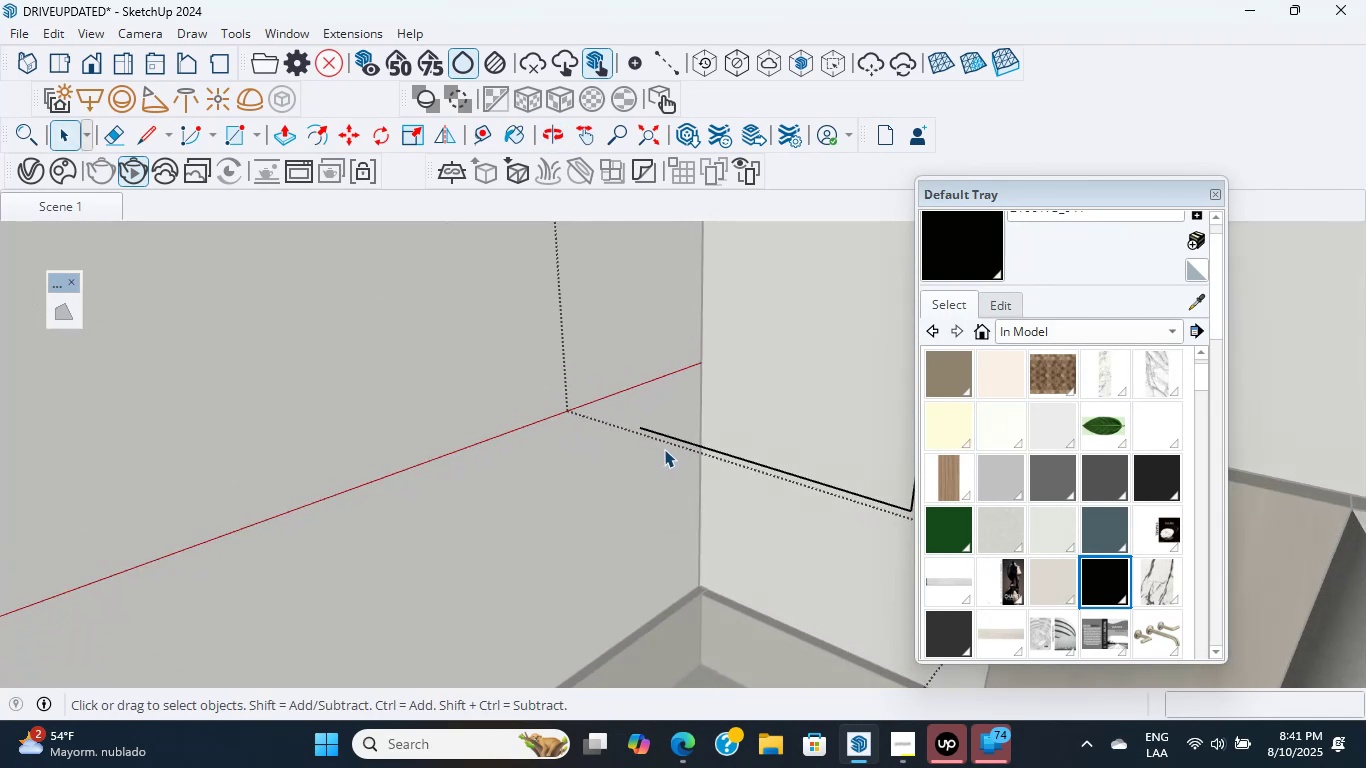 
scroll: coordinate [603, 446], scroll_direction: down, amount: 1.0
 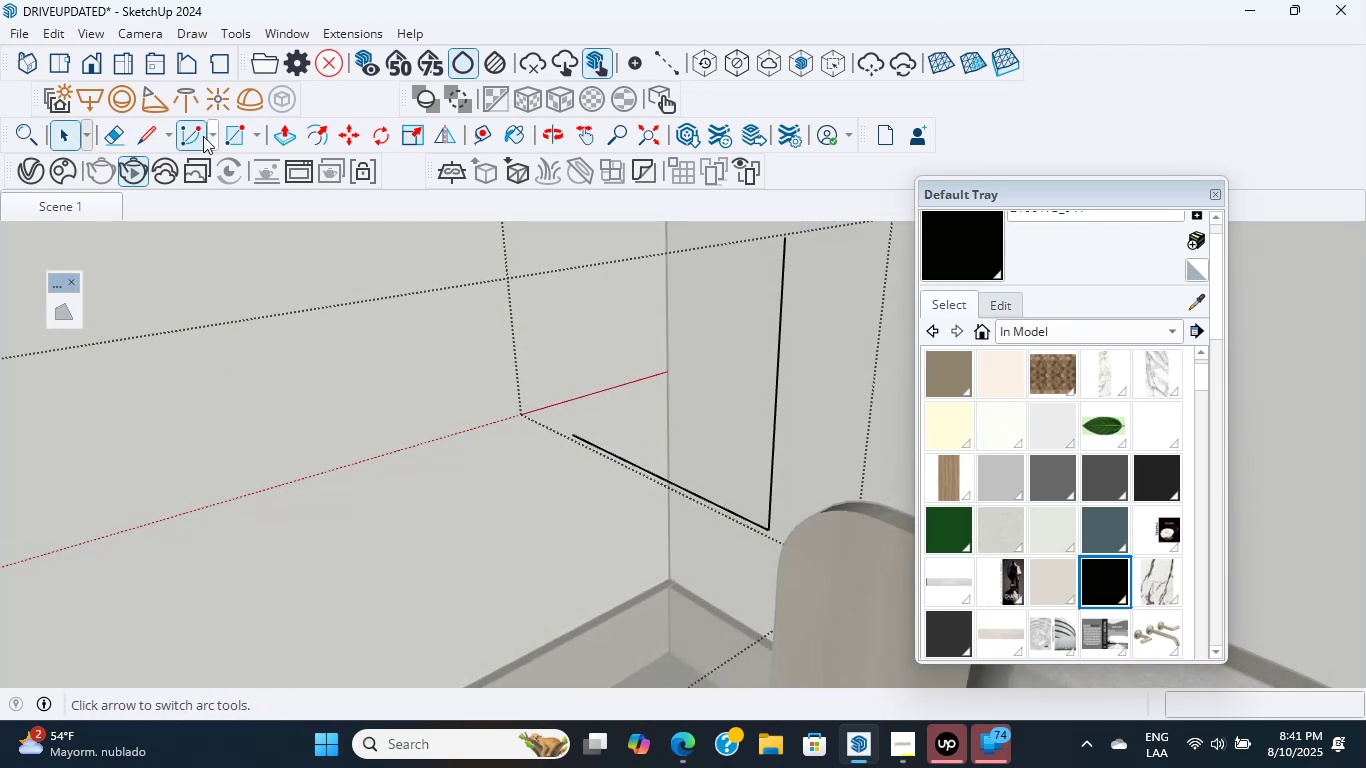 
left_click_drag(start_coordinate=[760, 379], to_coordinate=[778, 395])
 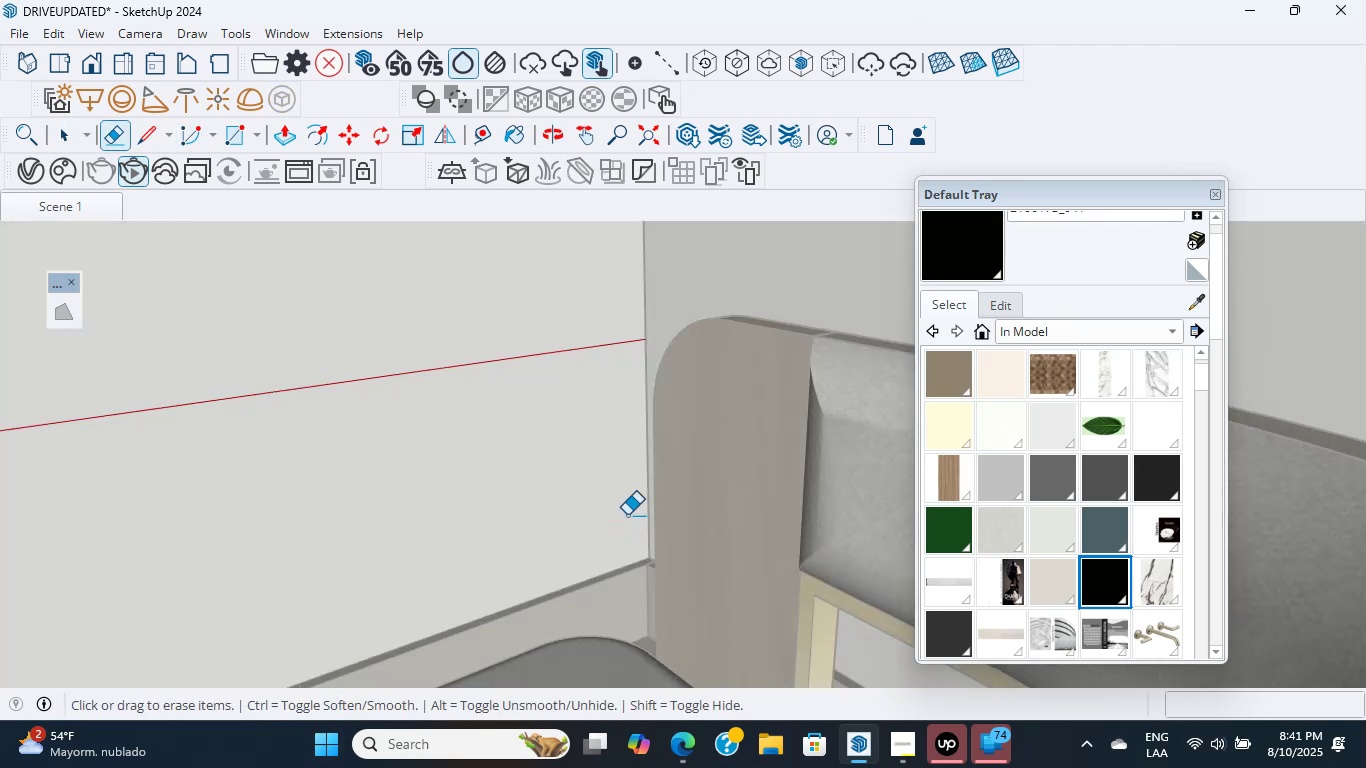 
key(Control+Z)
 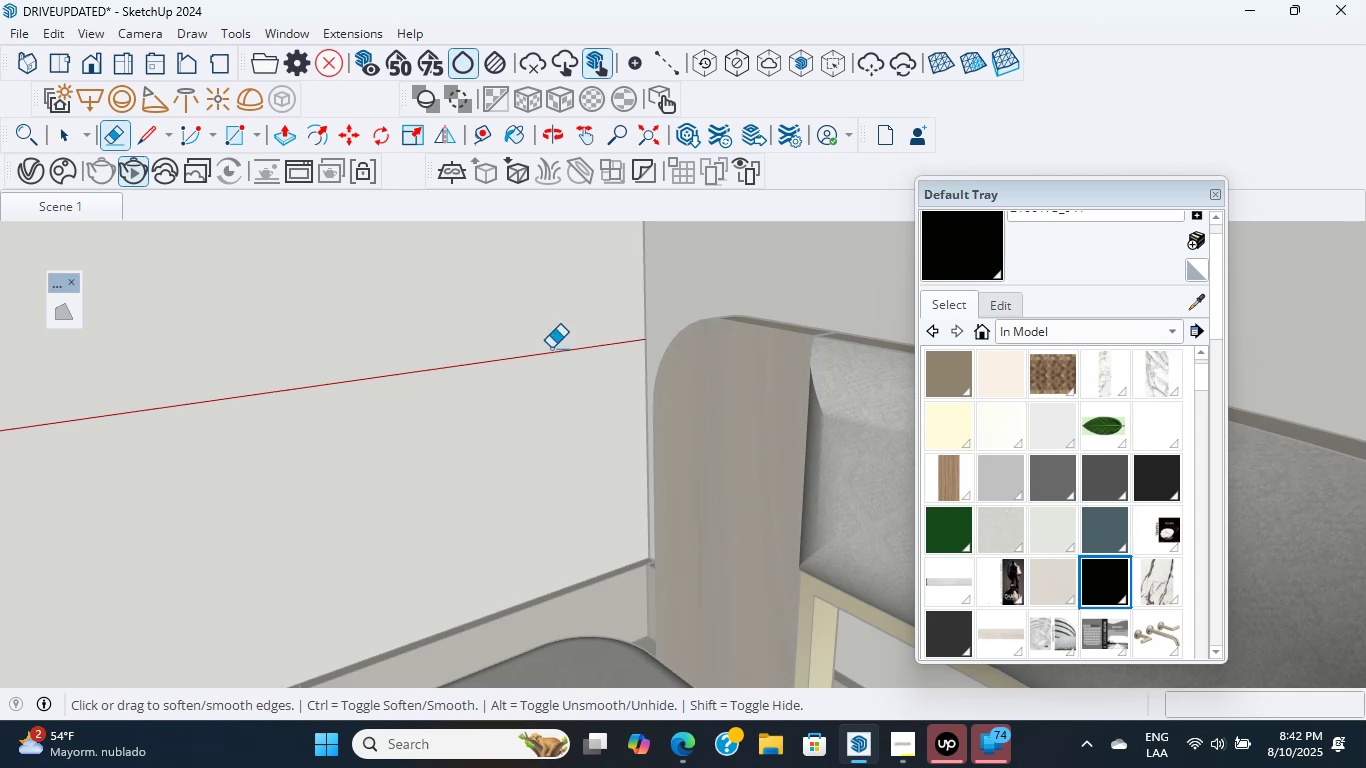 
wait(6.48)
 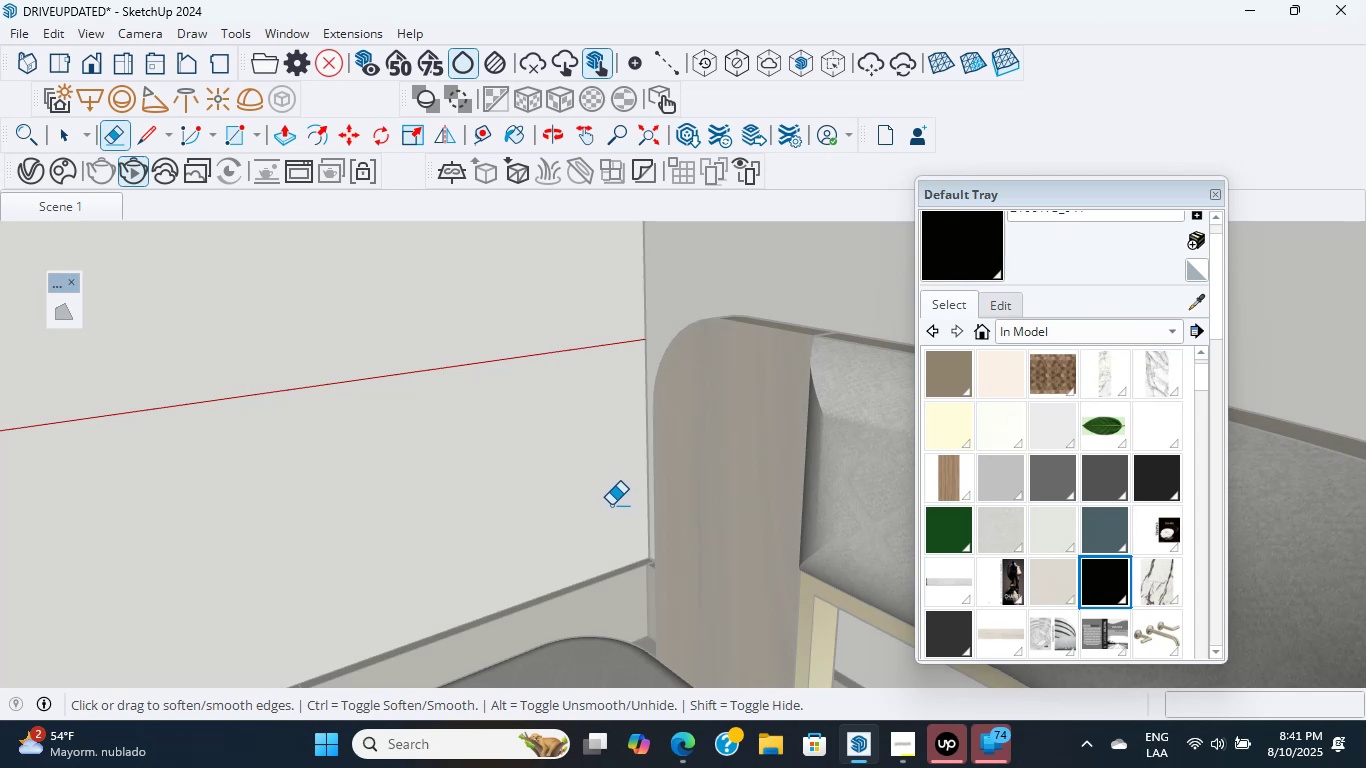 
scroll: coordinate [529, 363], scroll_direction: down, amount: 1.0
 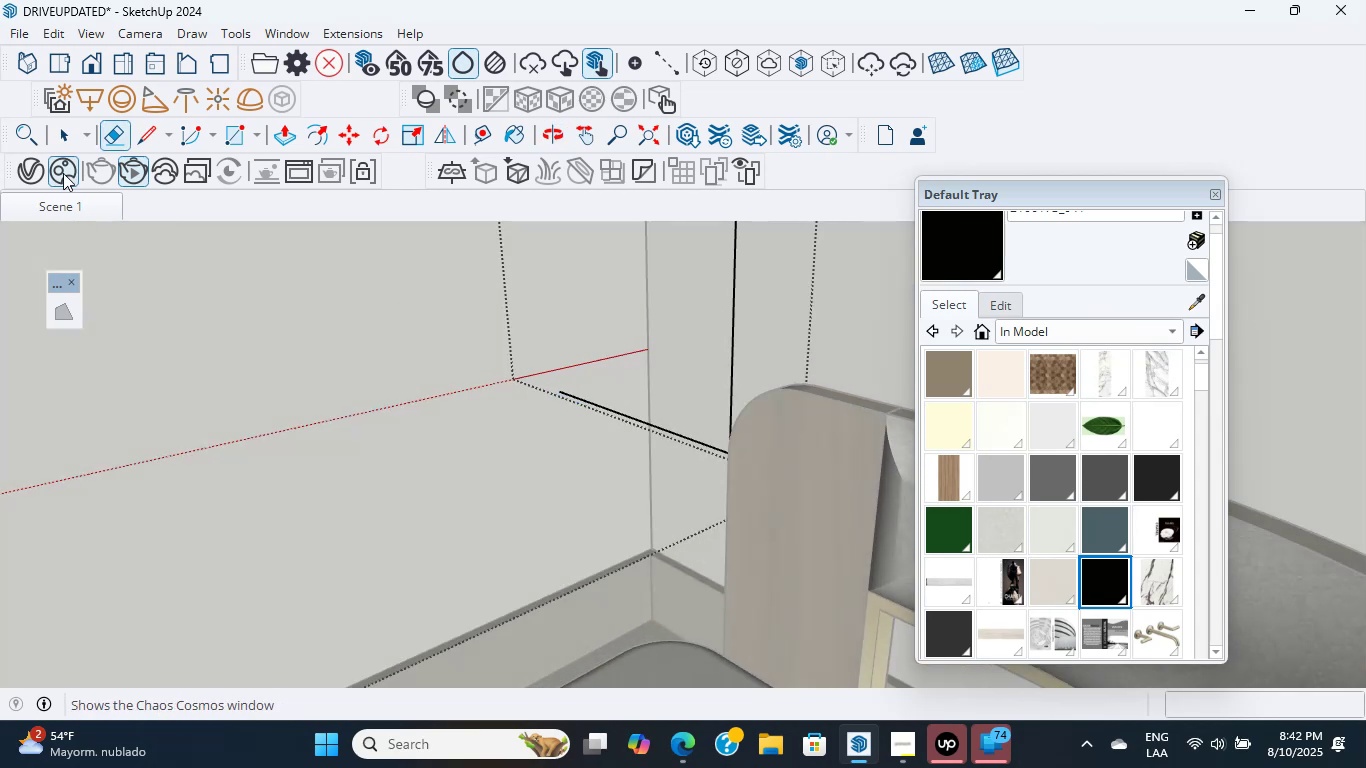 
left_click([76, 127])
 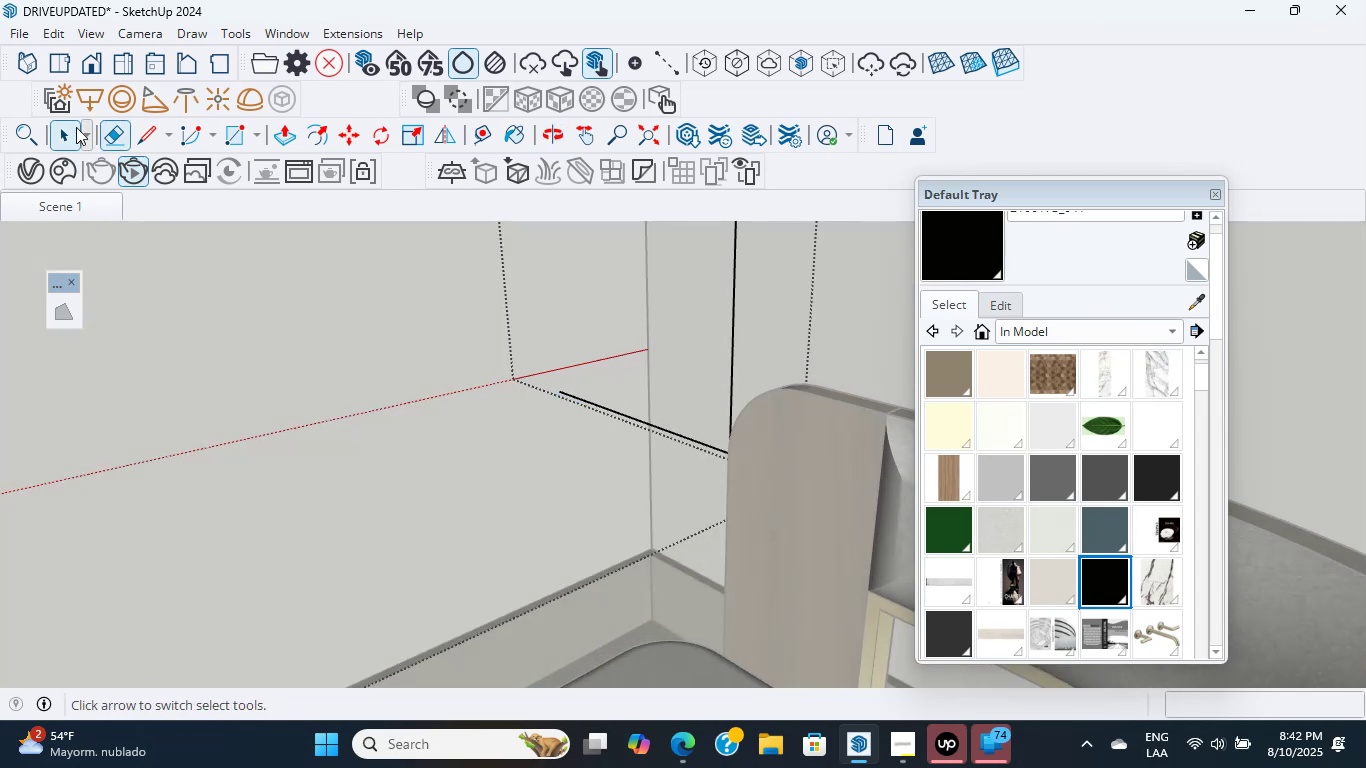 
hold_key(key=ShiftLeft, duration=0.54)
 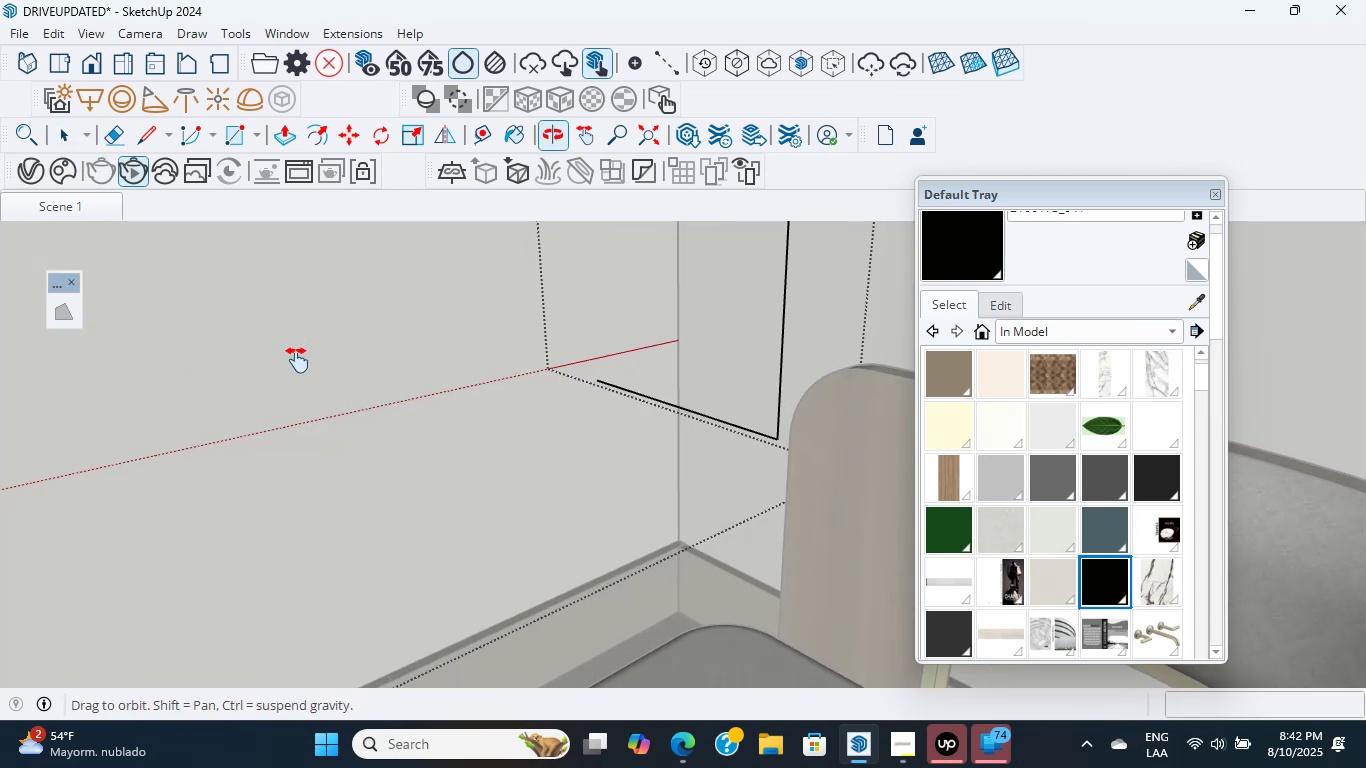 
scroll: coordinate [225, 418], scroll_direction: down, amount: 6.0
 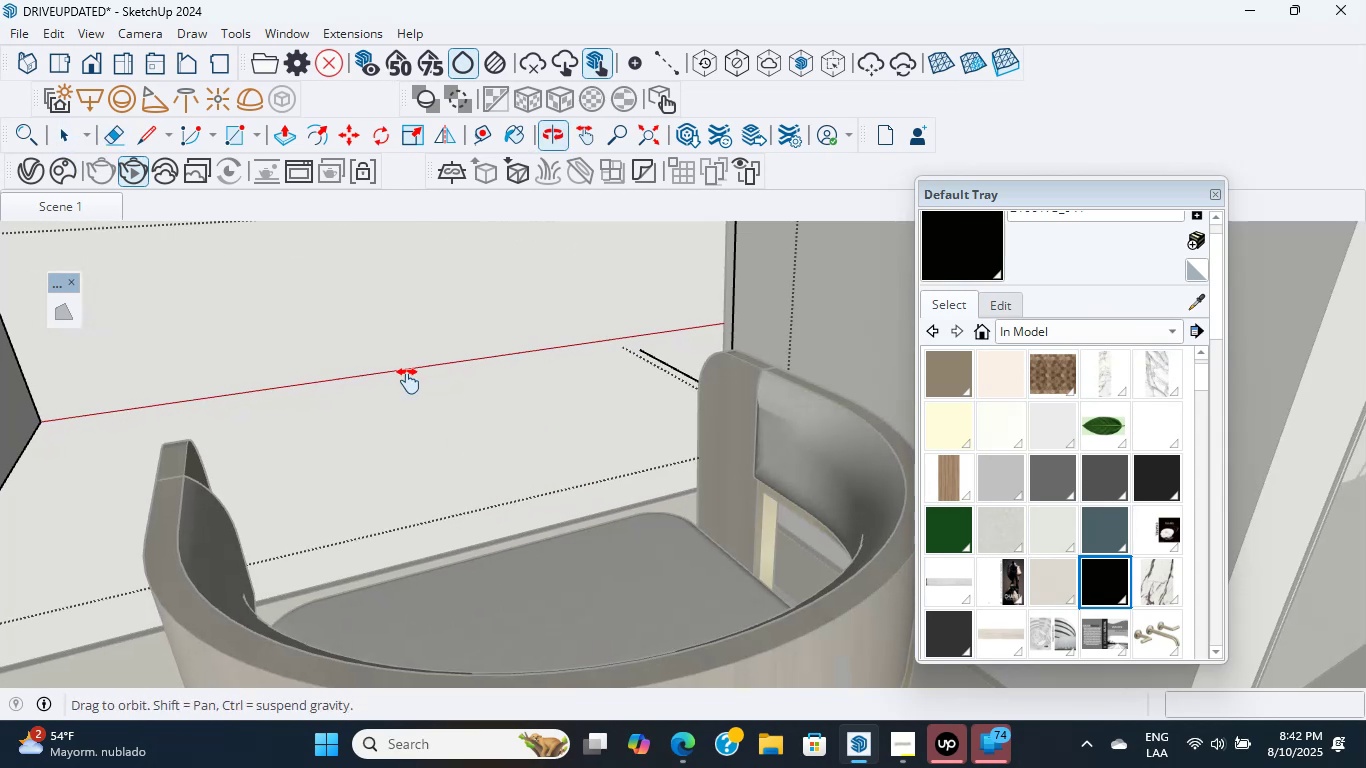 
hold_key(key=ShiftLeft, duration=0.57)
 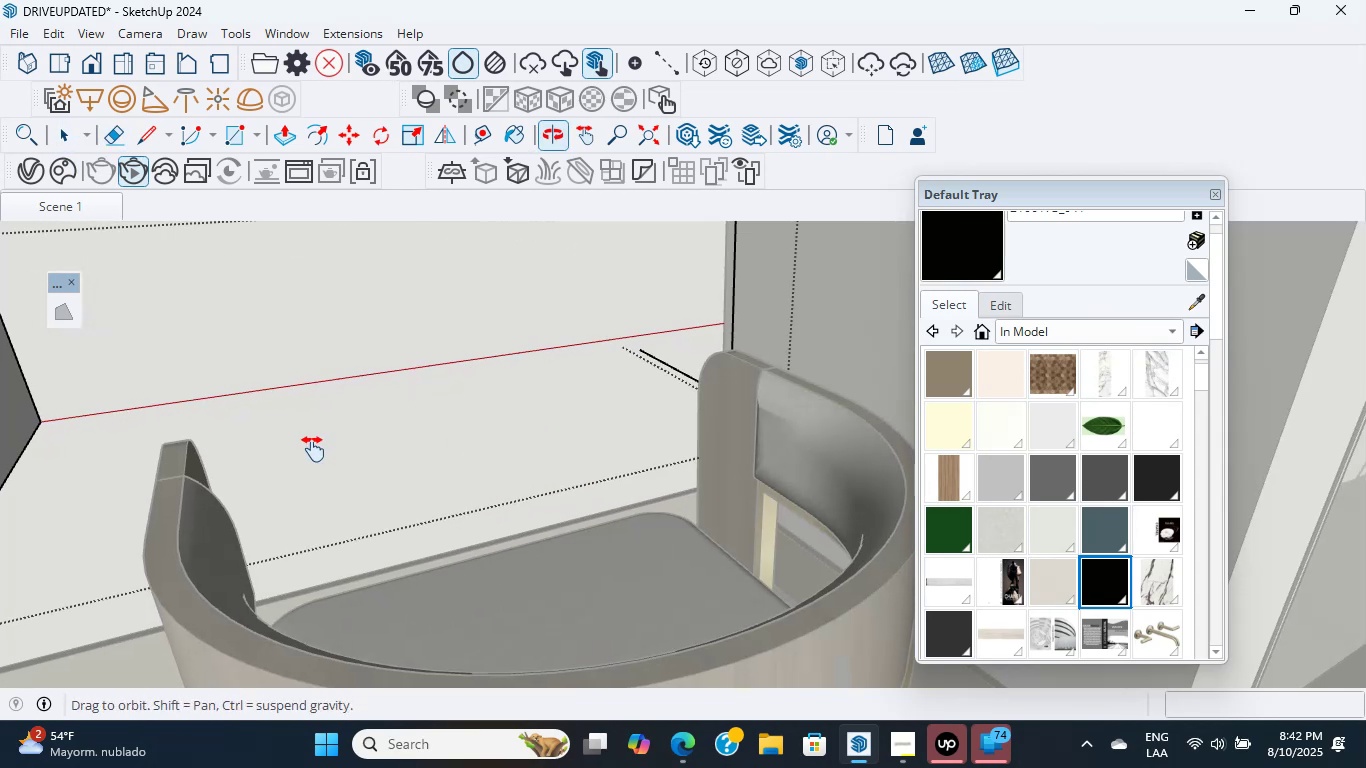 
key(Shift+ShiftLeft)
 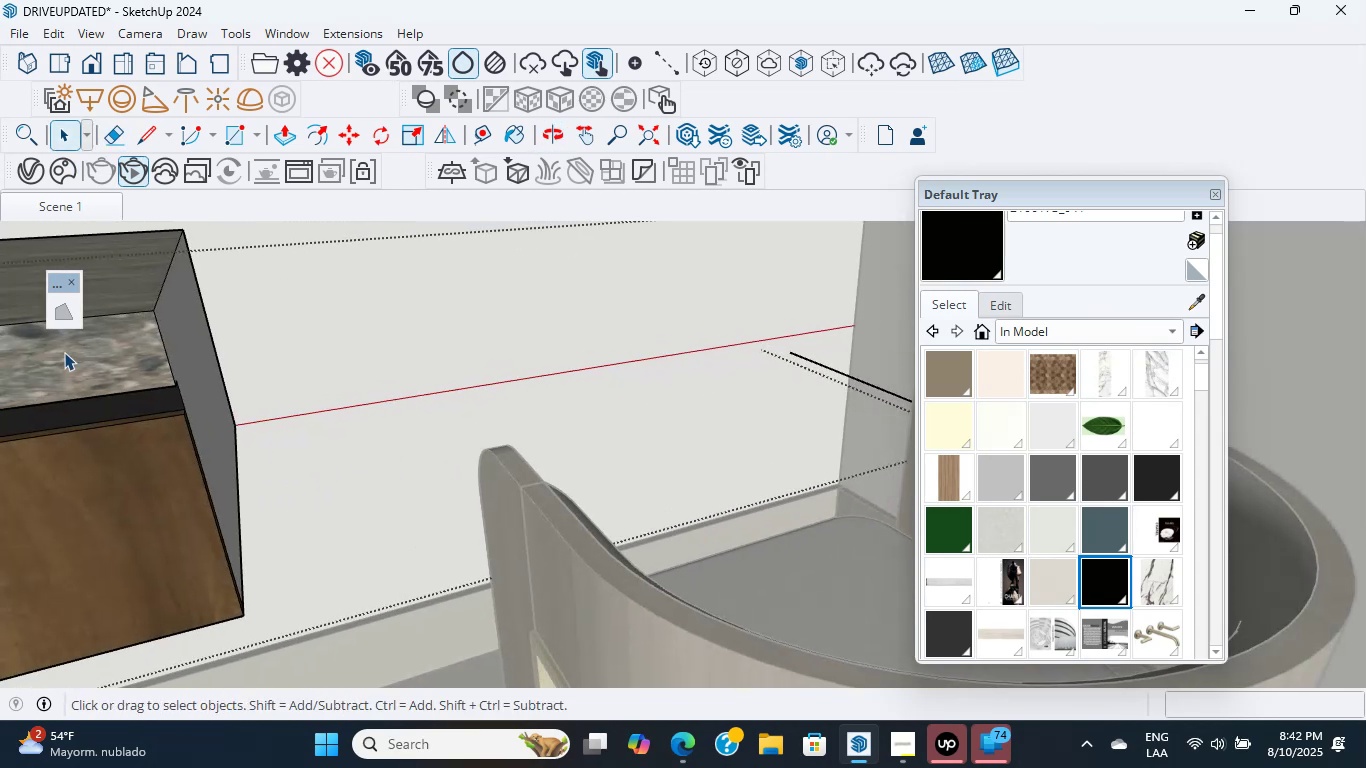 
left_click([151, 390])
 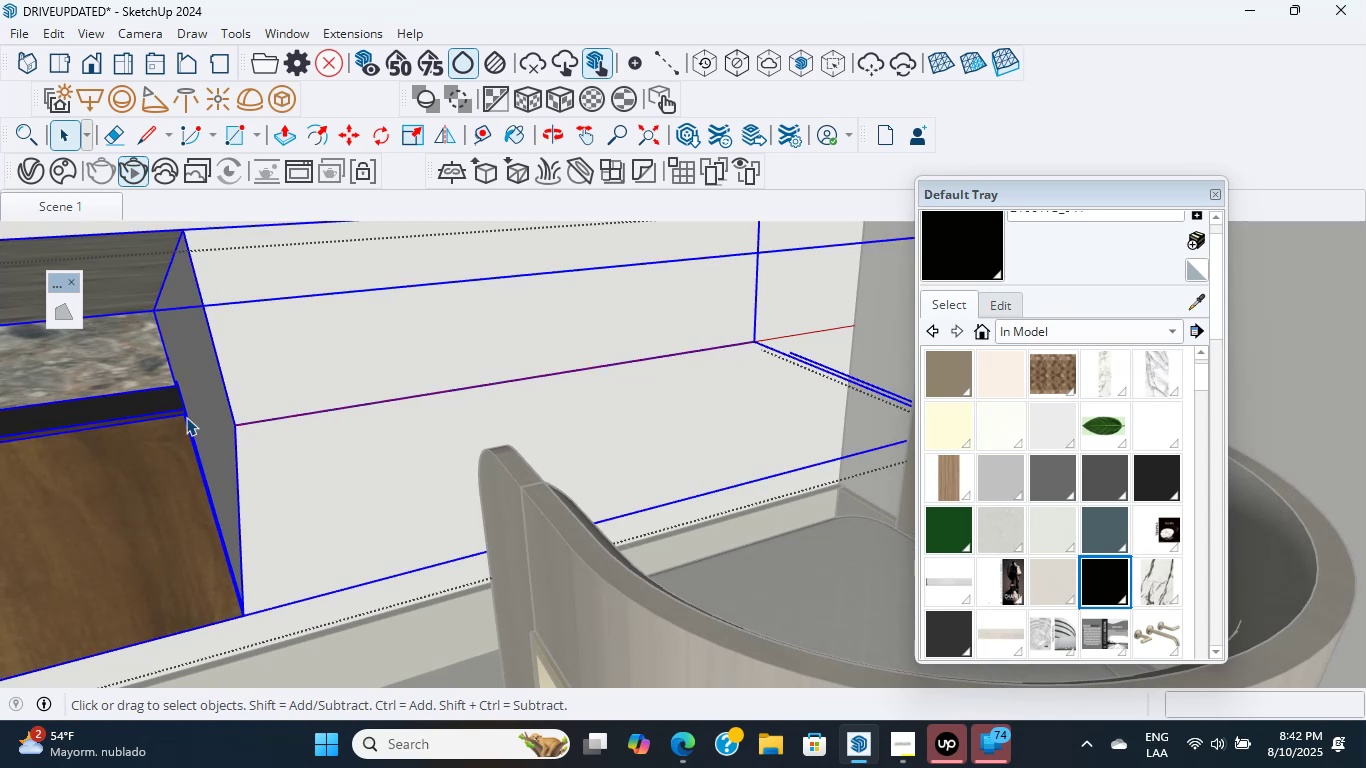 
double_click([202, 432])
 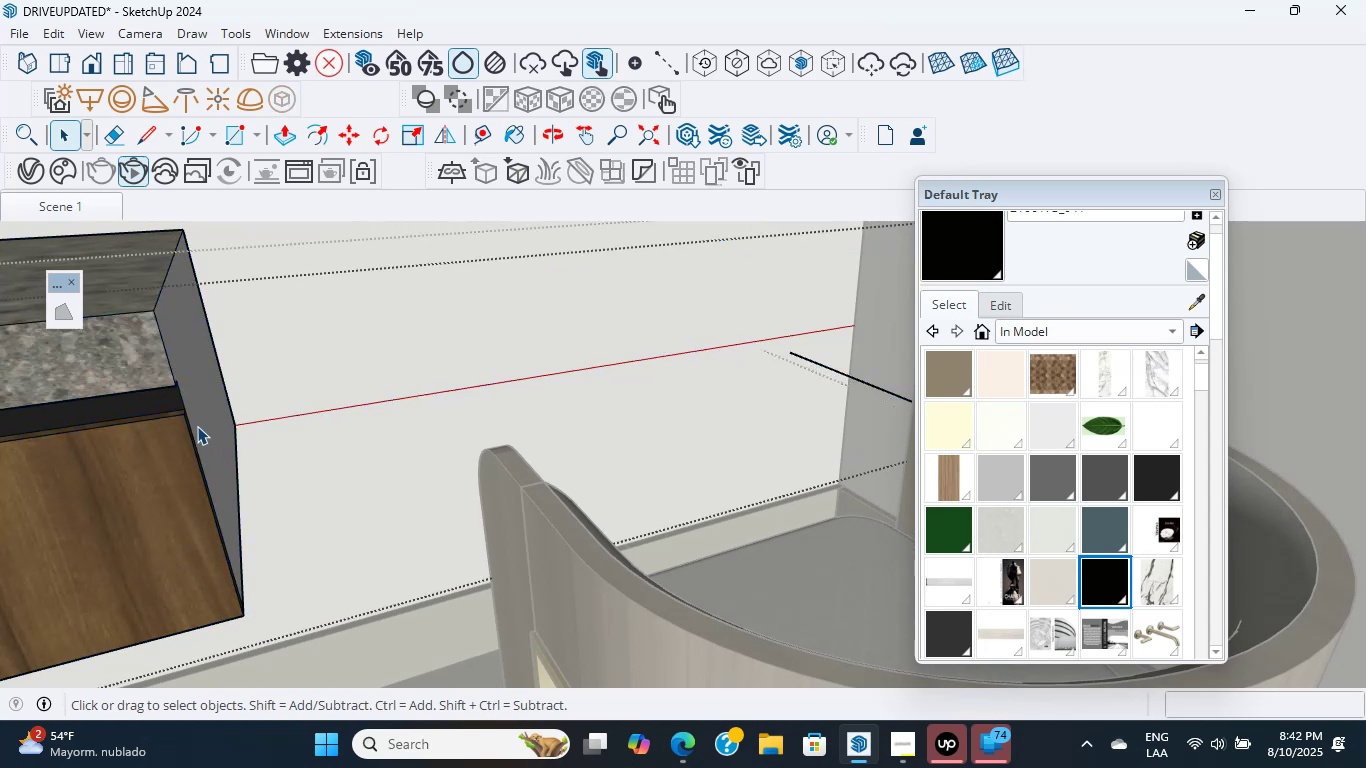 
hold_key(key=ShiftLeft, duration=0.39)
 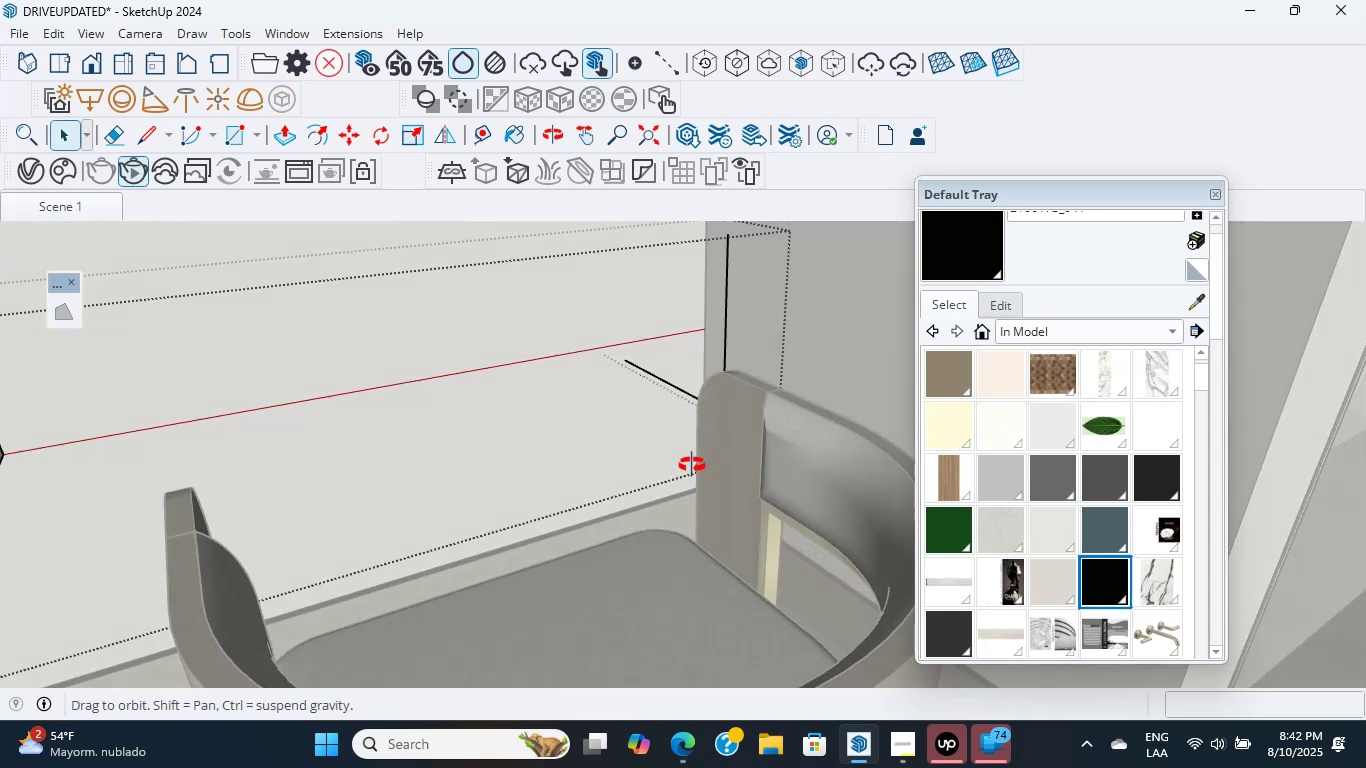 
hold_key(key=ShiftLeft, duration=0.54)
scroll: coordinate [634, 477], scroll_direction: up, amount: 5.0
 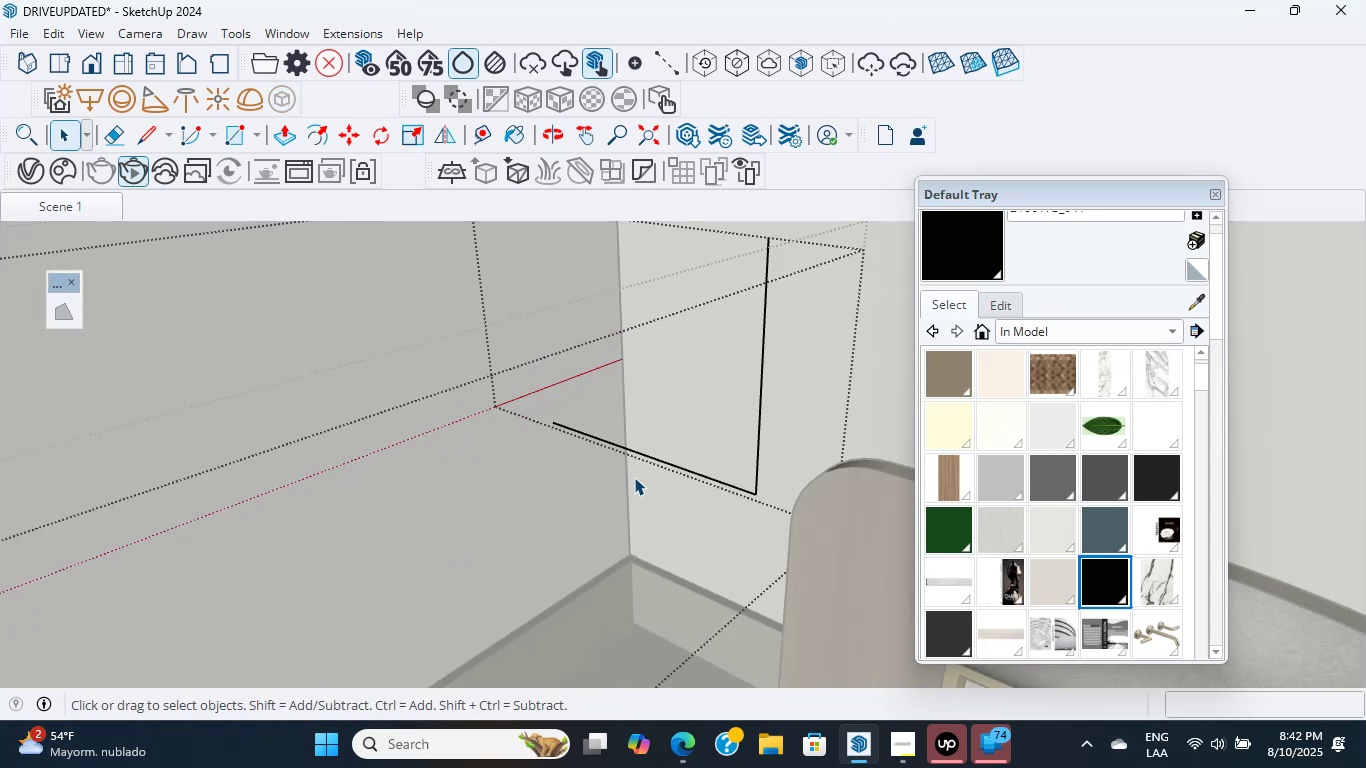 
key(E)
 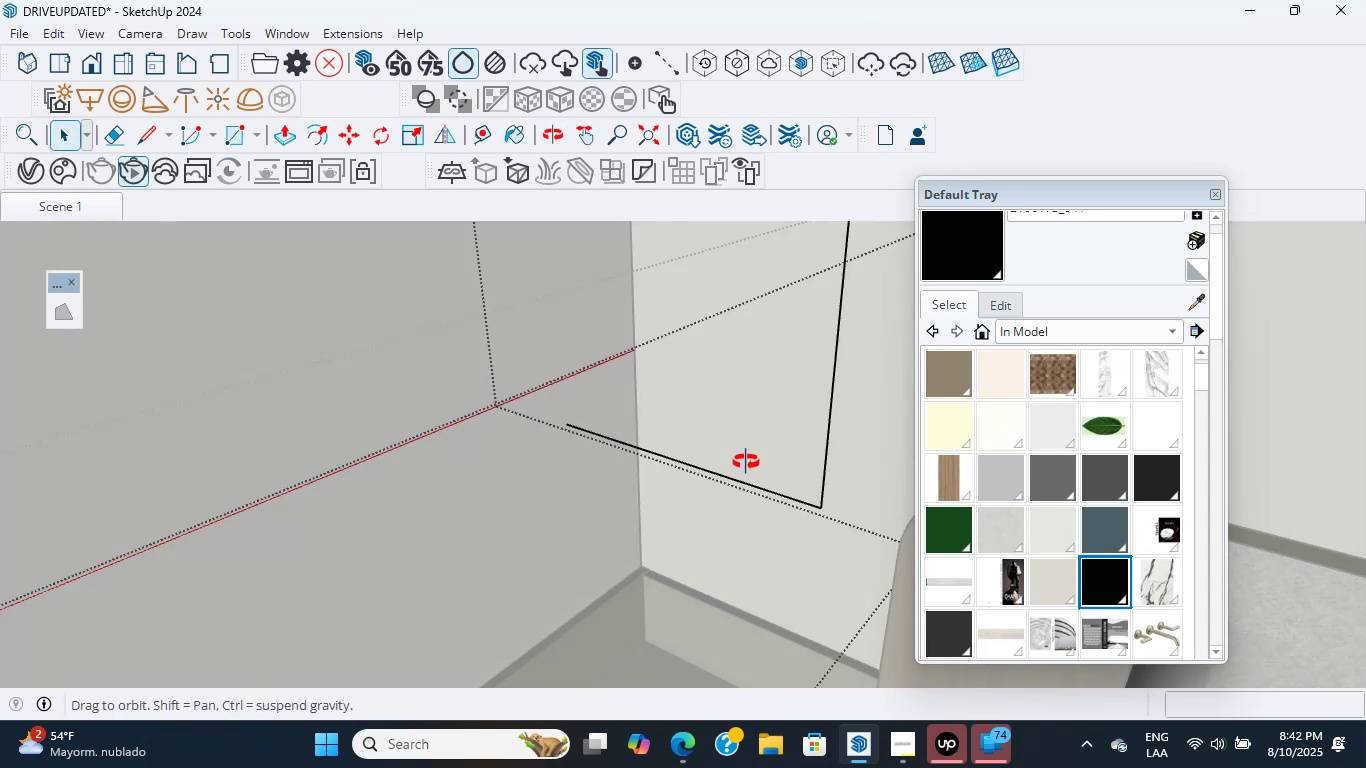 
left_click_drag(start_coordinate=[830, 484], to_coordinate=[775, 508])
 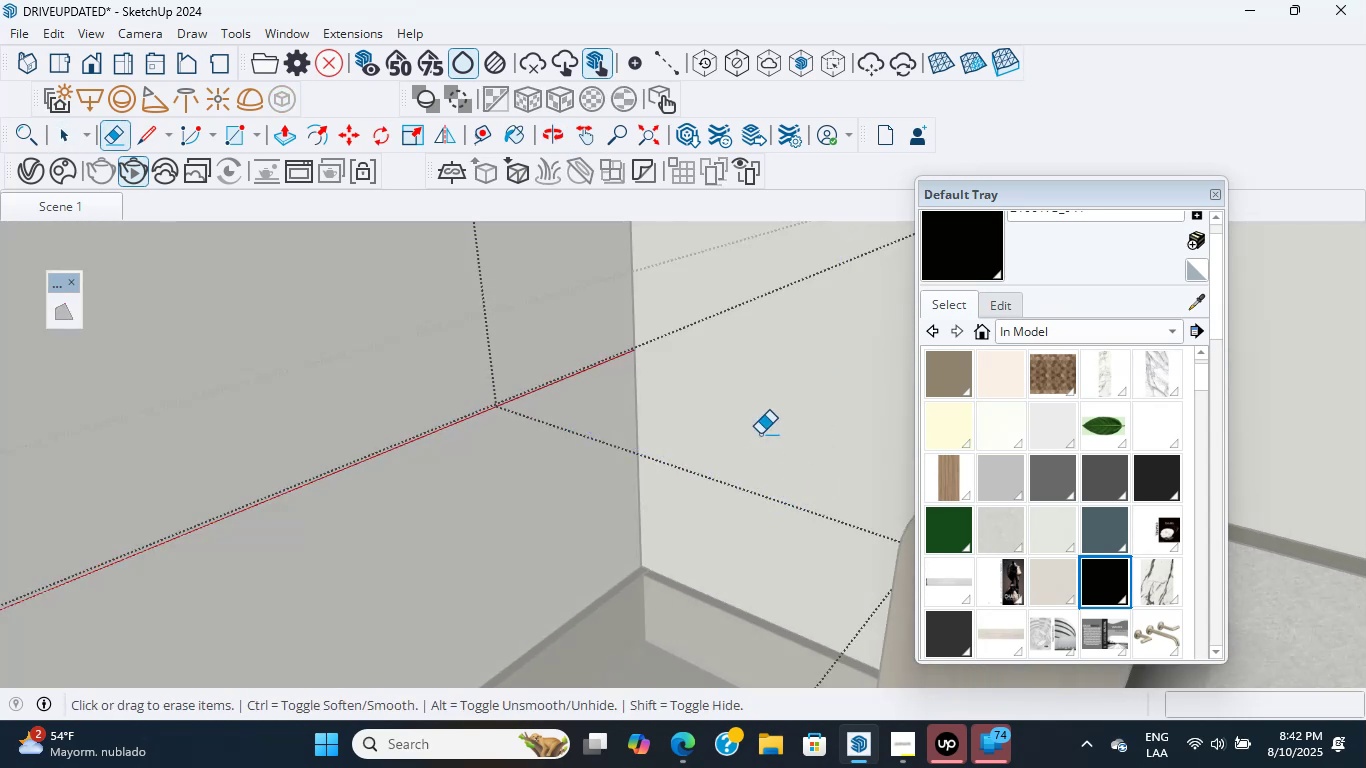 
scroll: coordinate [632, 447], scroll_direction: down, amount: 6.0
 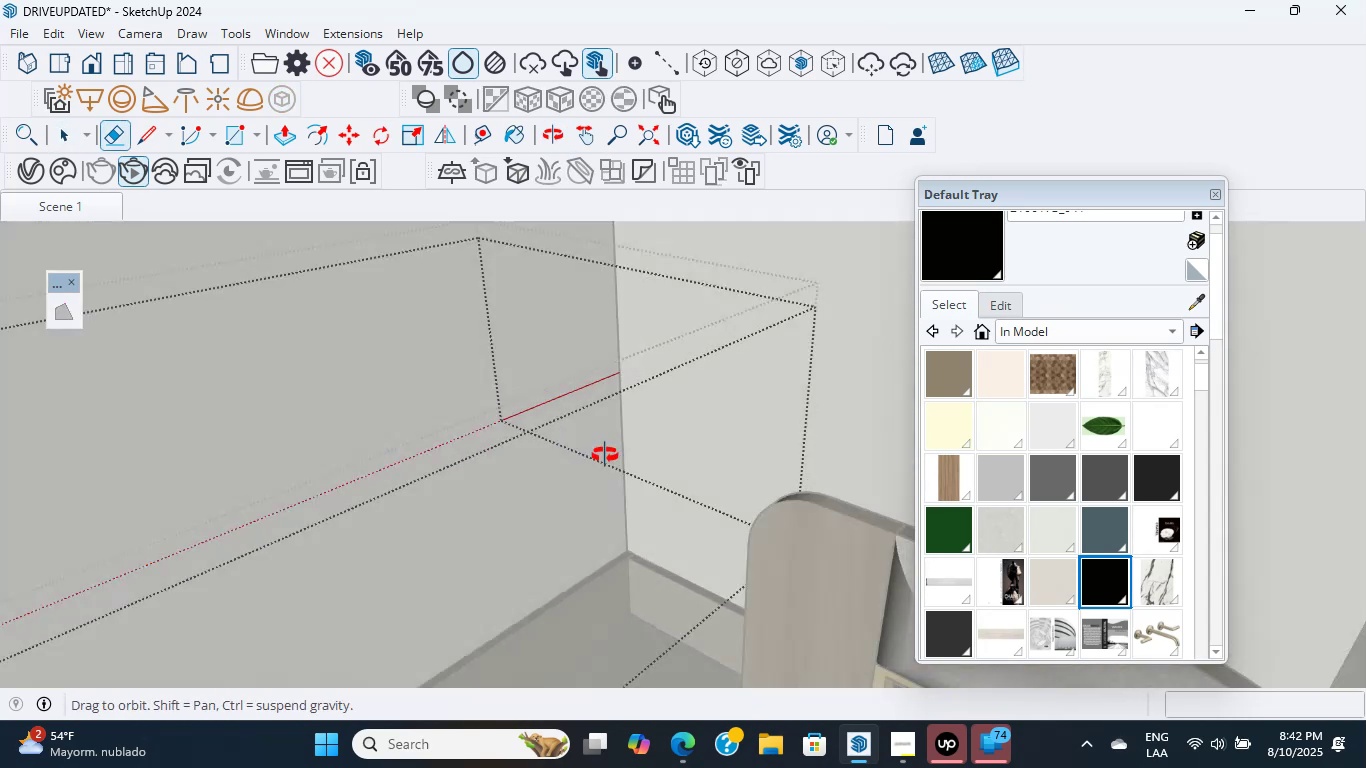 
hold_key(key=ShiftLeft, duration=0.3)
 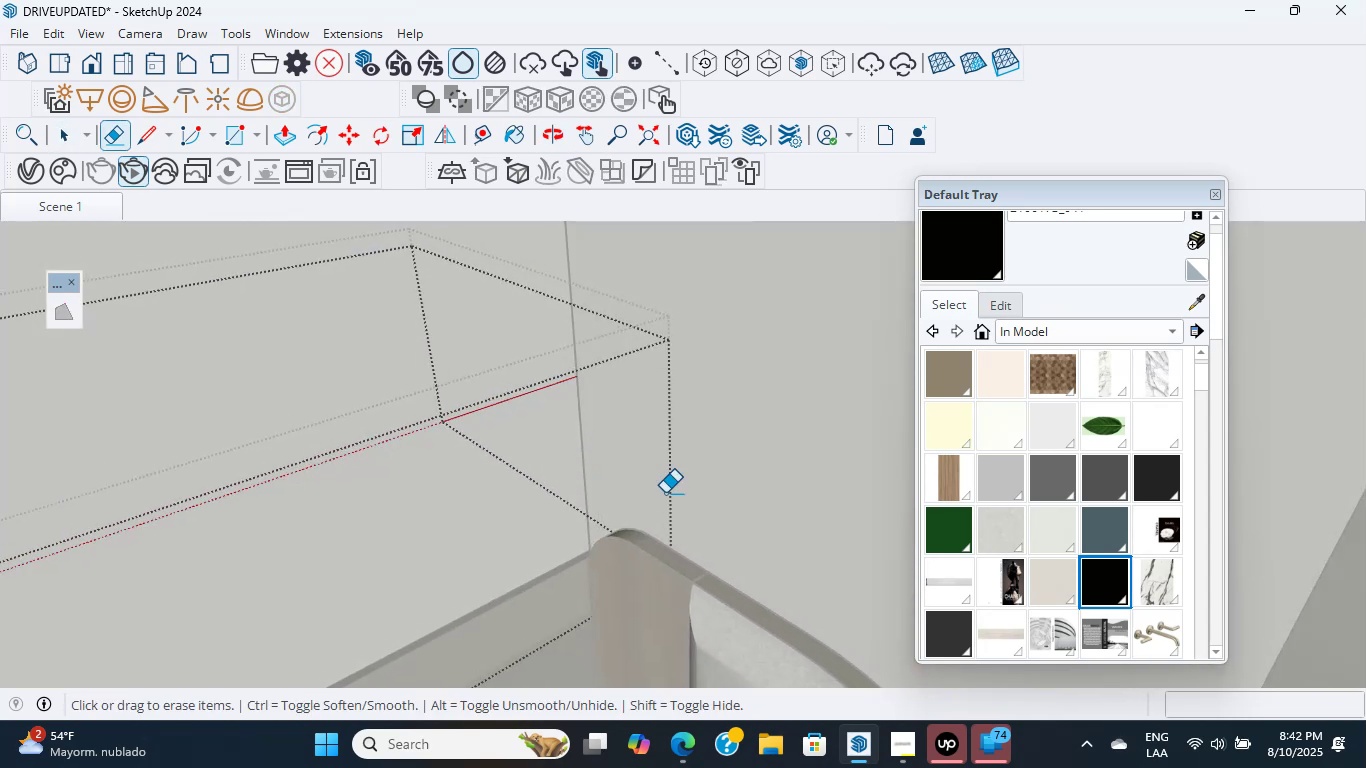 
left_click([1303, 738])
 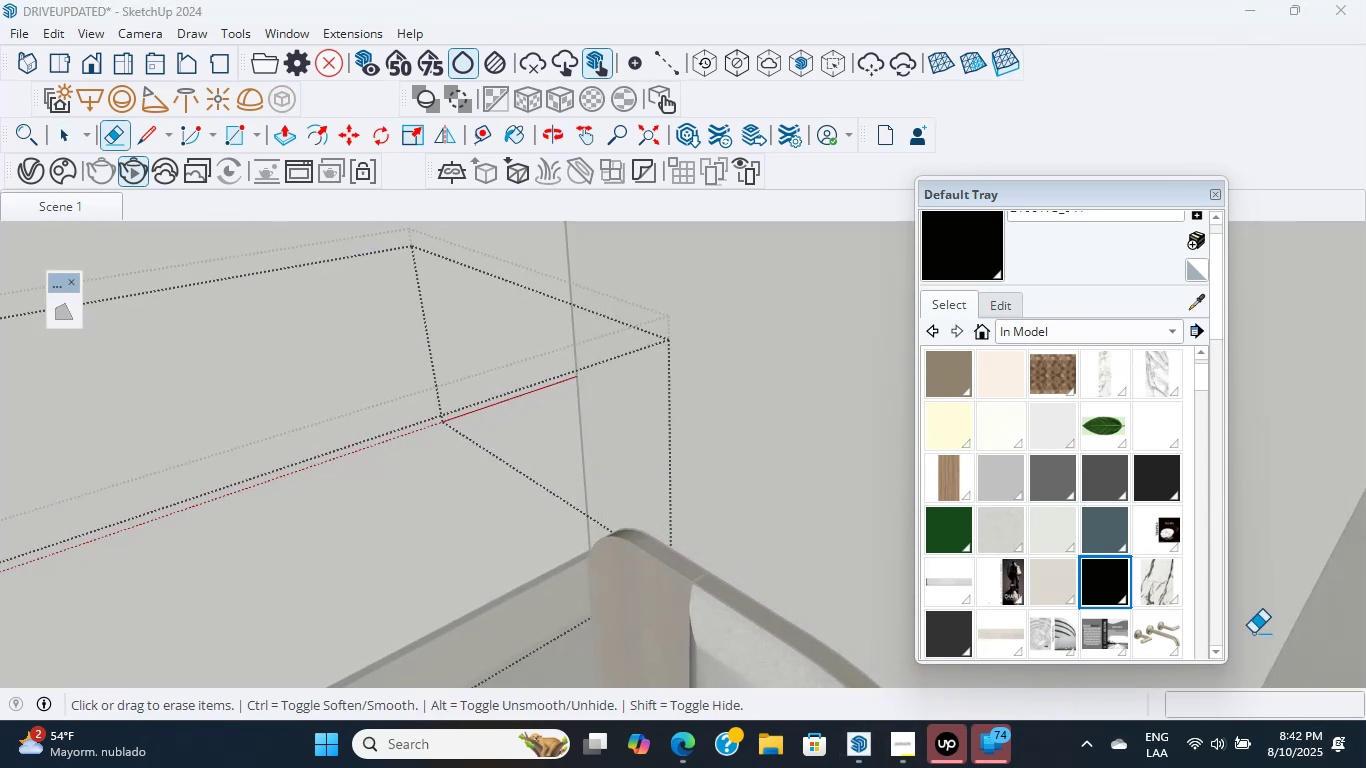 
mouse_move([1216, 385])
 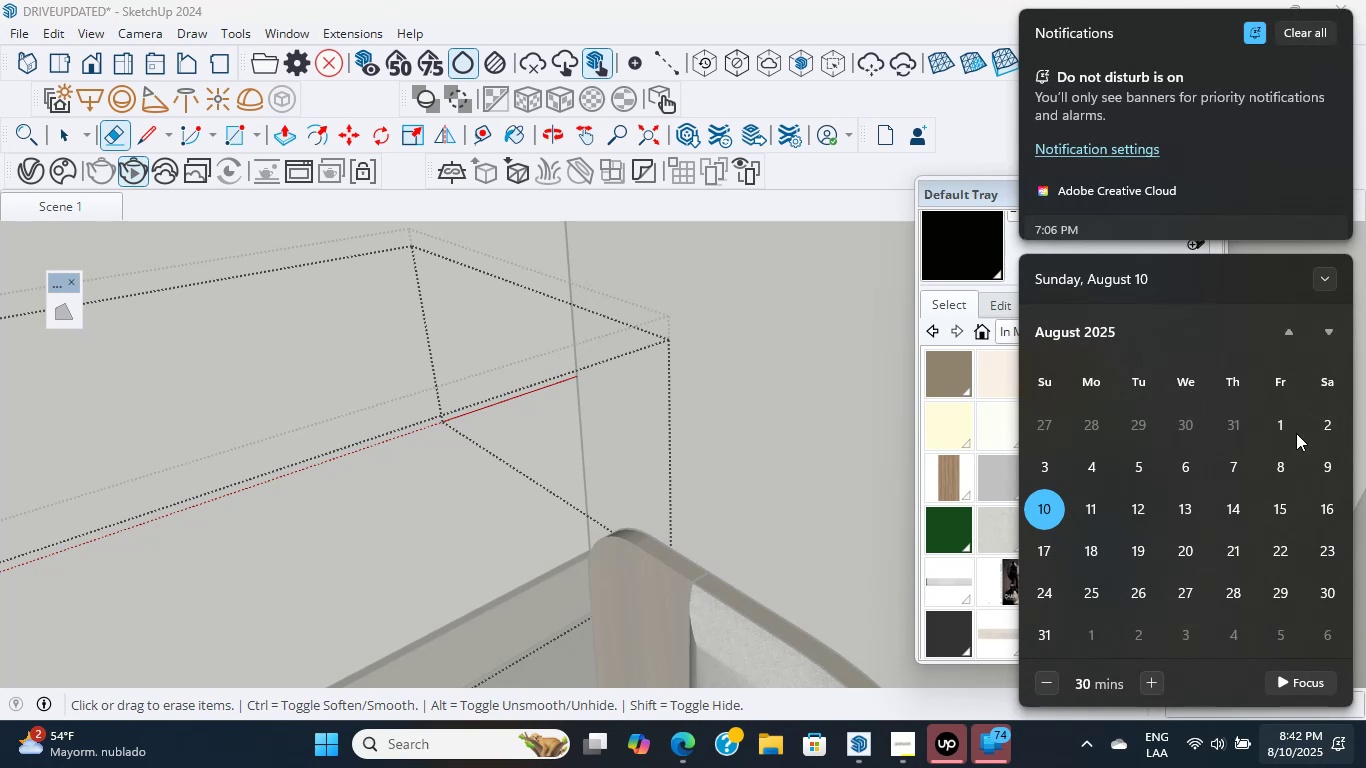 
left_click([1264, 426])
 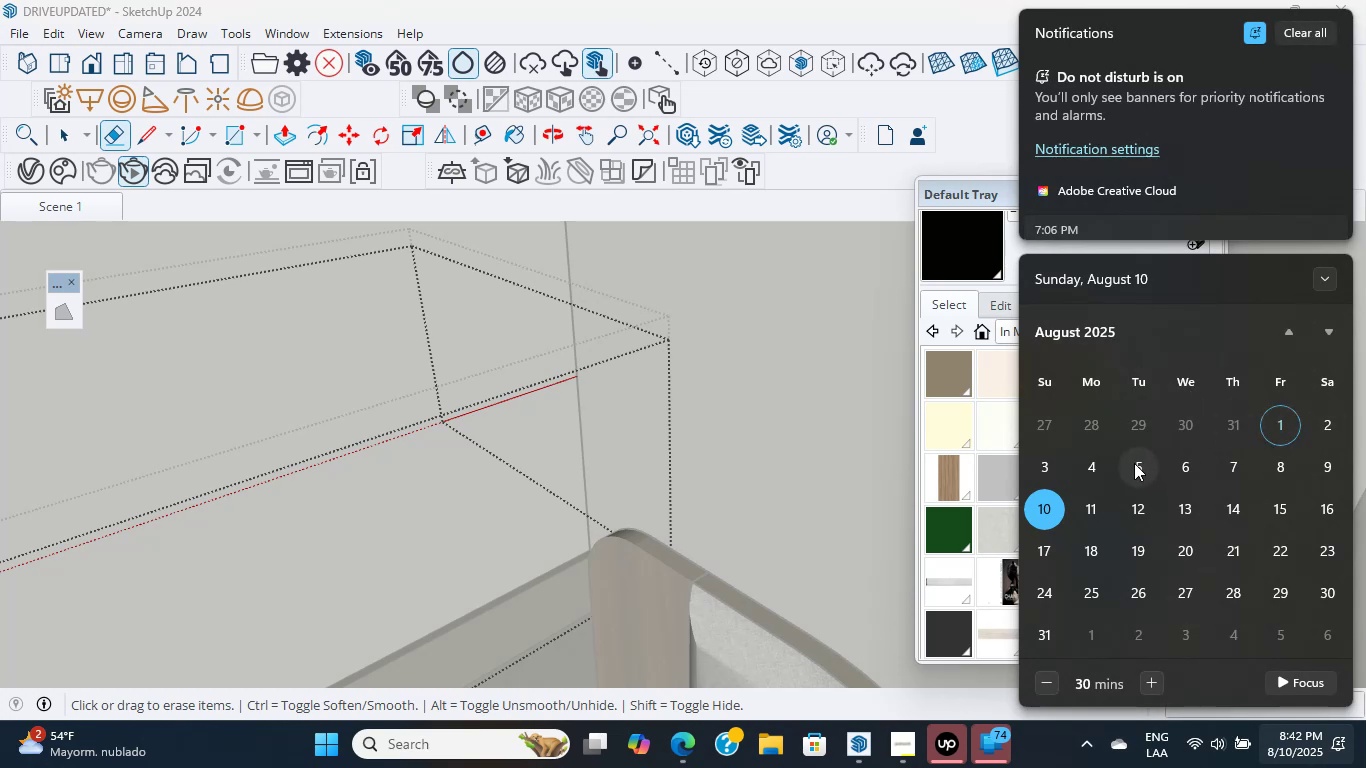 
left_click([1102, 472])
 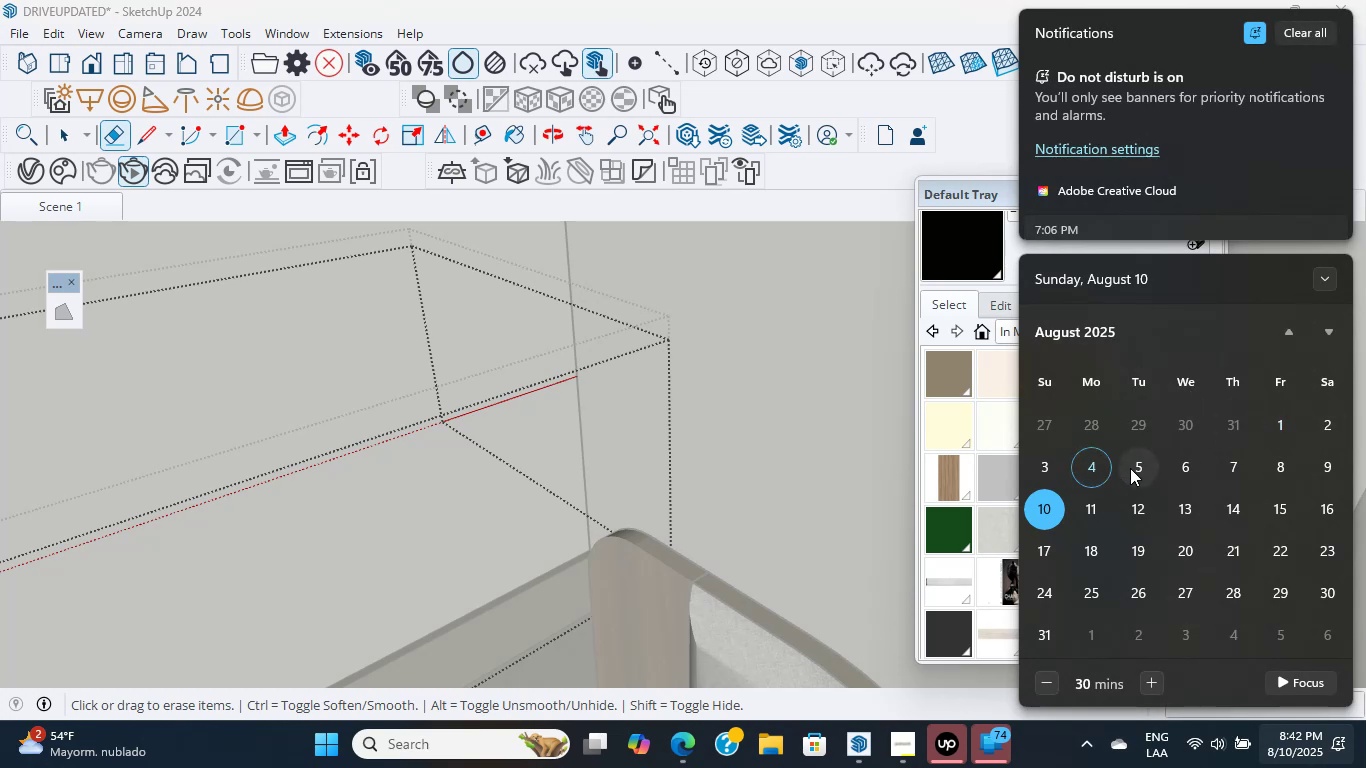 
left_click([1131, 466])
 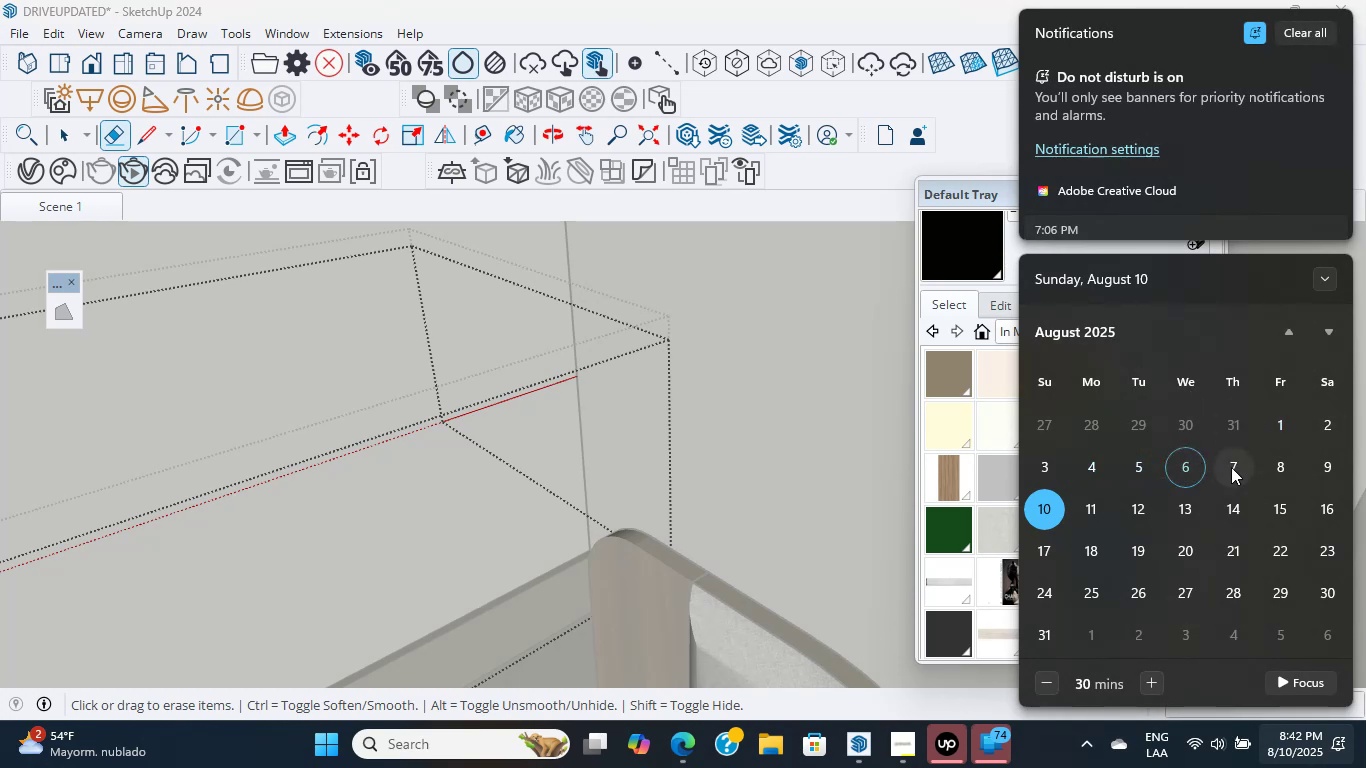 
left_click([1276, 467])
 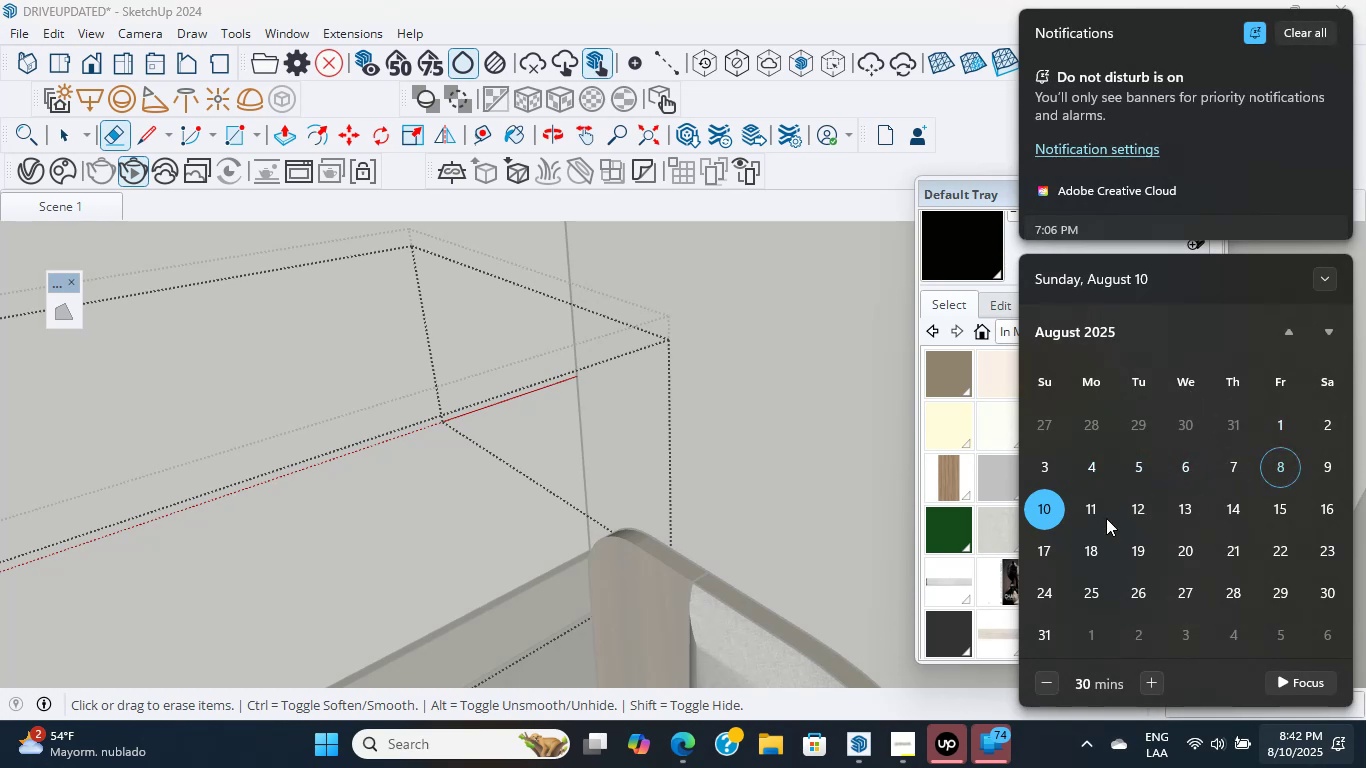 
left_click([1084, 516])
 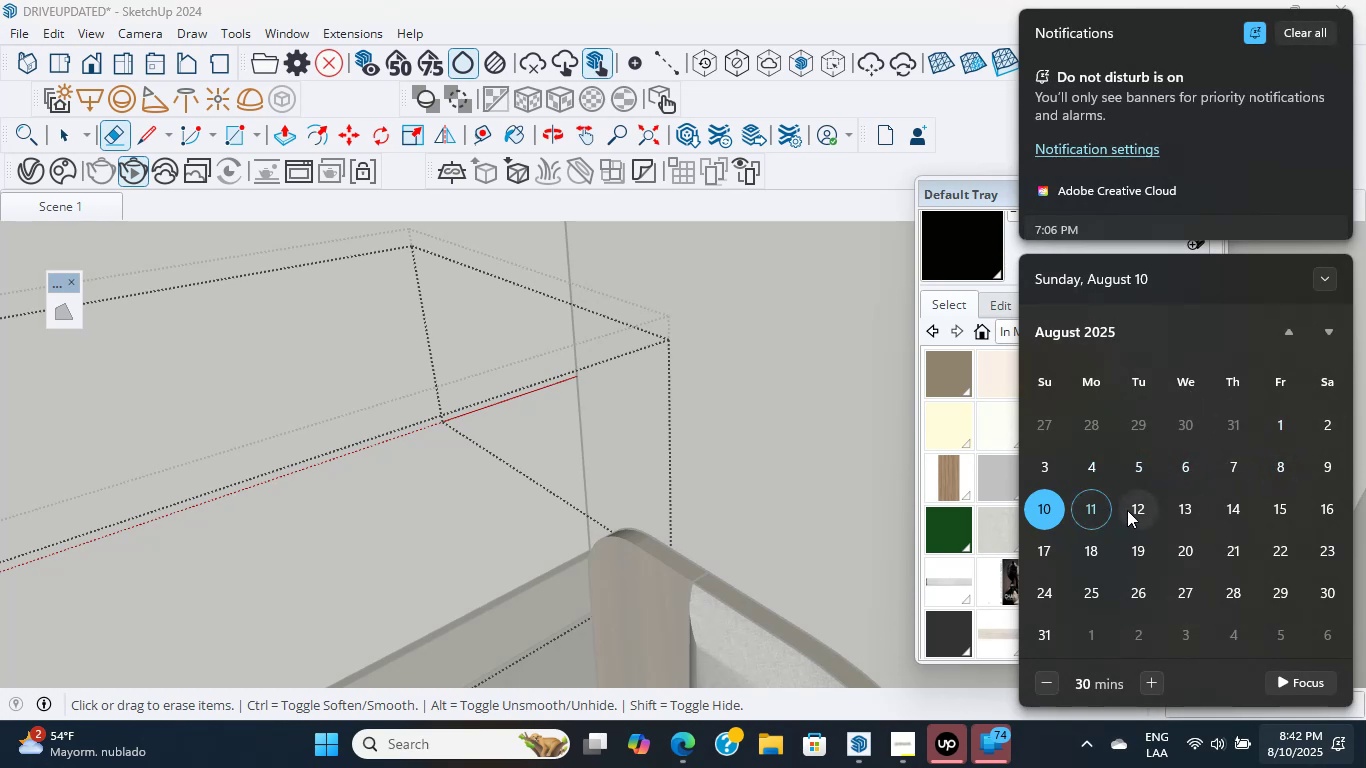 
left_click([1133, 510])
 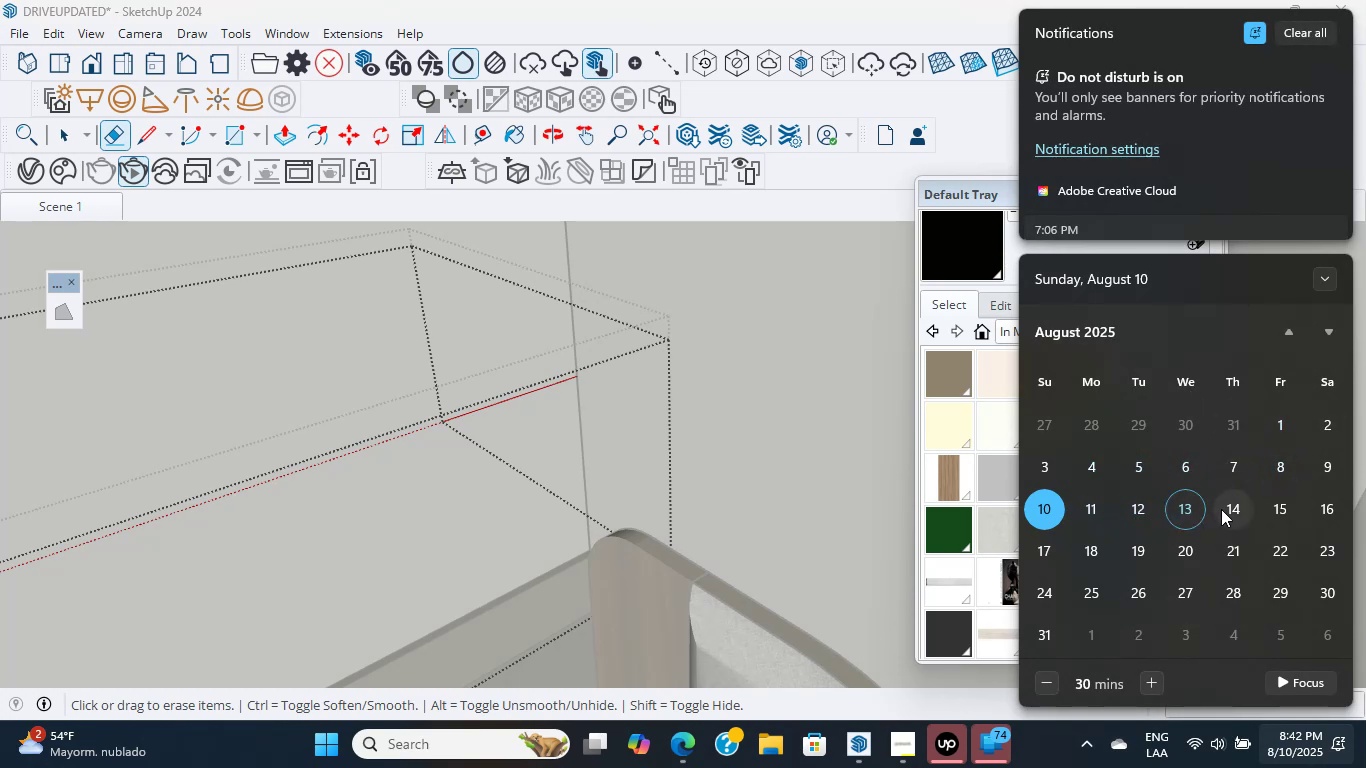 
left_click([1223, 509])
 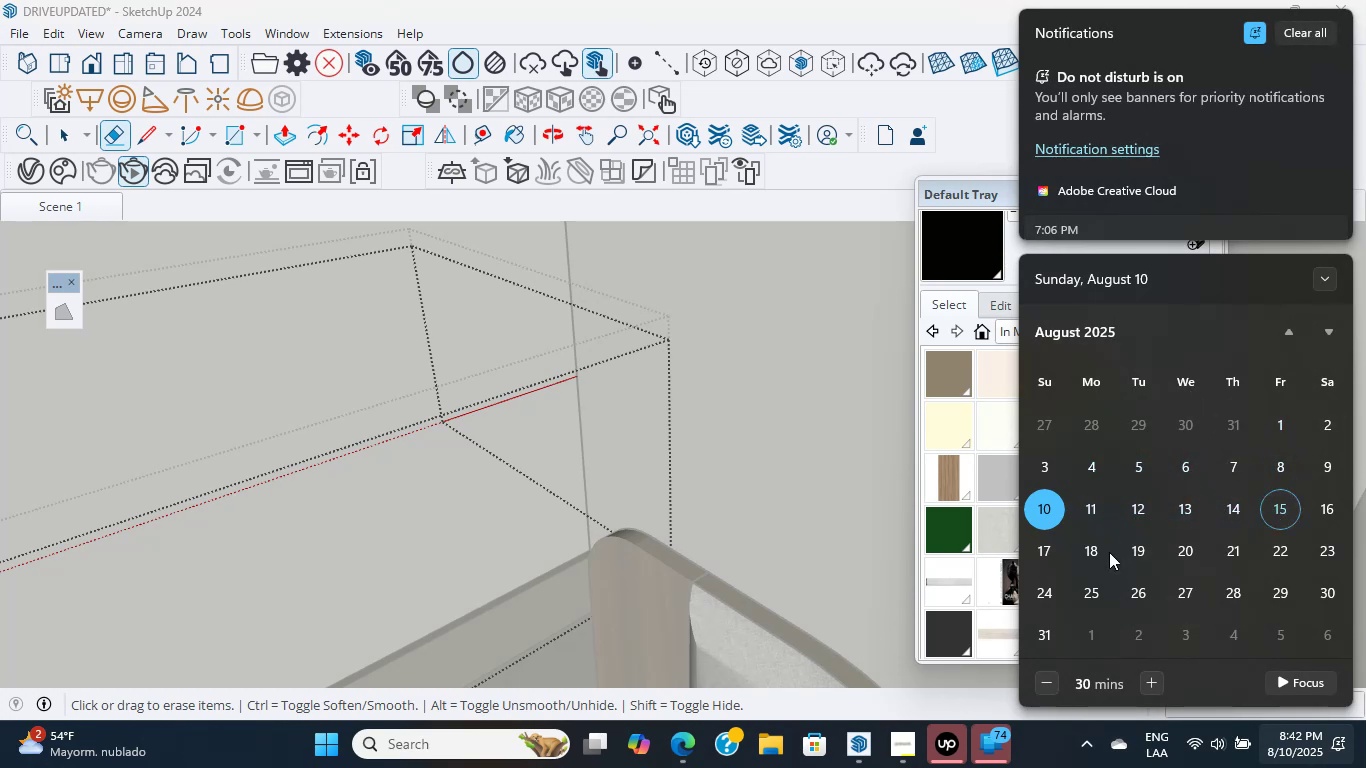 
left_click([1134, 554])
 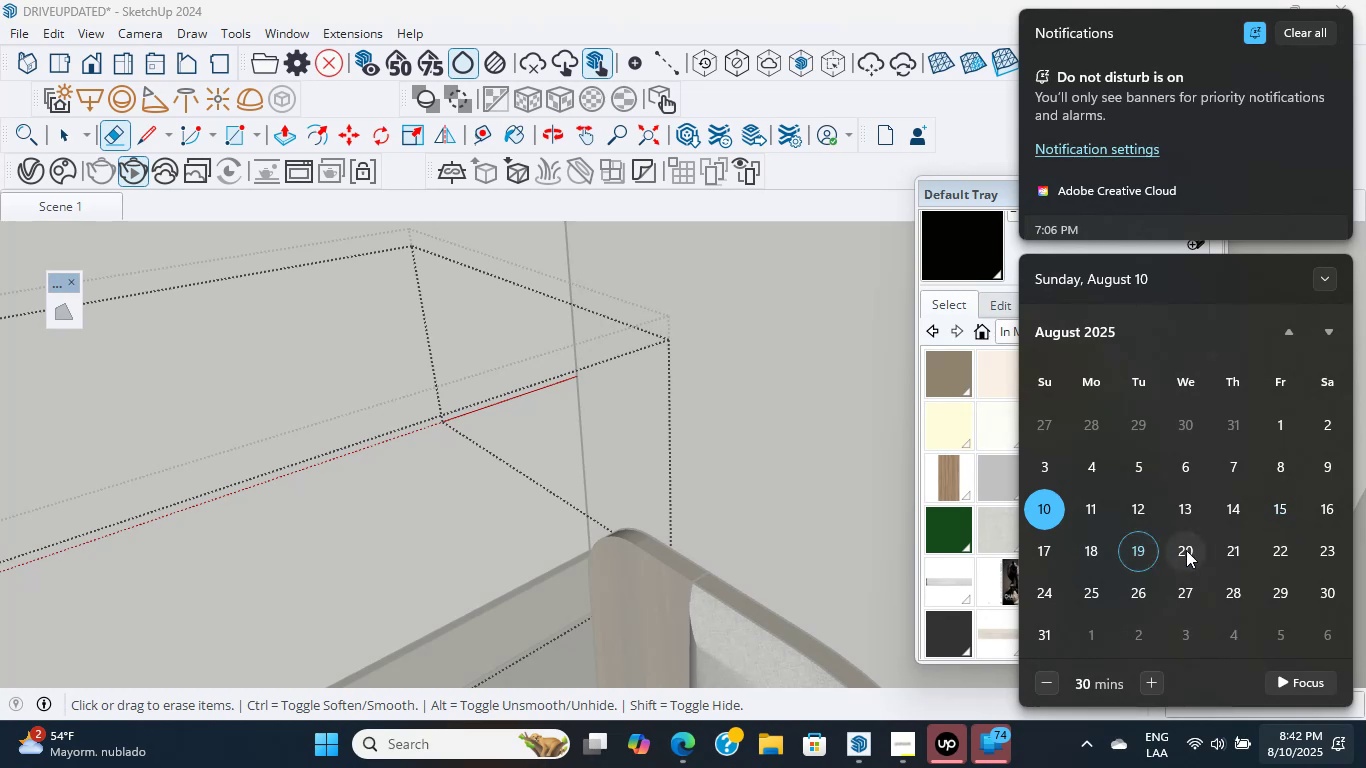 
left_click([1192, 550])
 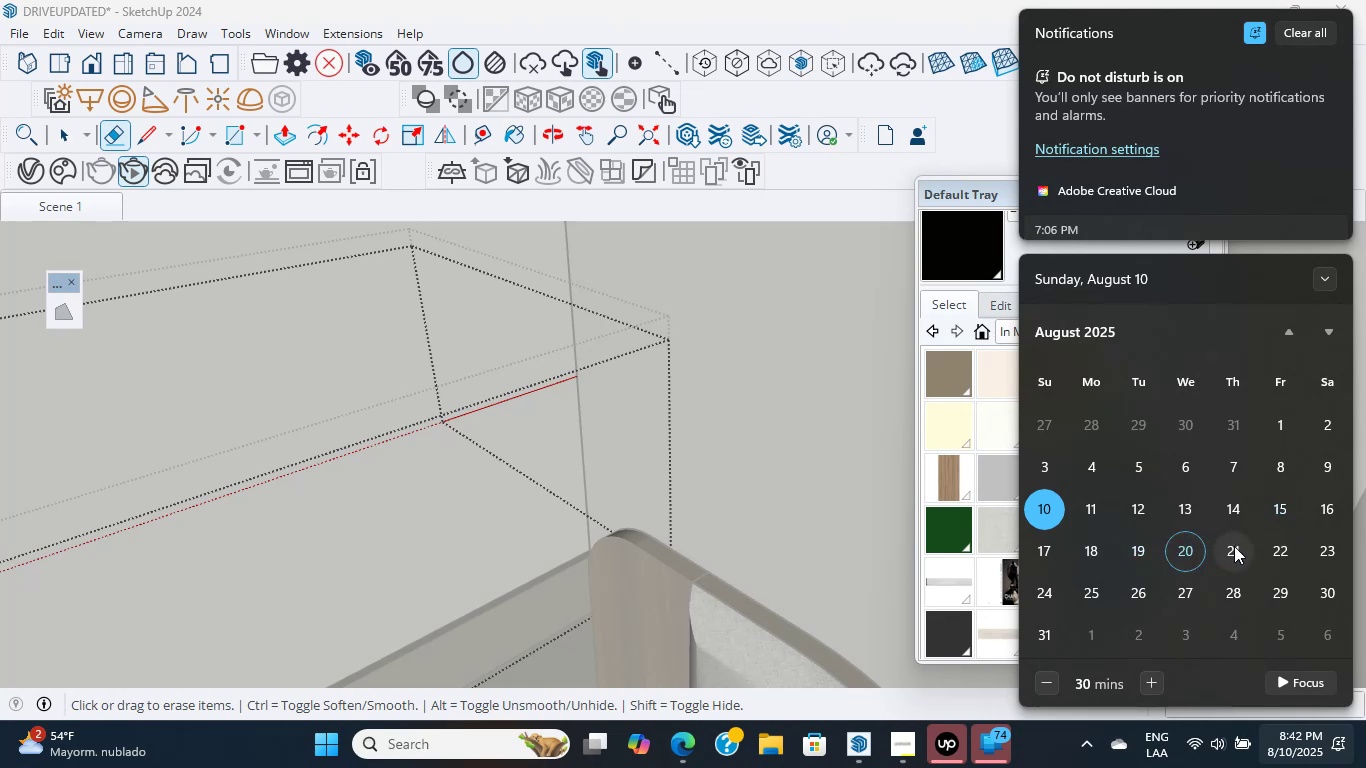 
left_click([1238, 545])
 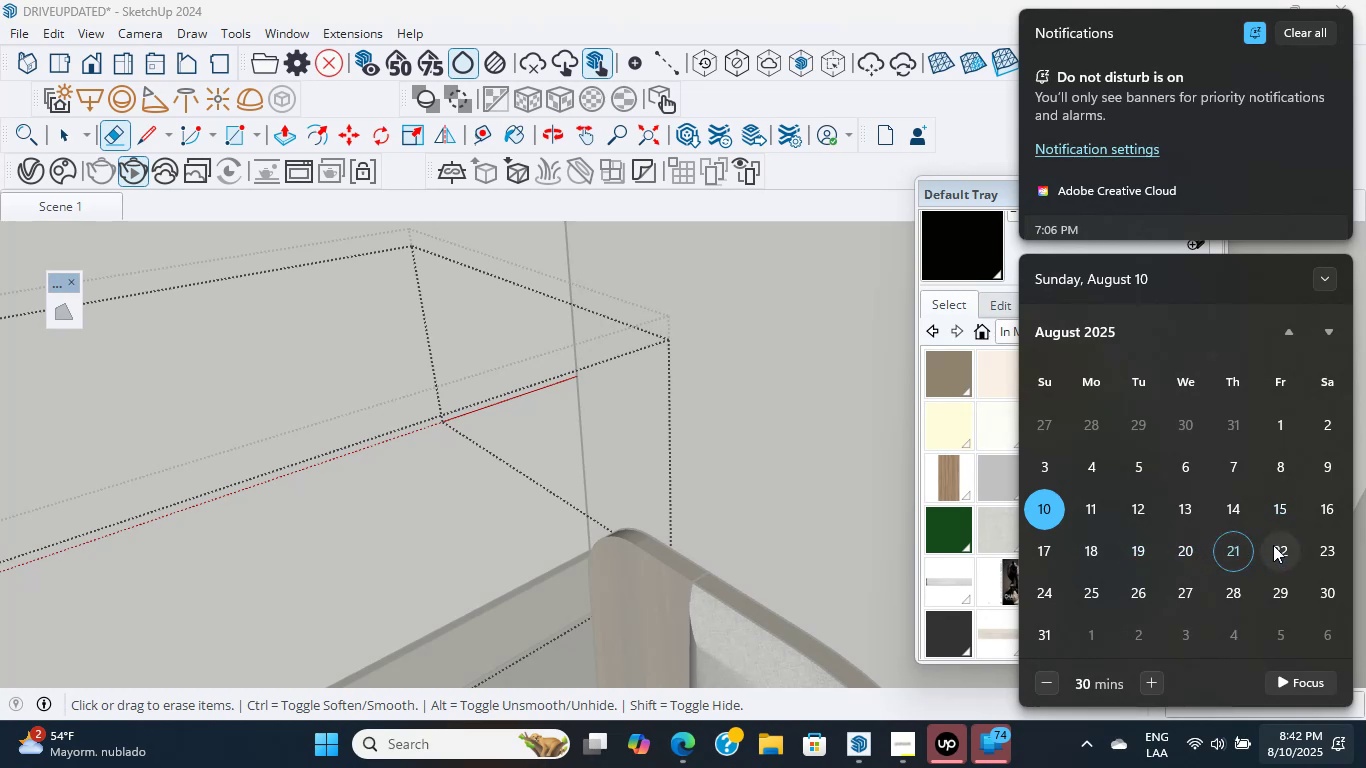 
left_click([1278, 545])
 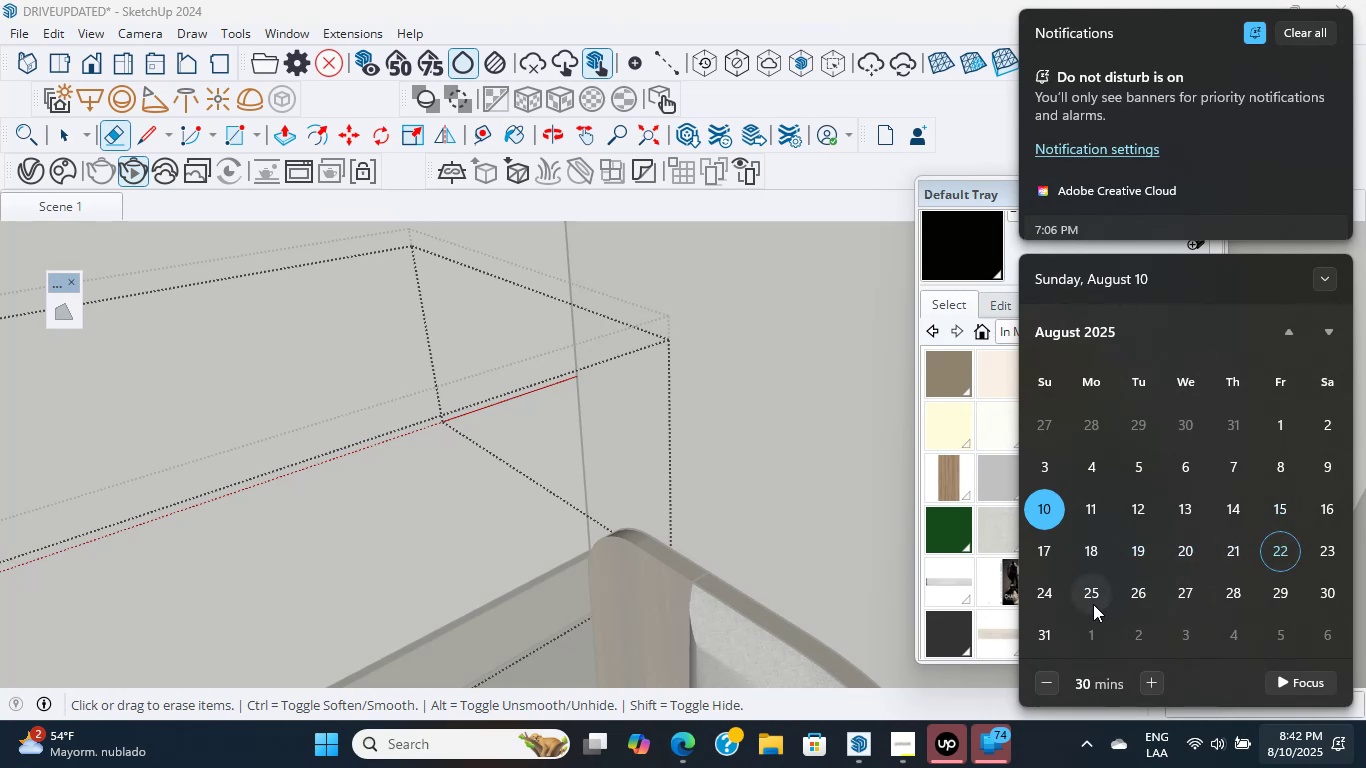 
left_click([1093, 604])
 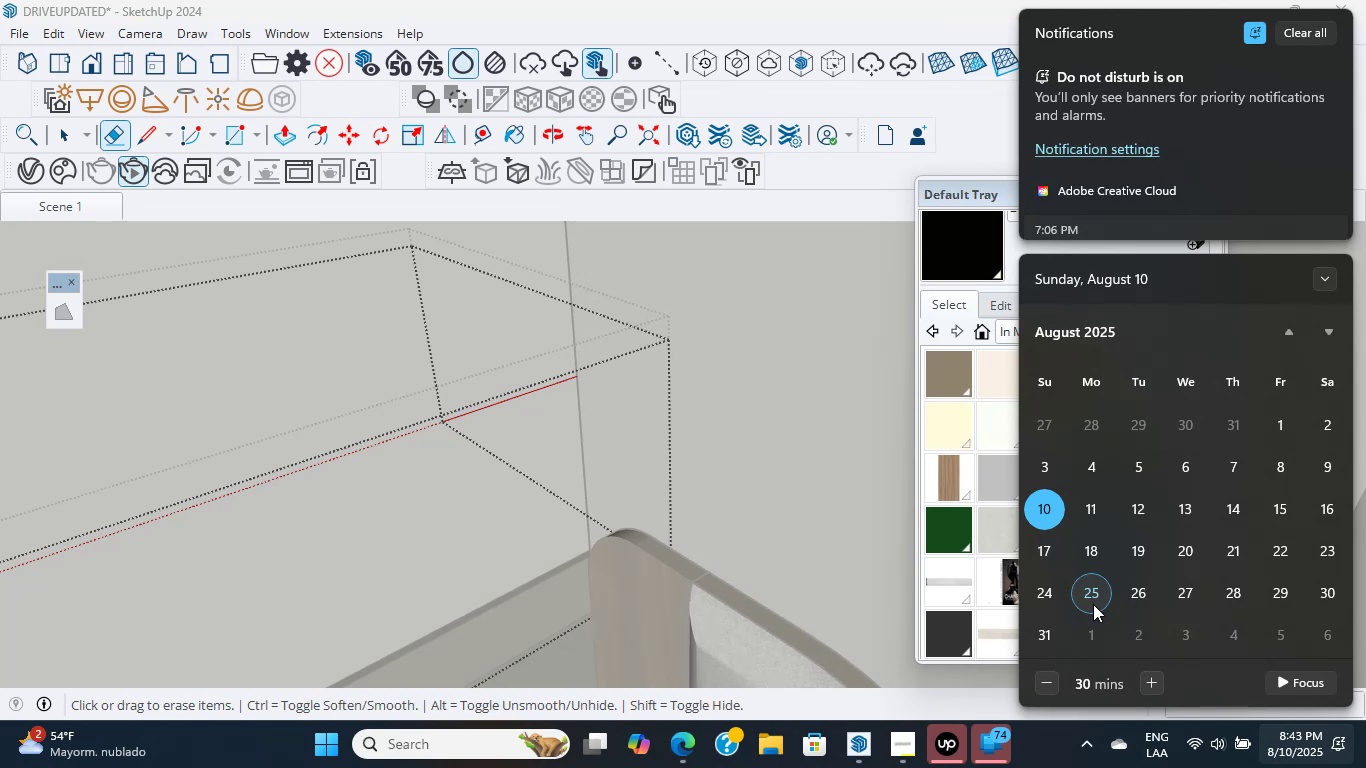 
wait(42.56)
 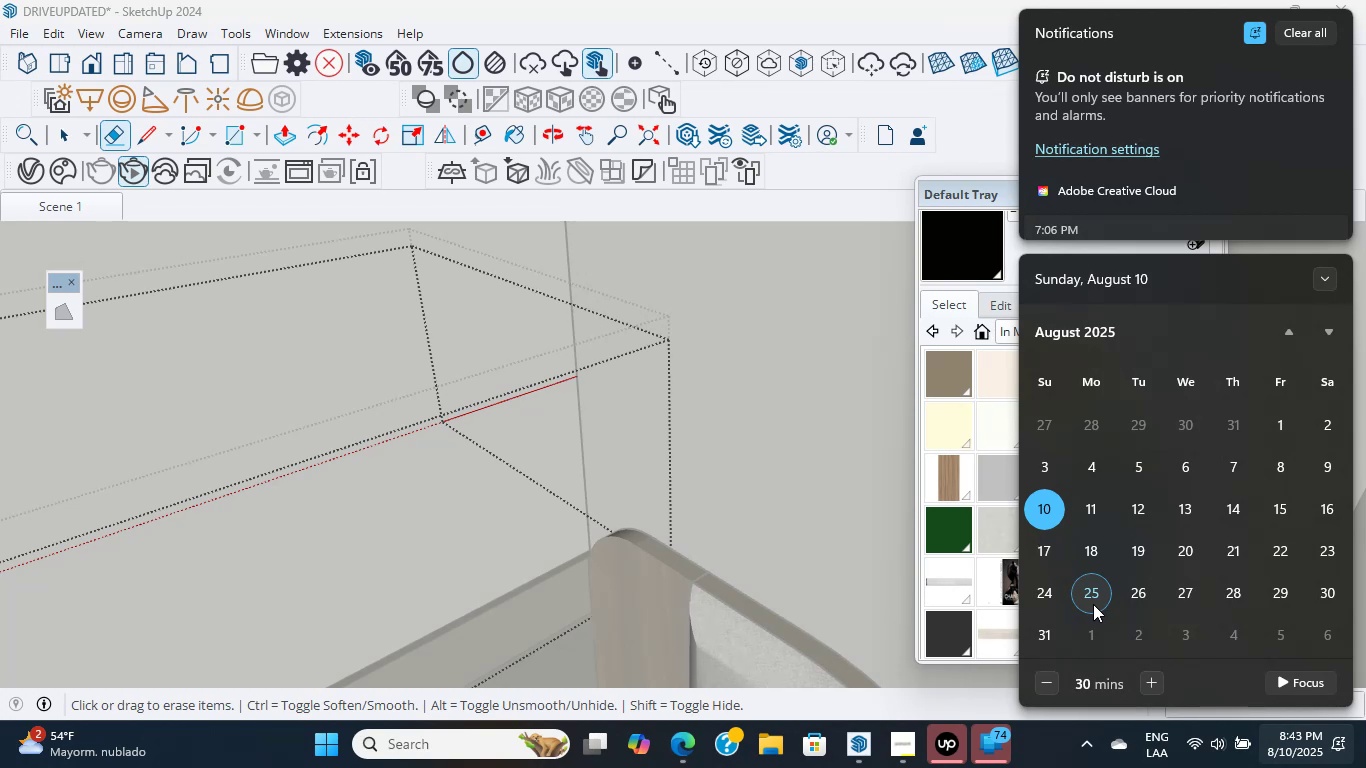 
scroll: coordinate [766, 523], scroll_direction: up, amount: 2.0
 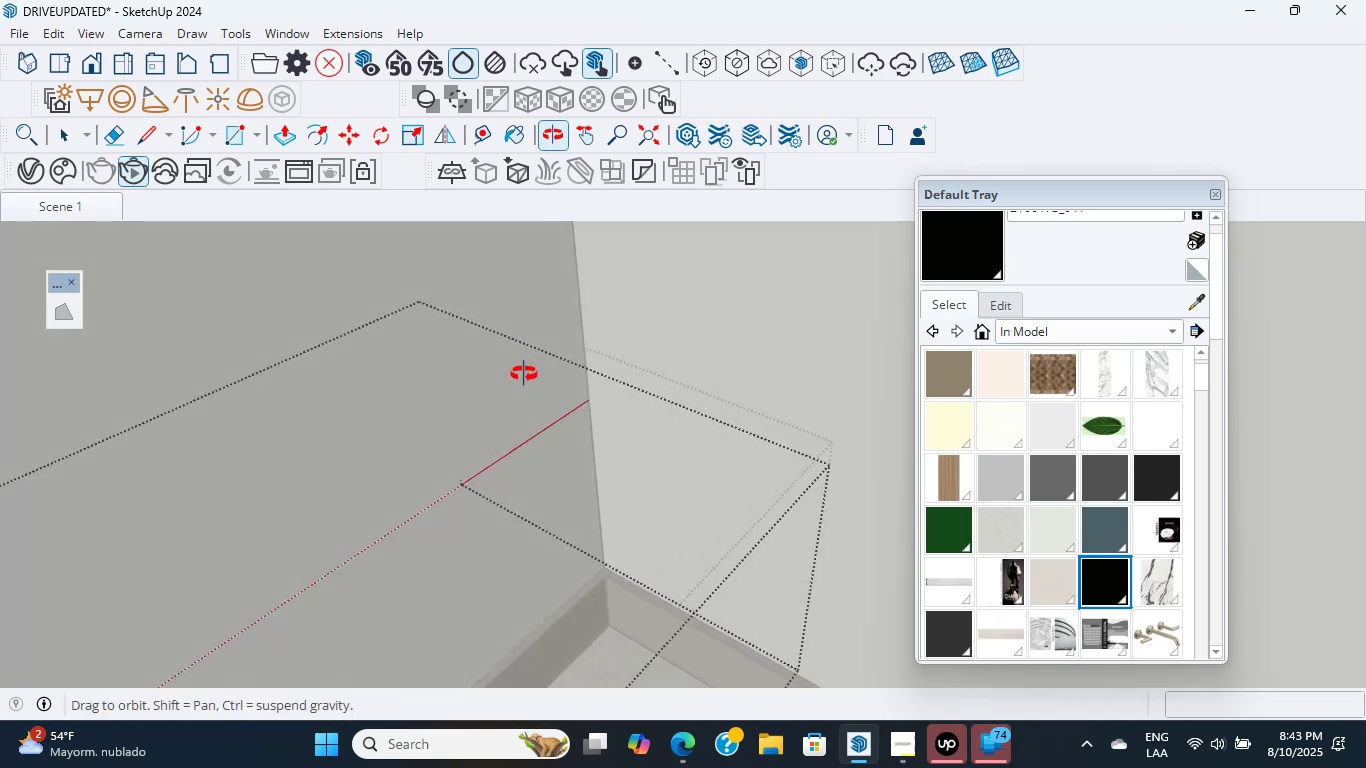 
wait(5.72)
 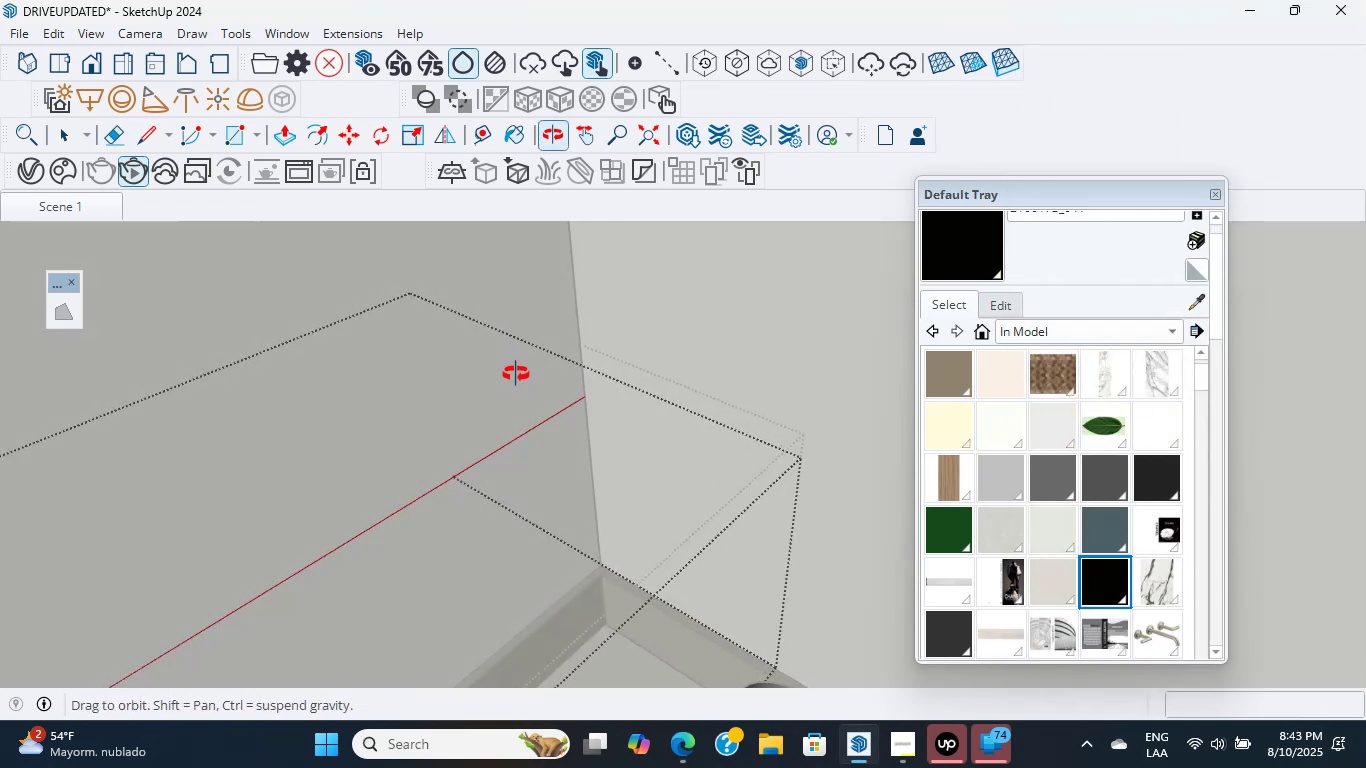 
scroll: coordinate [564, 421], scroll_direction: down, amount: 10.0
 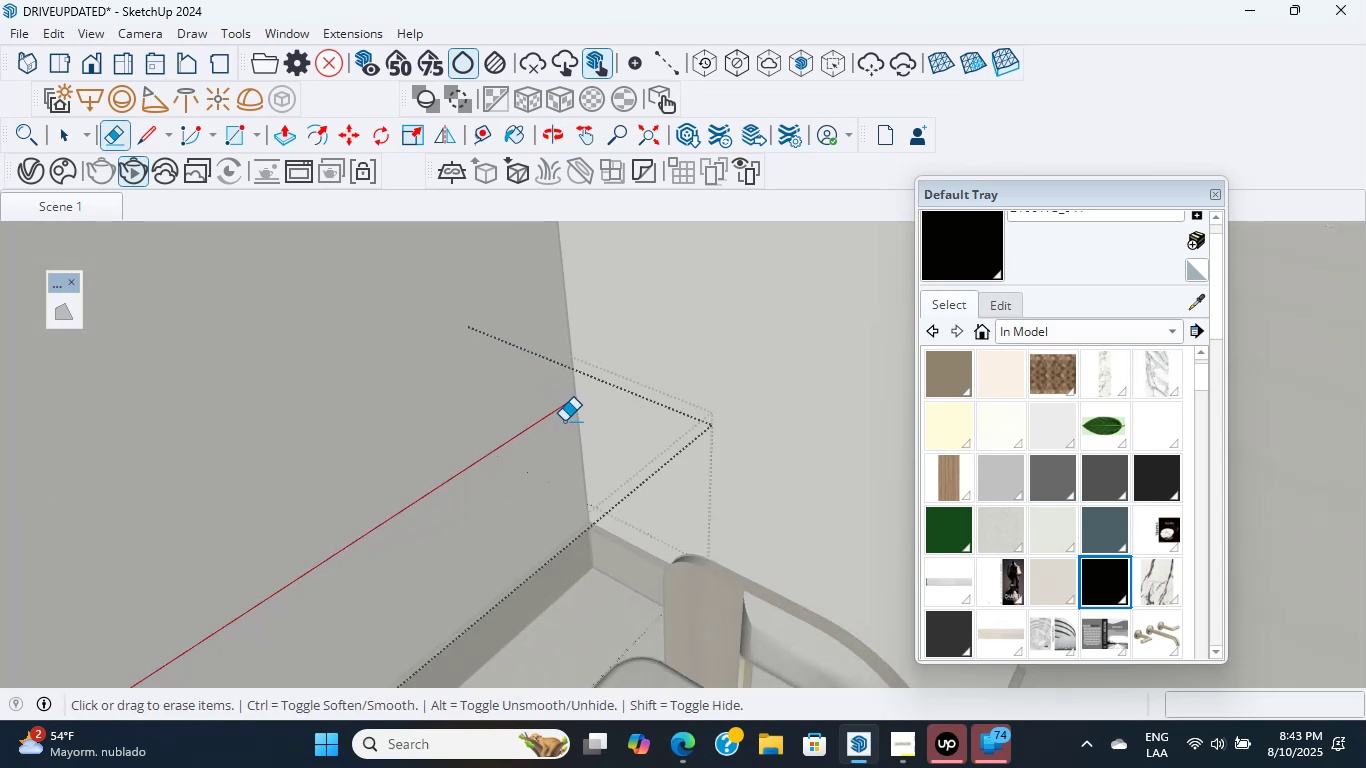 
middle_click([564, 421])
 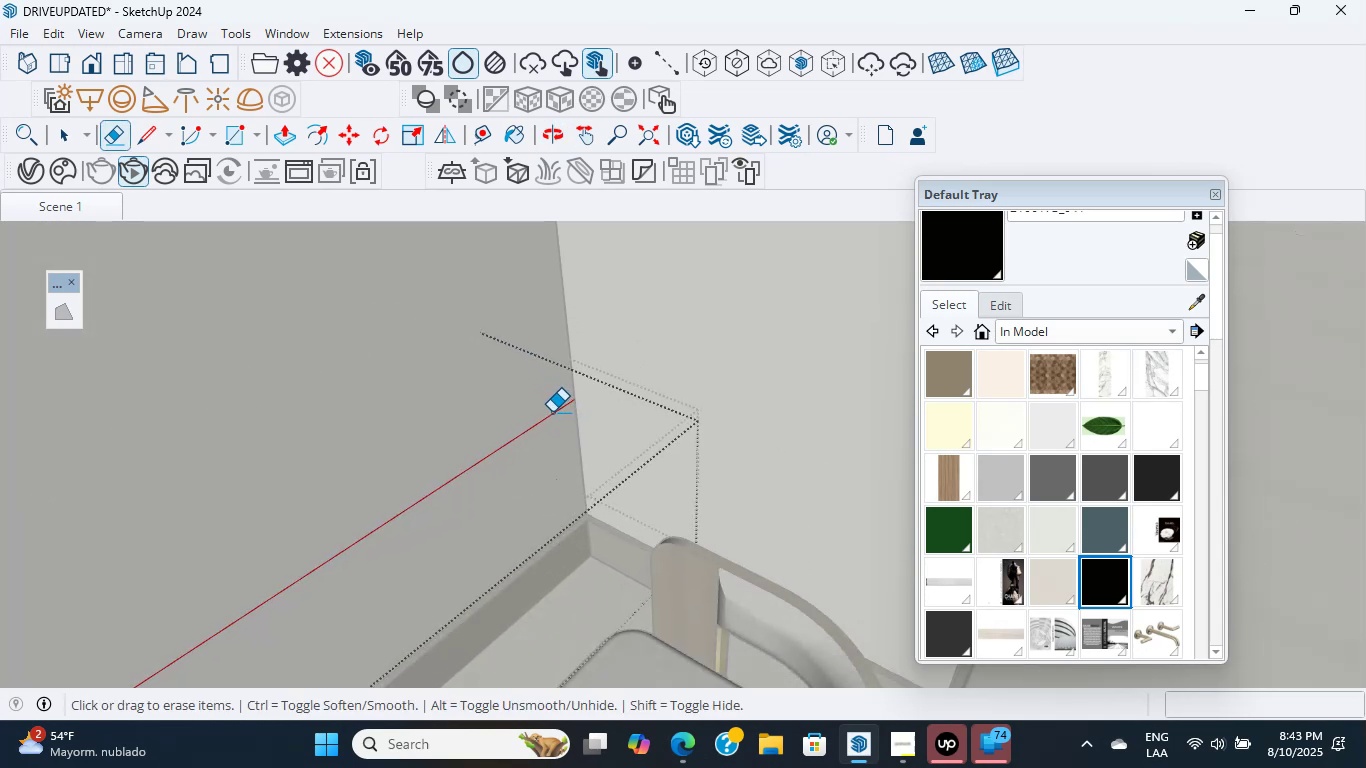 
scroll: coordinate [470, 511], scroll_direction: down, amount: 9.0
 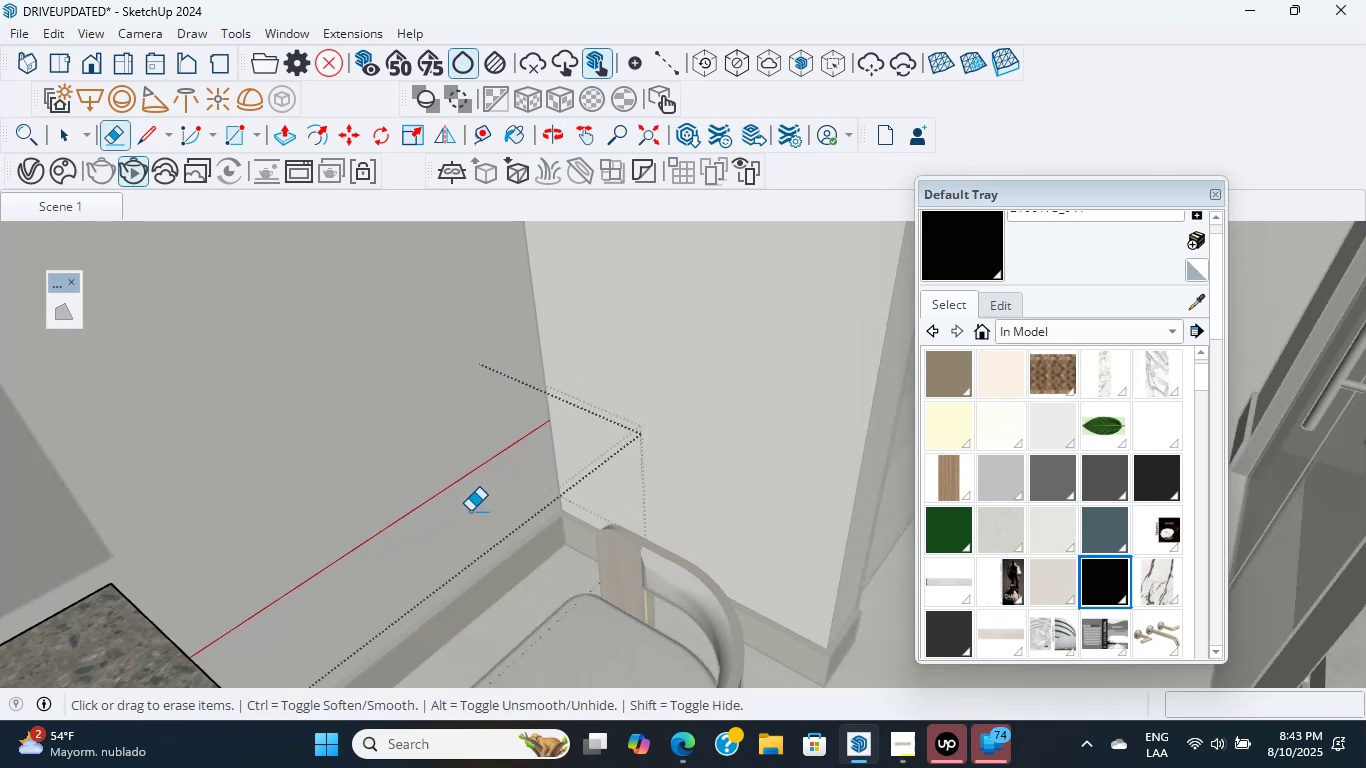 
hold_key(key=ShiftLeft, duration=0.41)
 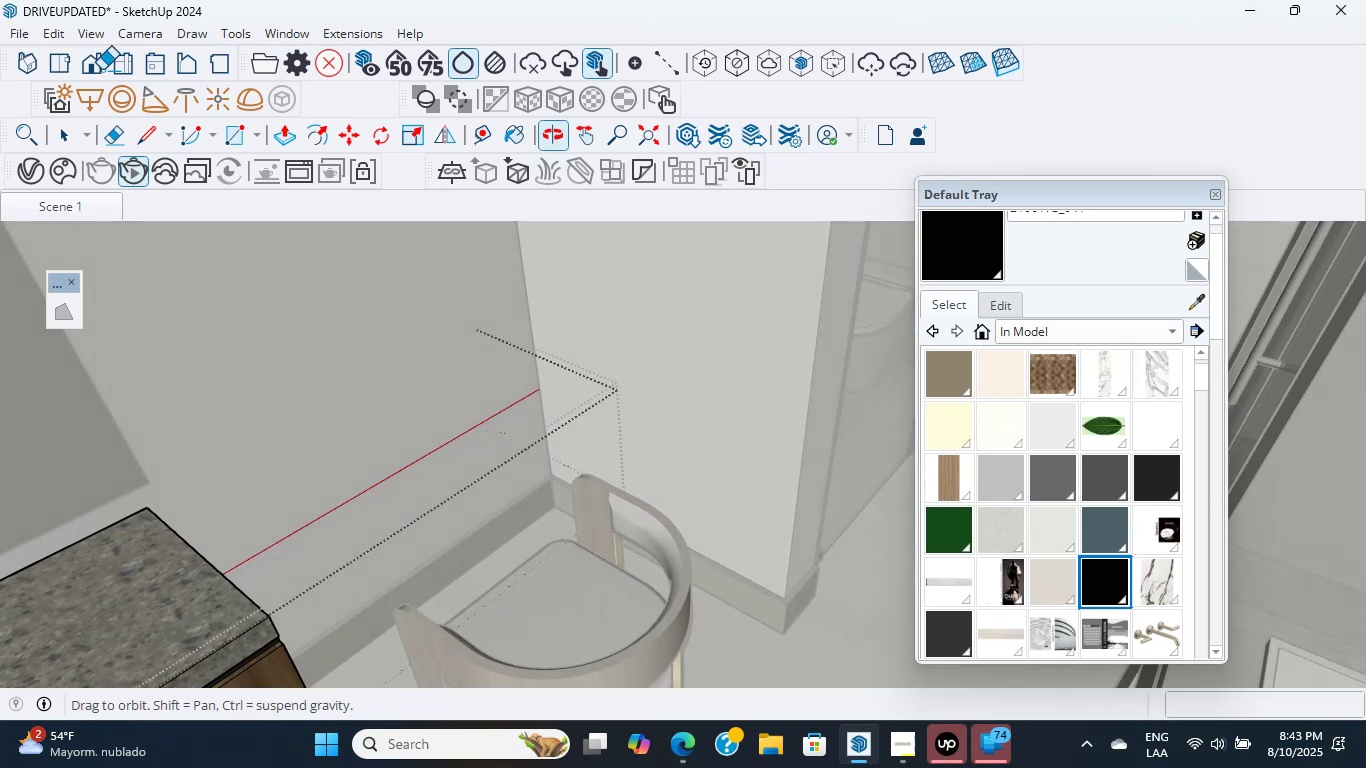 
left_click([60, 133])
 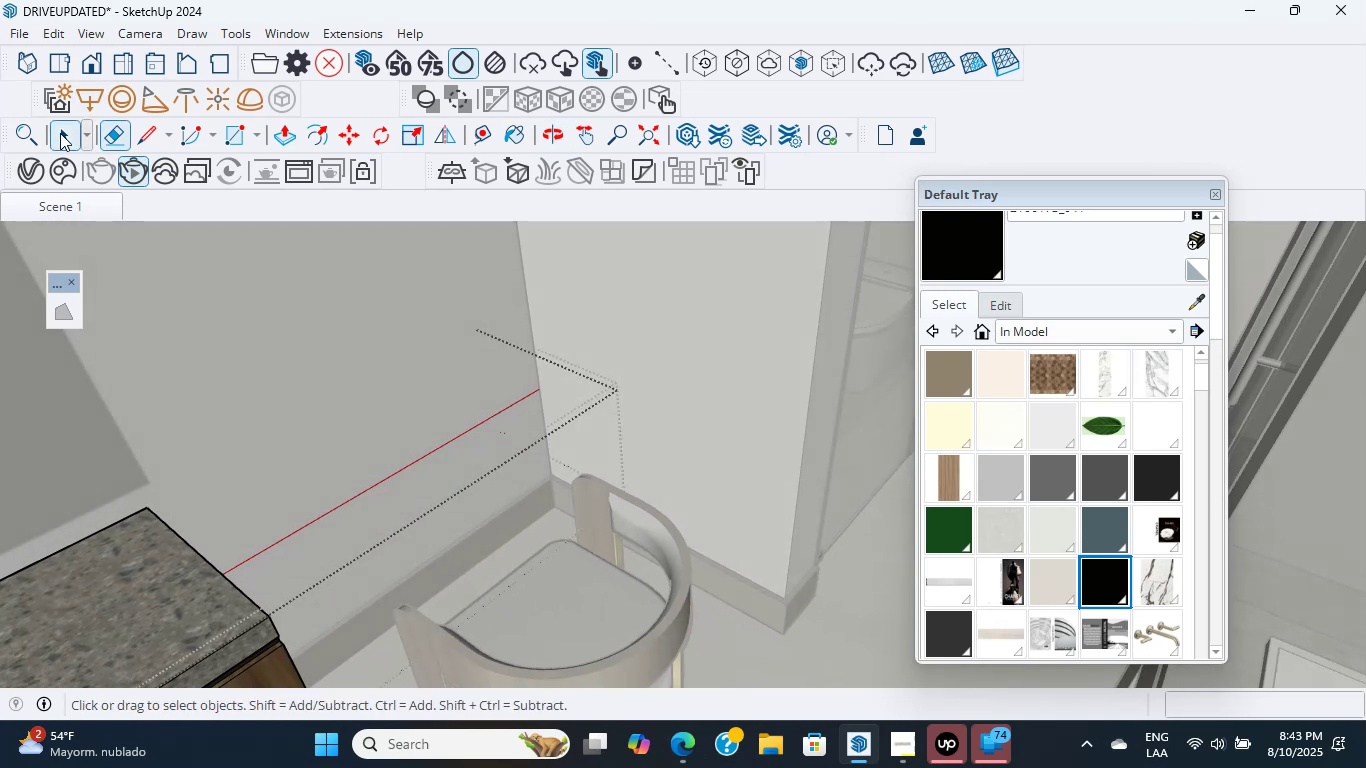 
key(Escape)
 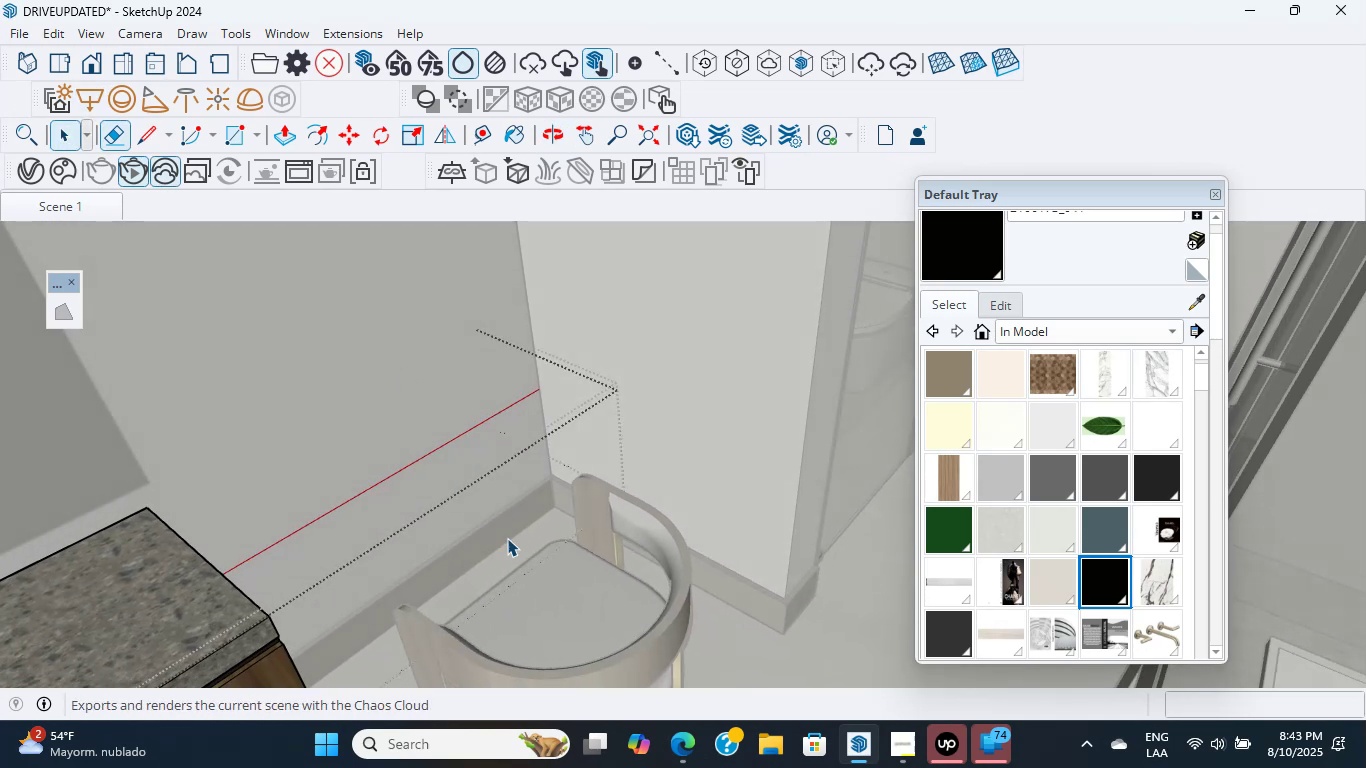 
scroll: coordinate [500, 505], scroll_direction: down, amount: 5.0
 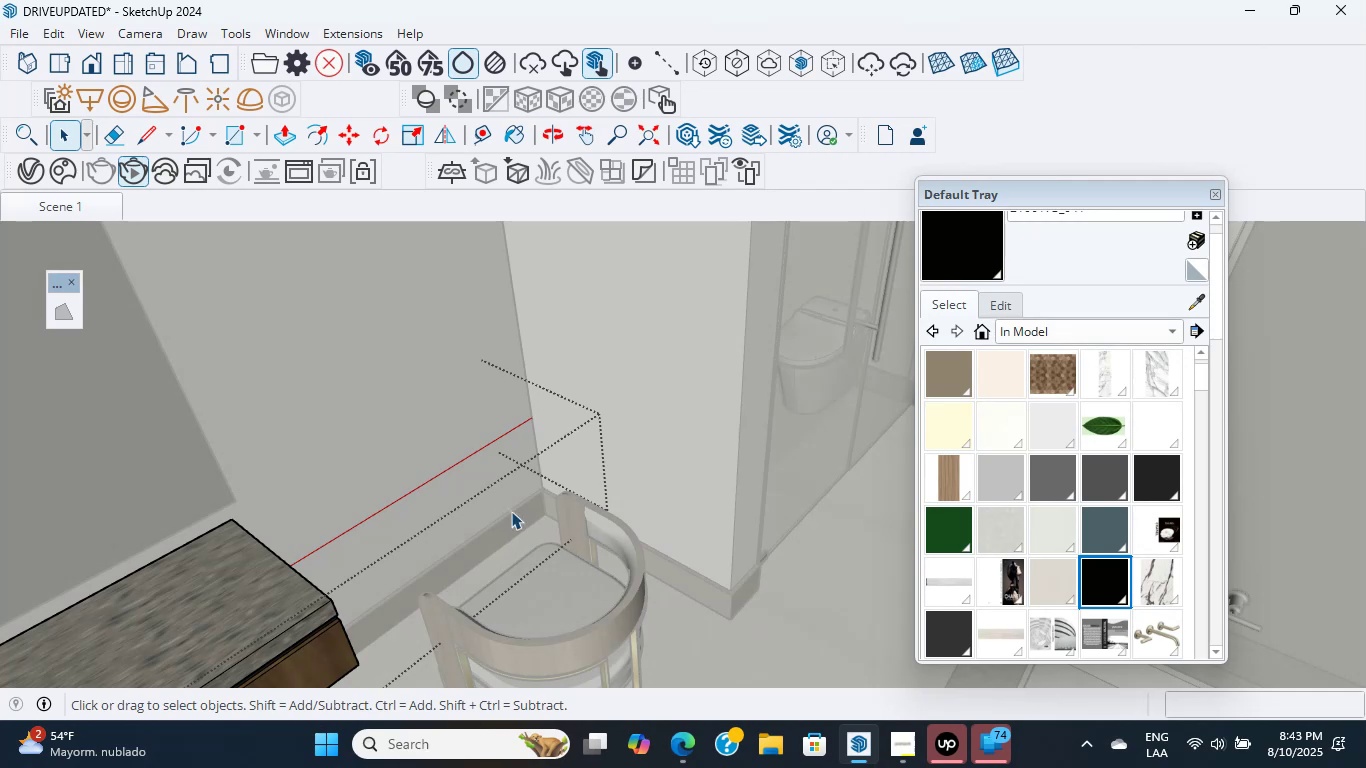 
key(Escape)
 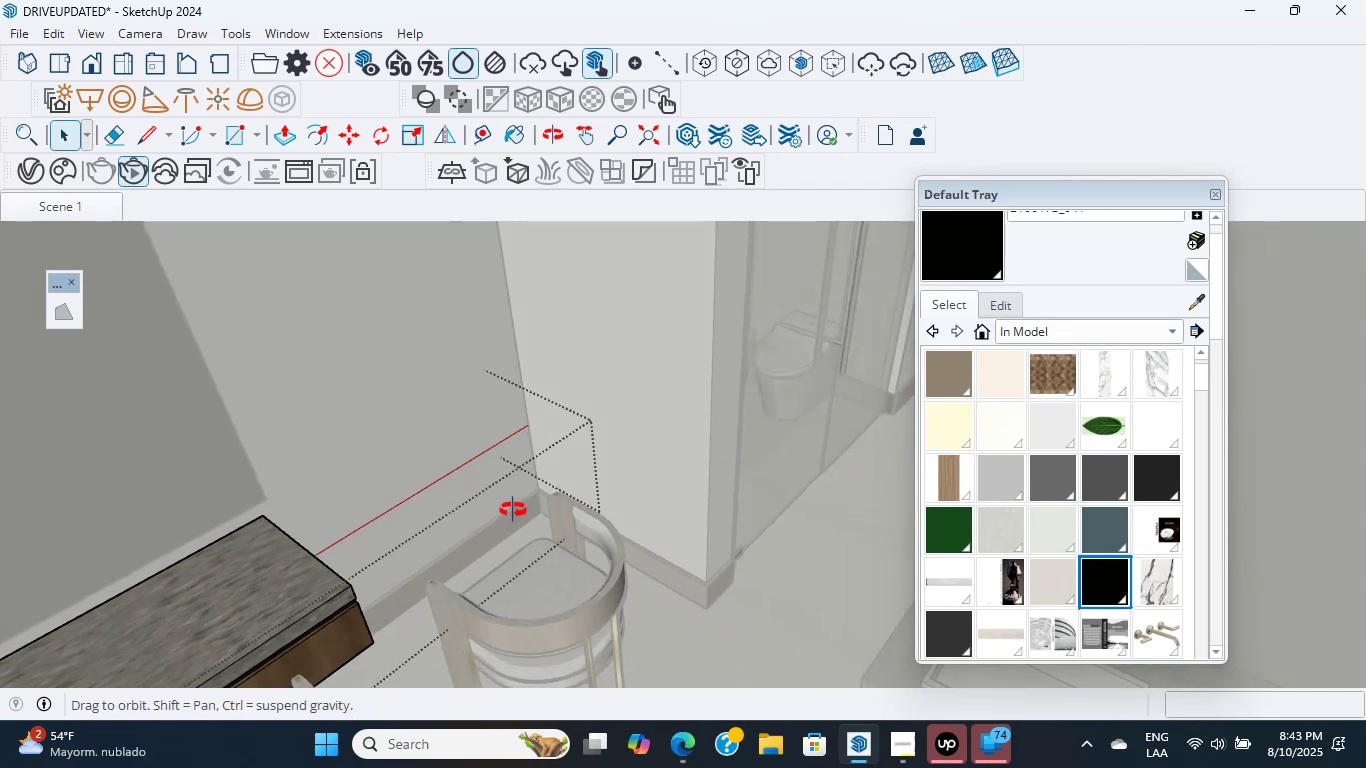 
key(Escape)
 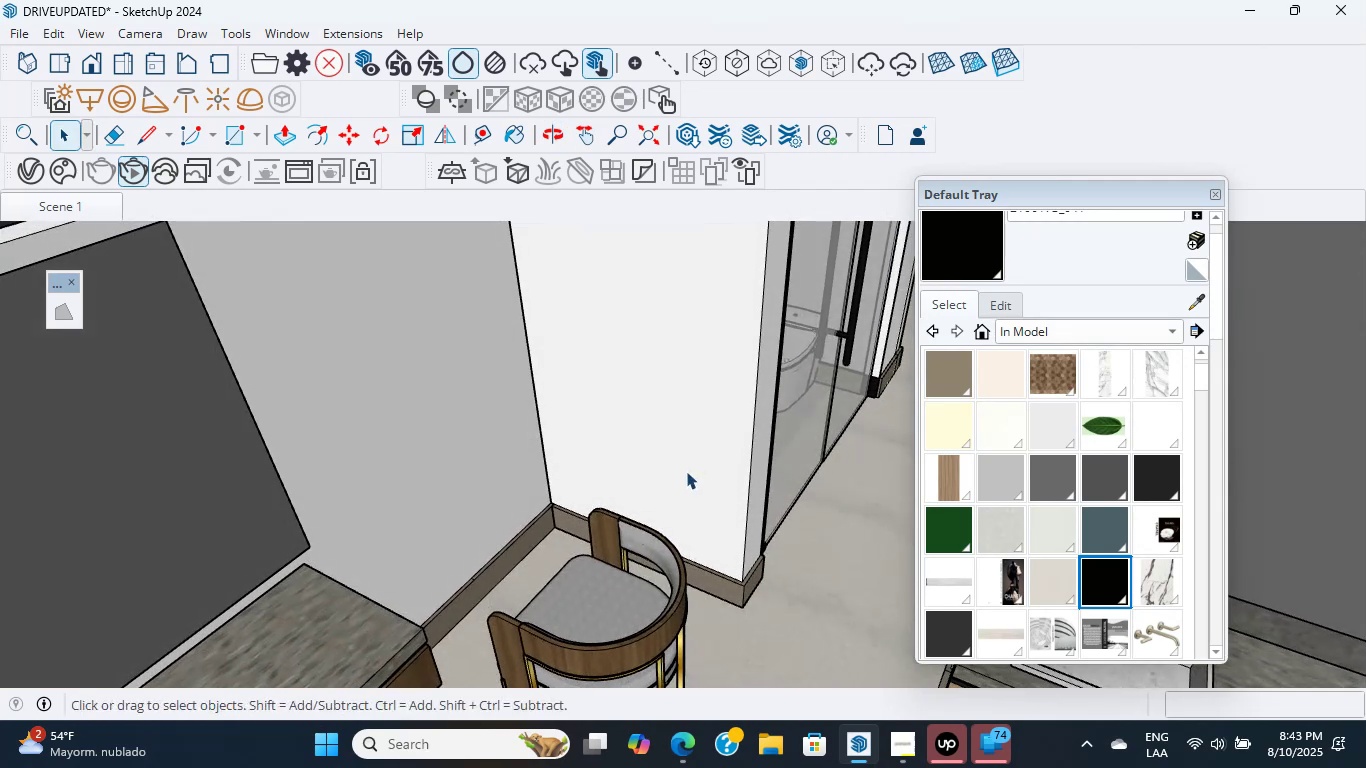 
scroll: coordinate [692, 468], scroll_direction: up, amount: 1.0
 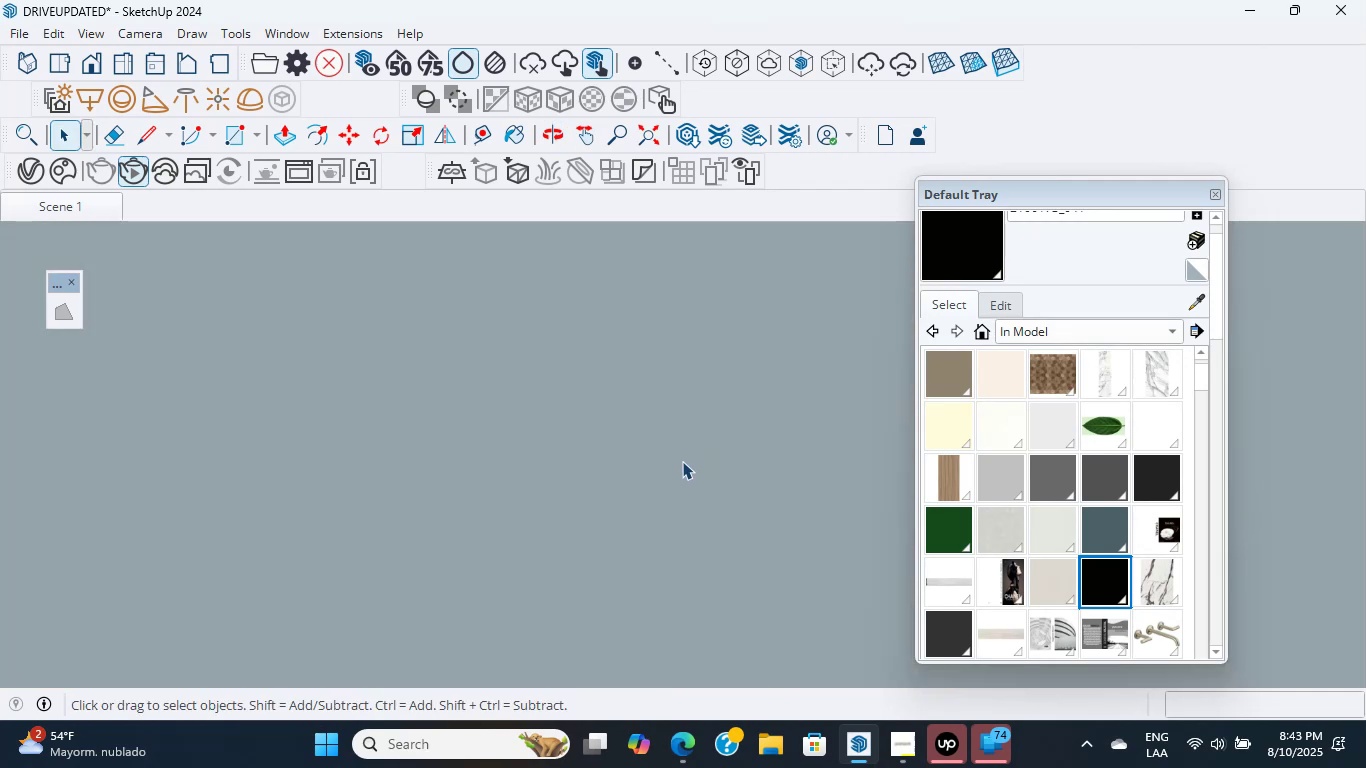 
scroll: coordinate [571, 443], scroll_direction: down, amount: 9.0
 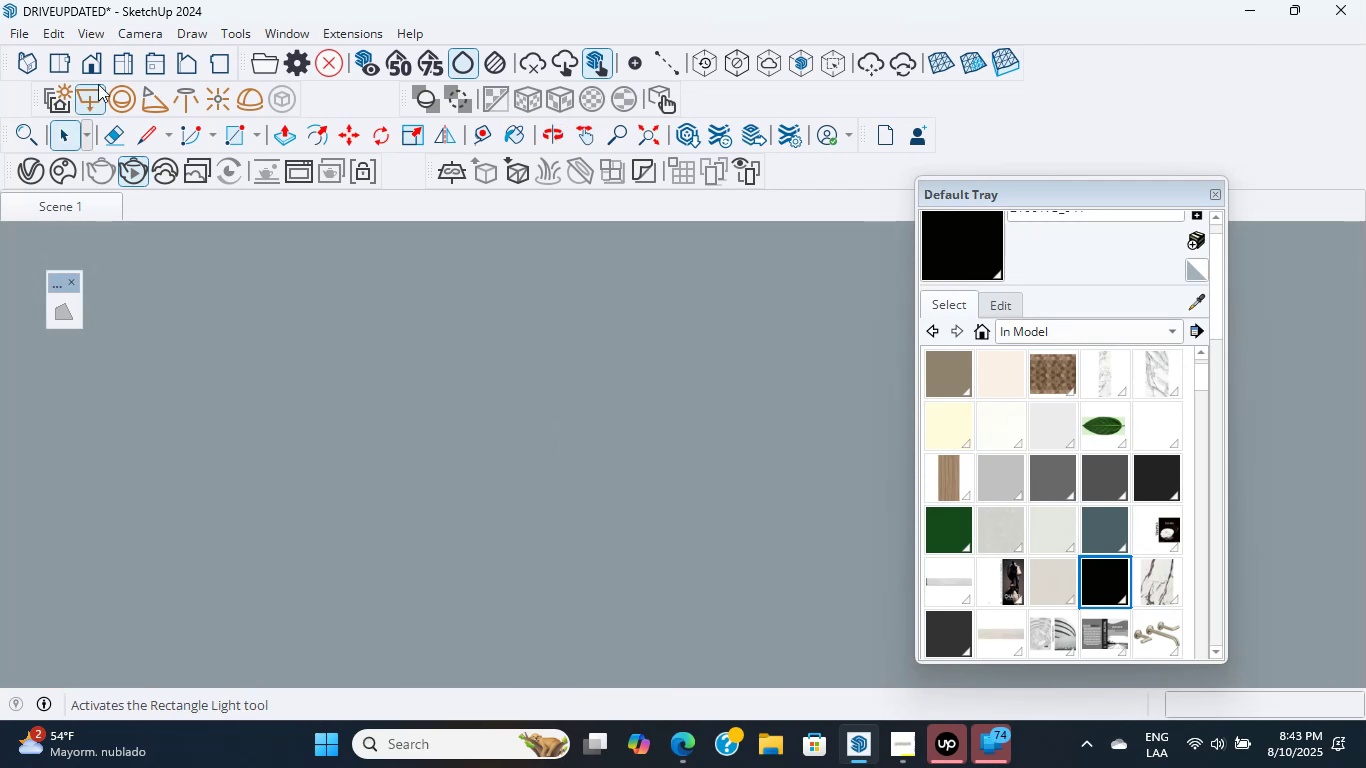 
left_click([110, 75])
 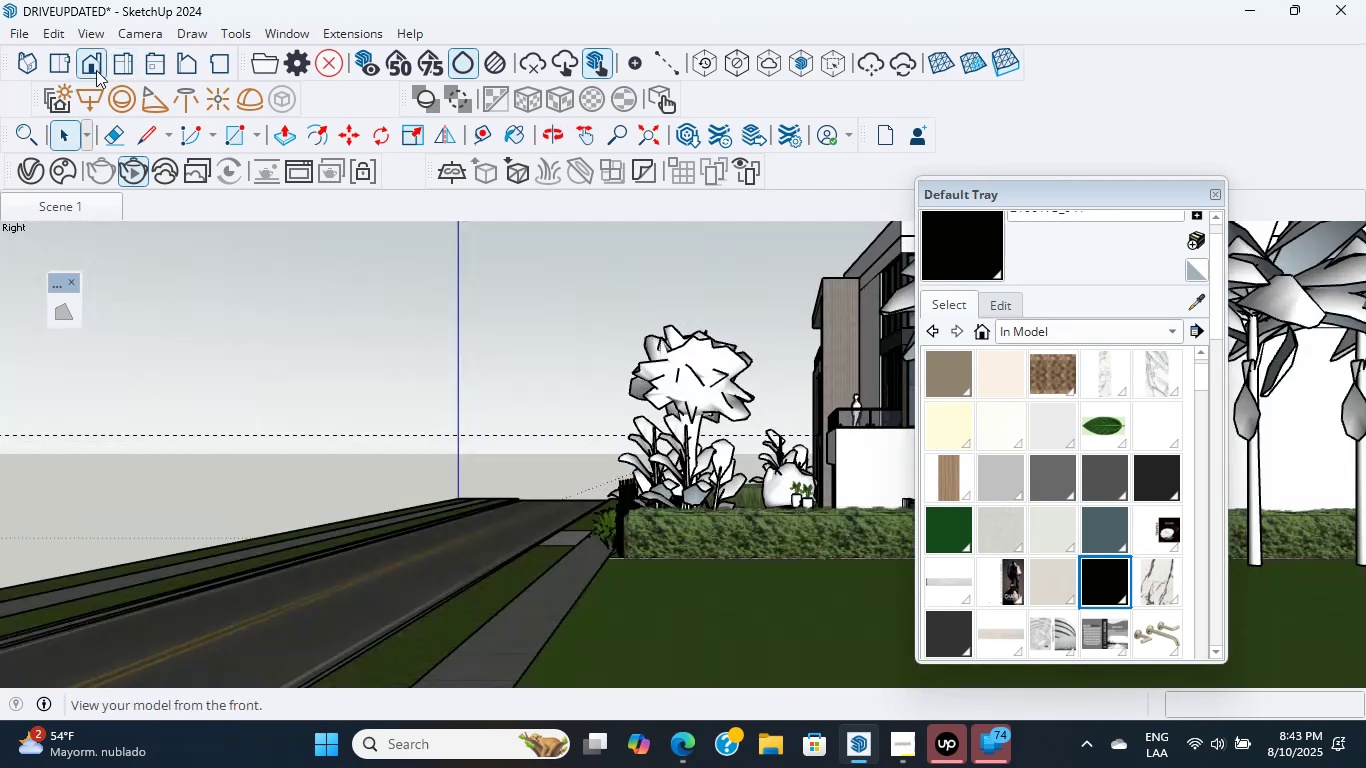 
left_click([96, 70])
 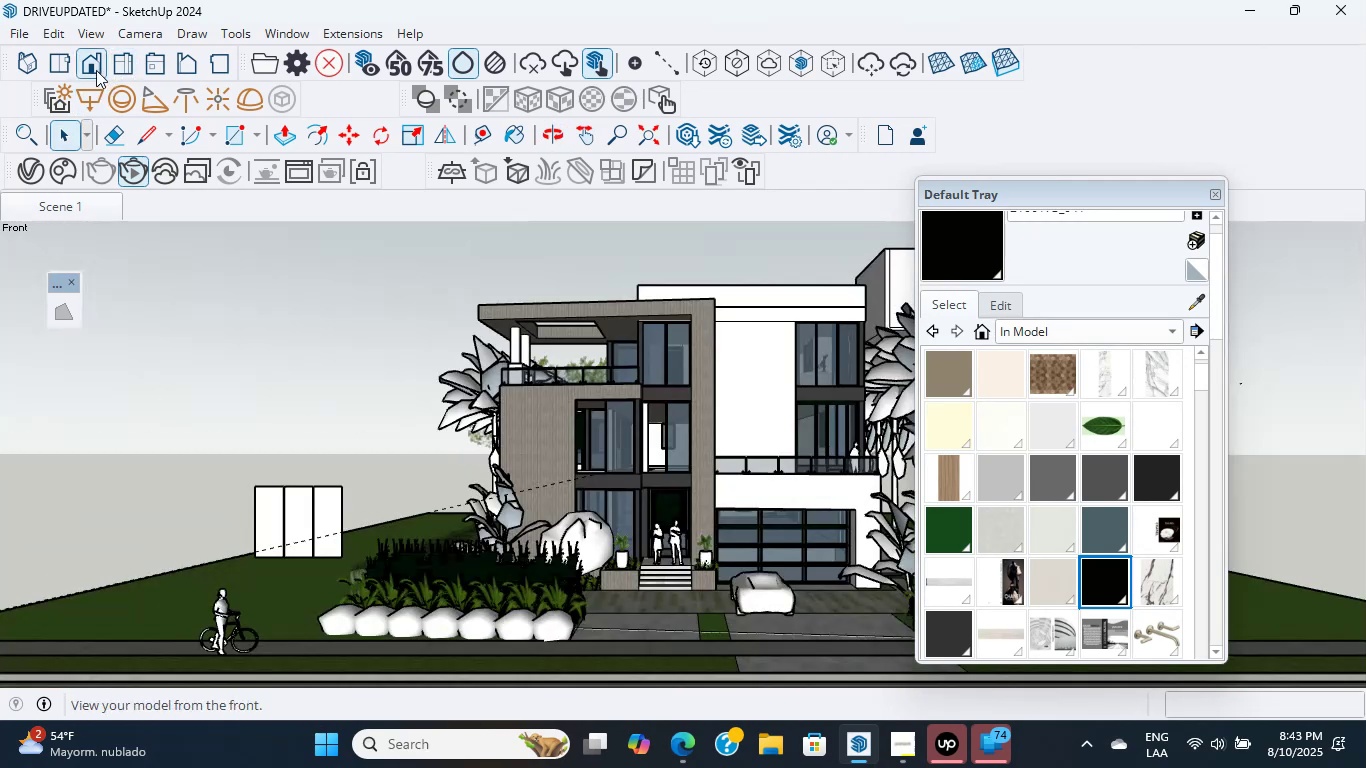 
scroll: coordinate [647, 477], scroll_direction: up, amount: 16.0
 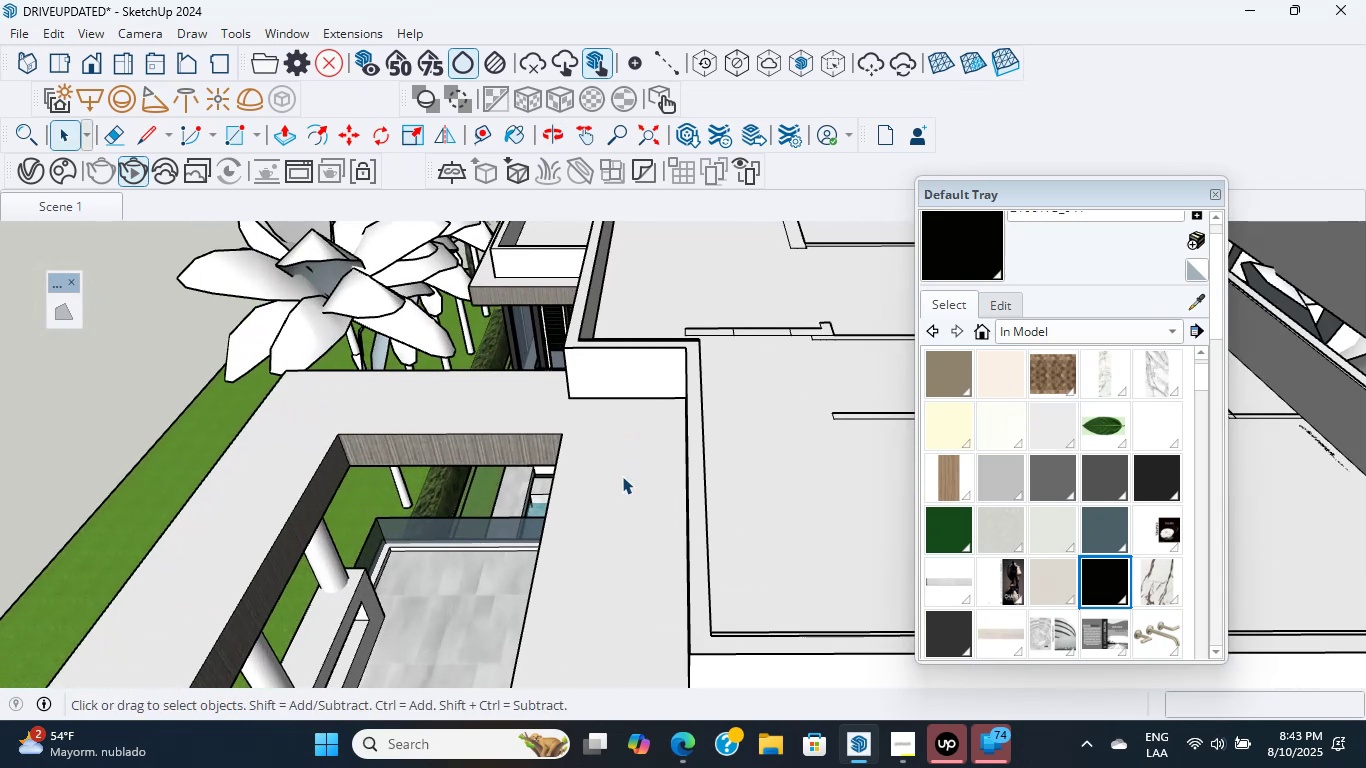 
hold_key(key=ShiftLeft, duration=0.34)
 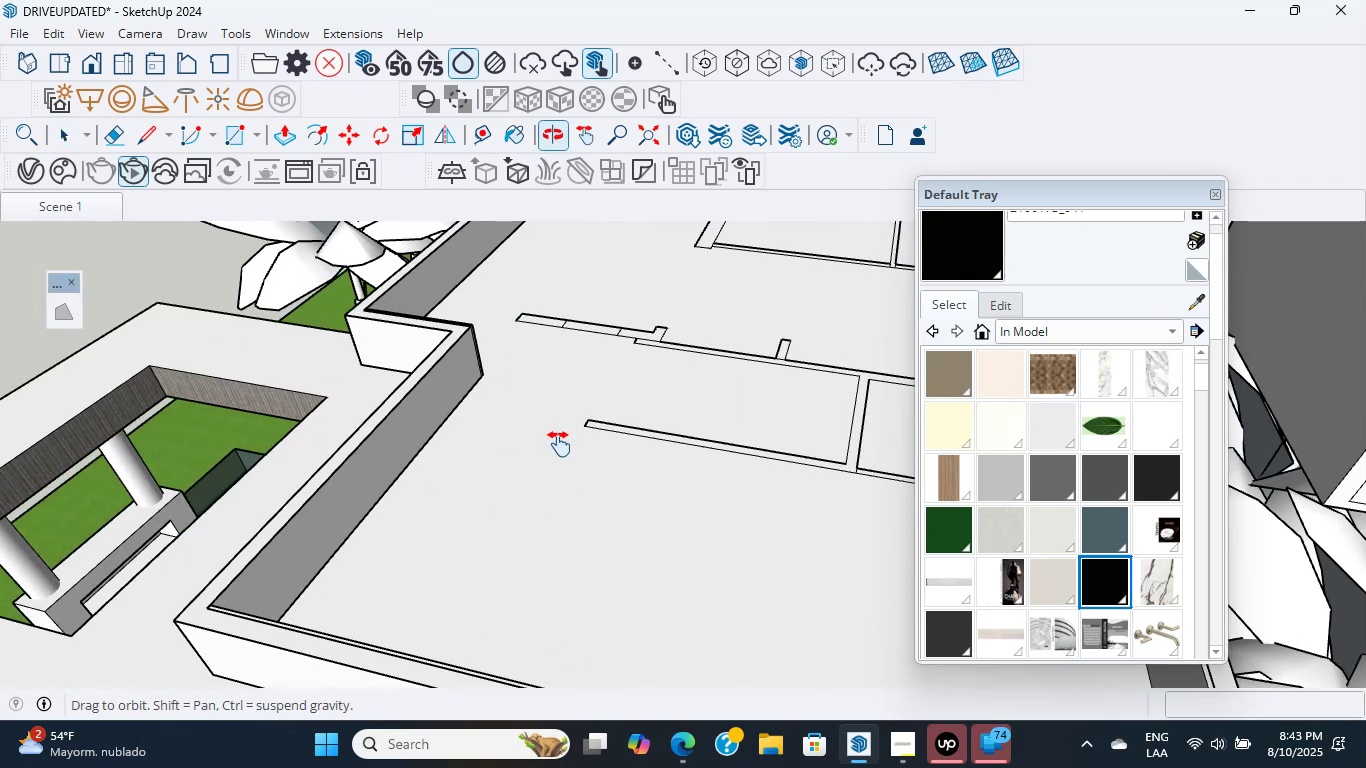 
left_click([560, 447])
 